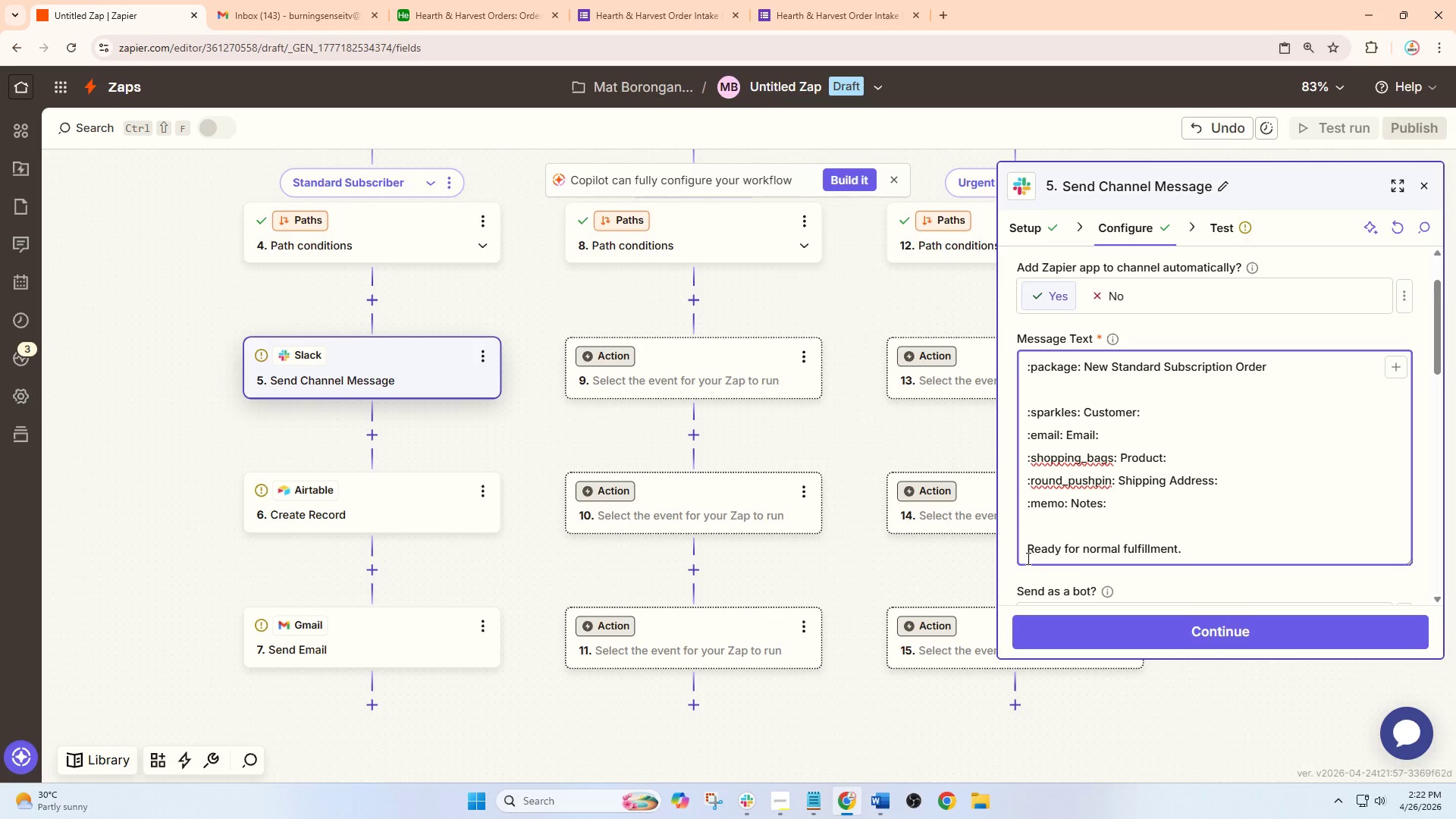 
key(Enter)
 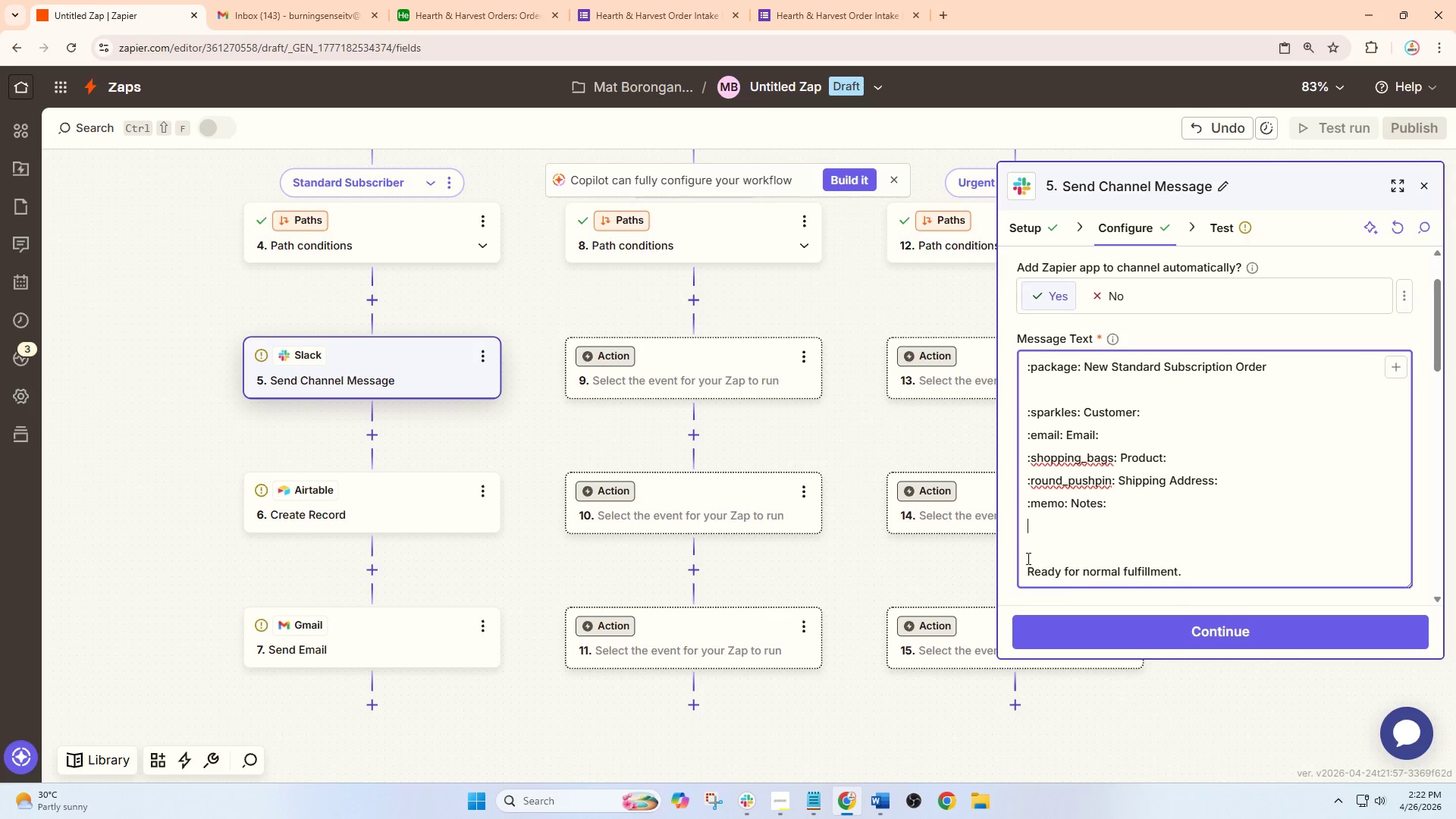 
key(Enter)
 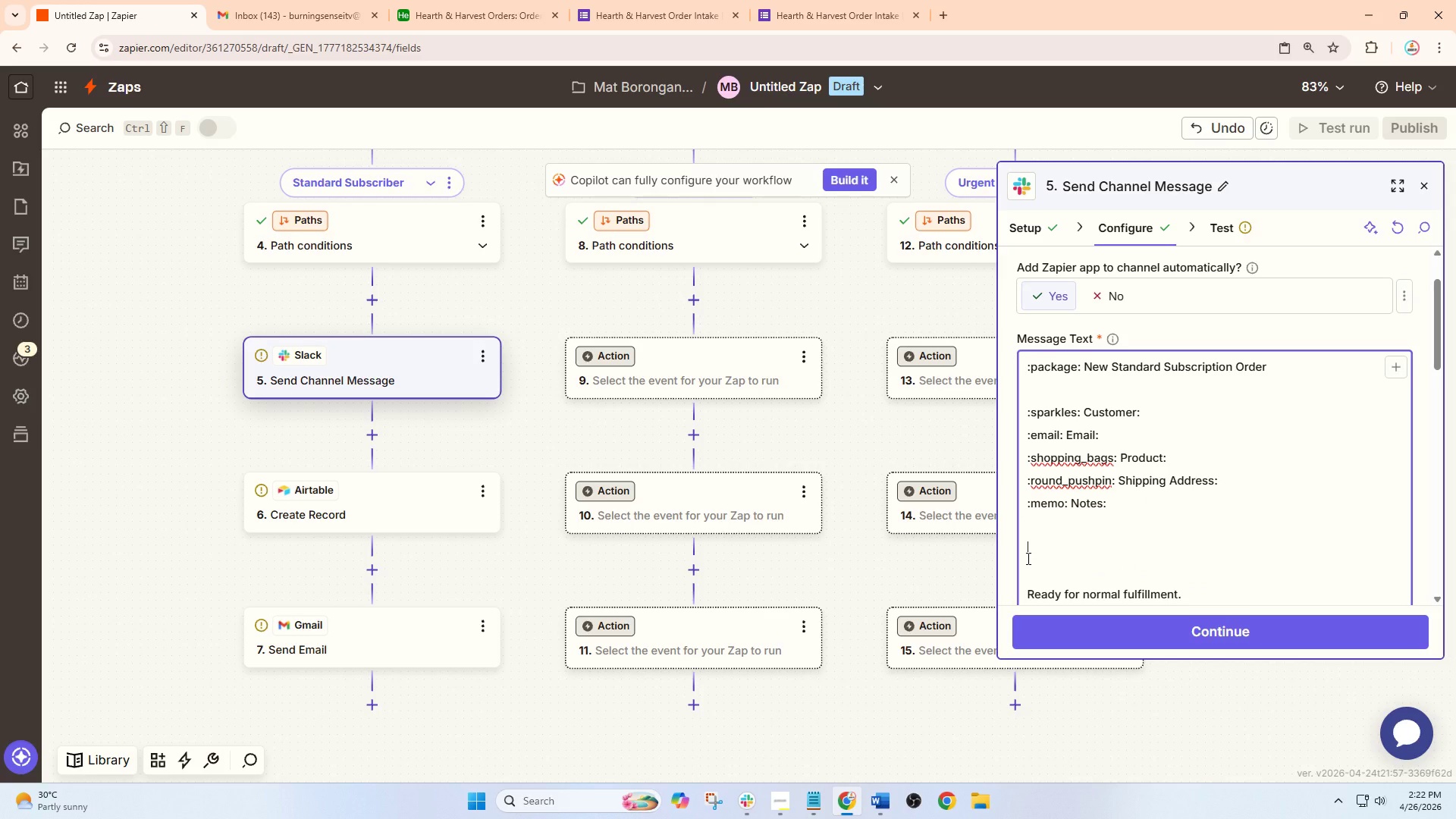 
type(:white_check_mark: Ready for Standard)
key(Backspace)
key(Backspace)
key(Backspace)
key(Backspace)
key(Backspace)
key(Backspace)
key(Backspace)
key(Backspace)
type(standard fulfillment and packing.)
 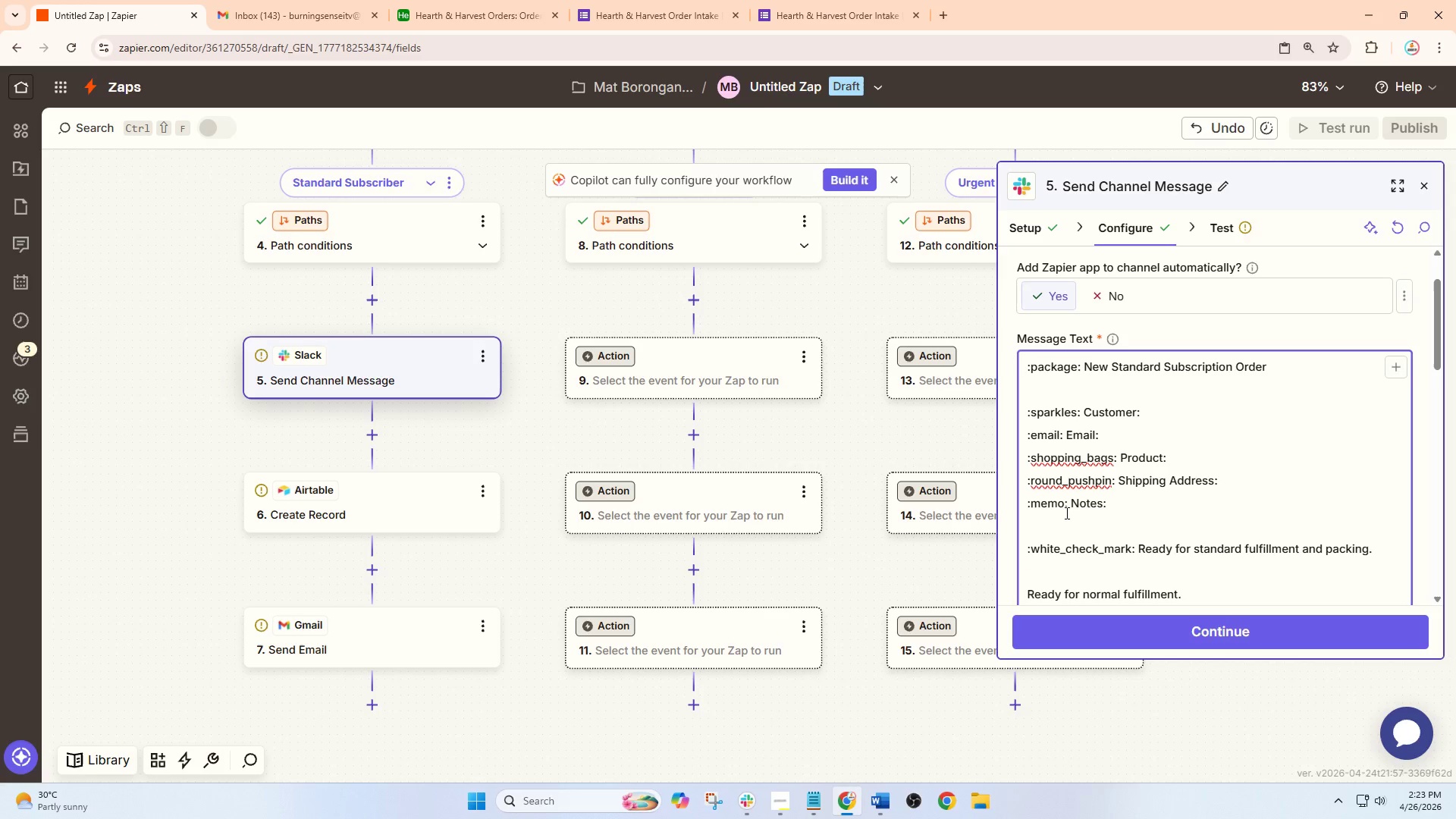 
scroll: coordinate [1097, 544], scroll_direction: down, amount: 2.0
 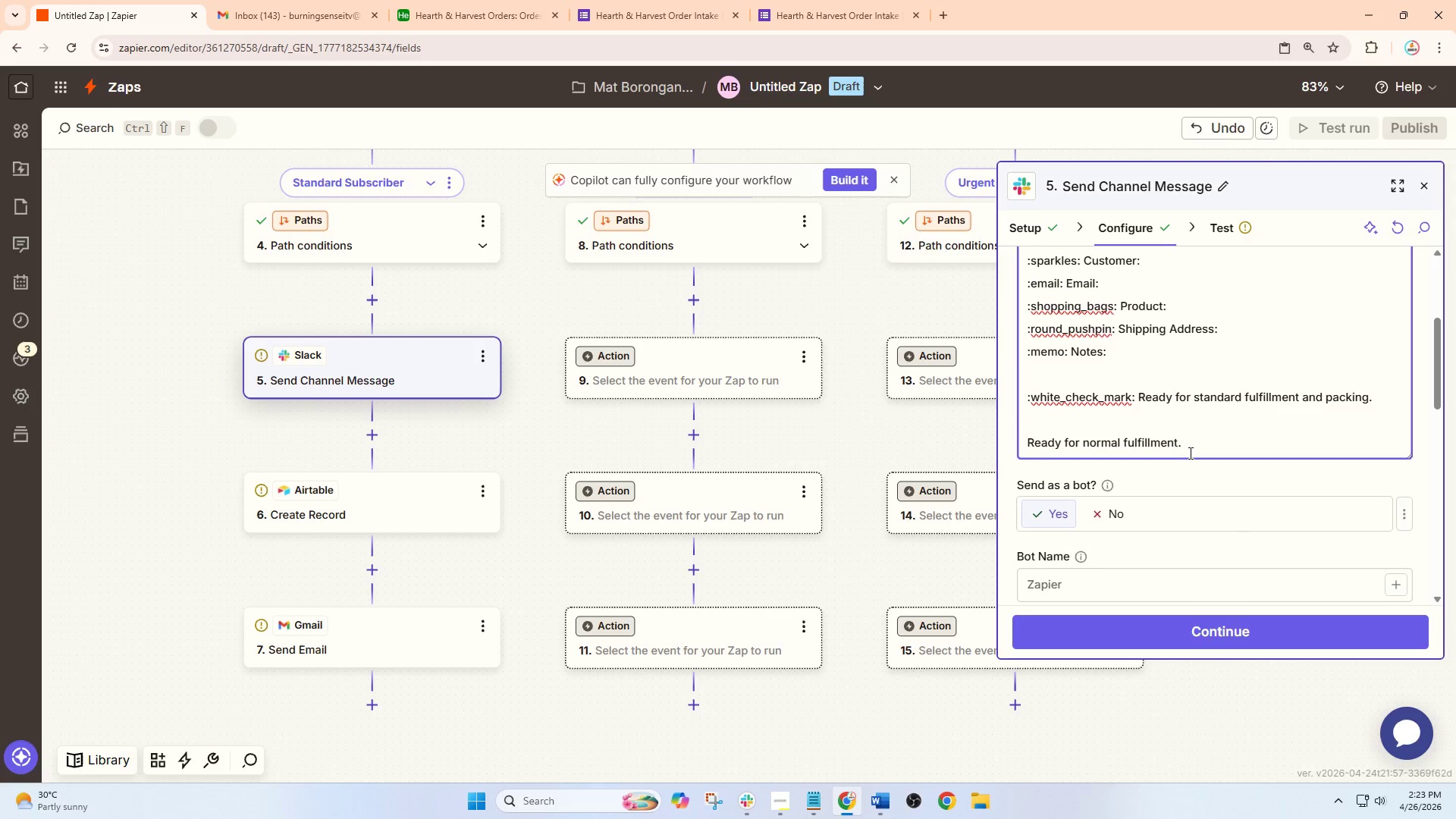 
left_click_drag(start_coordinate=[1194, 449], to_coordinate=[1028, 452])
 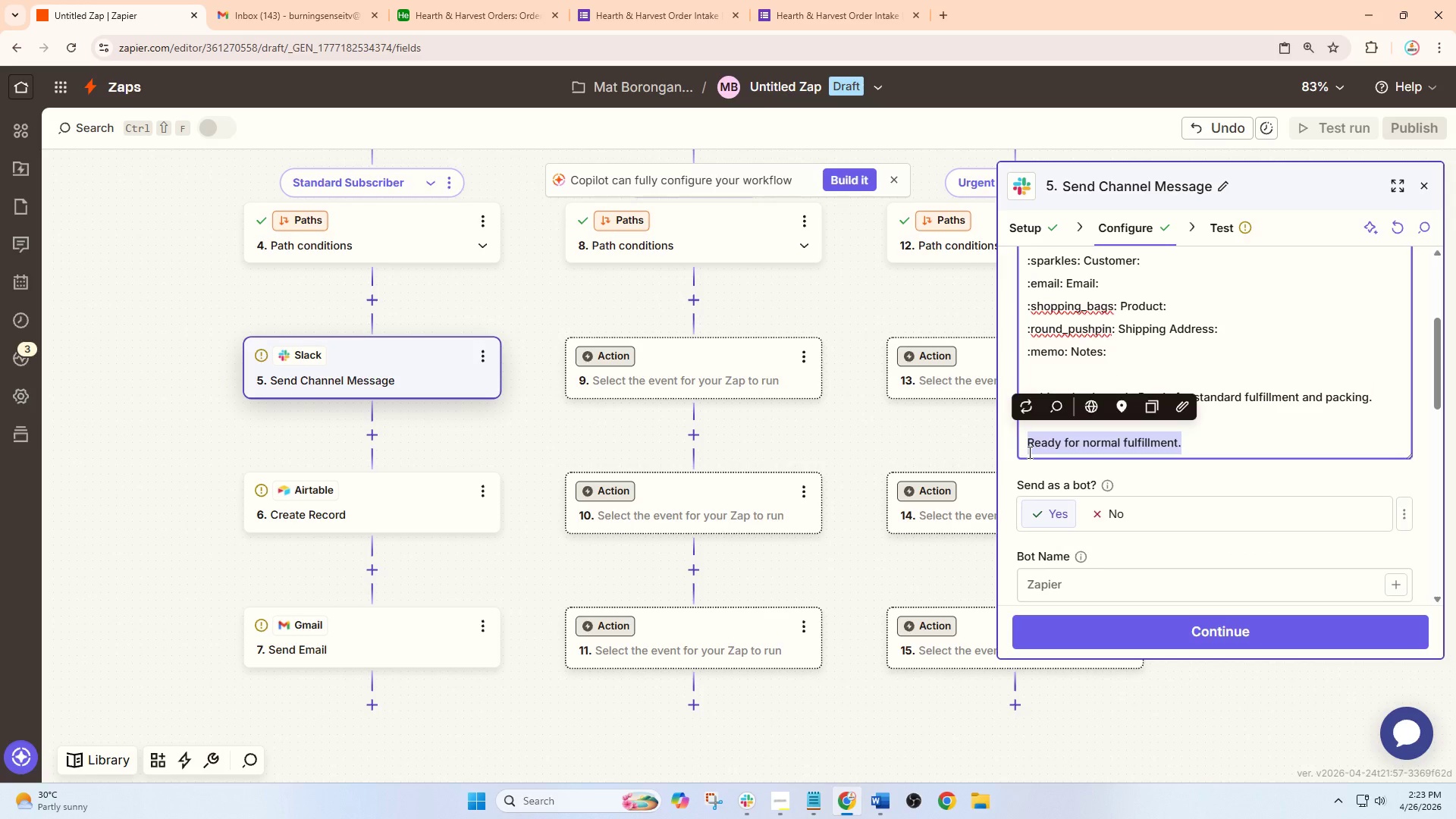 
key(Backspace)
 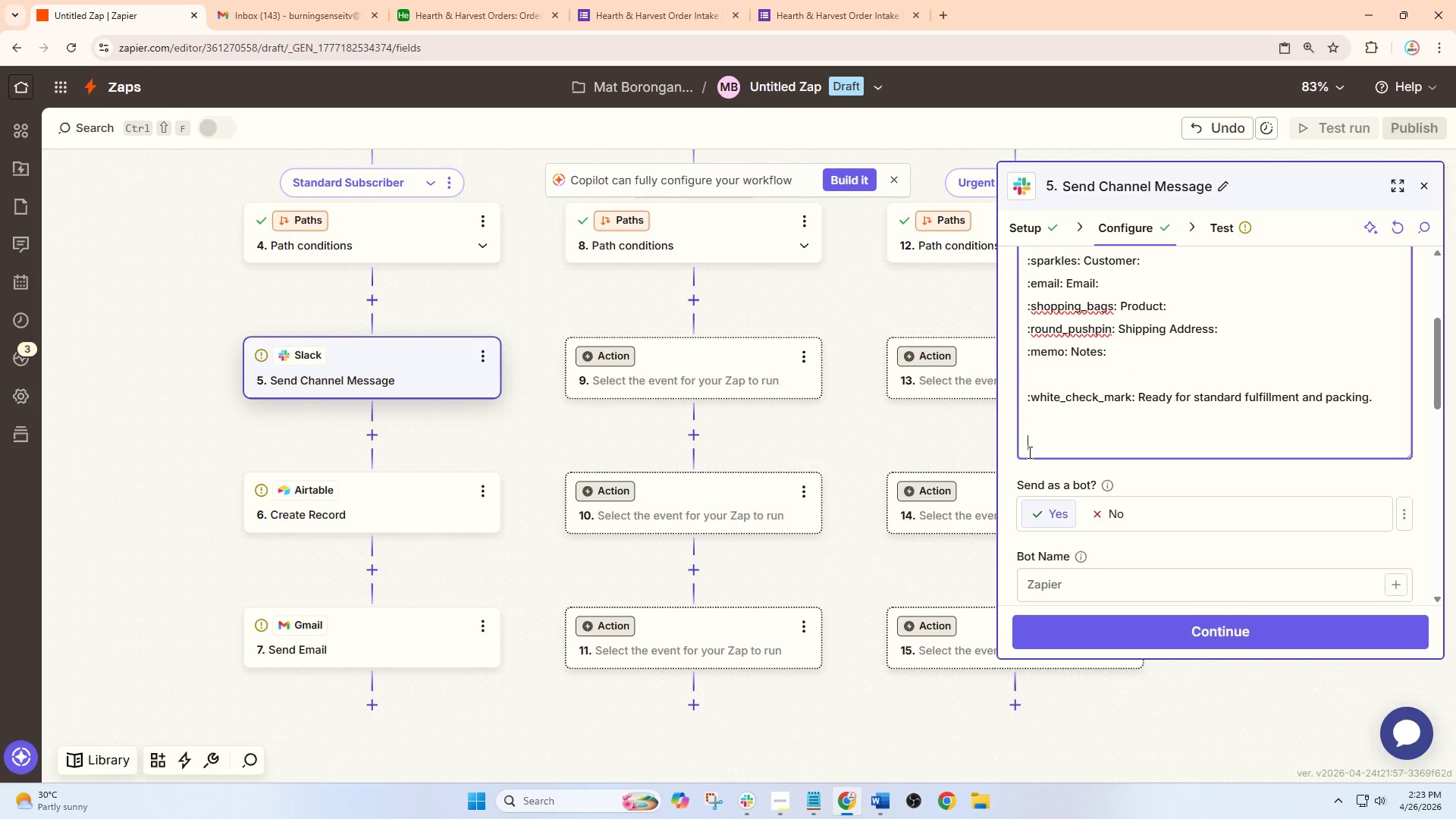 
key(Backspace)
 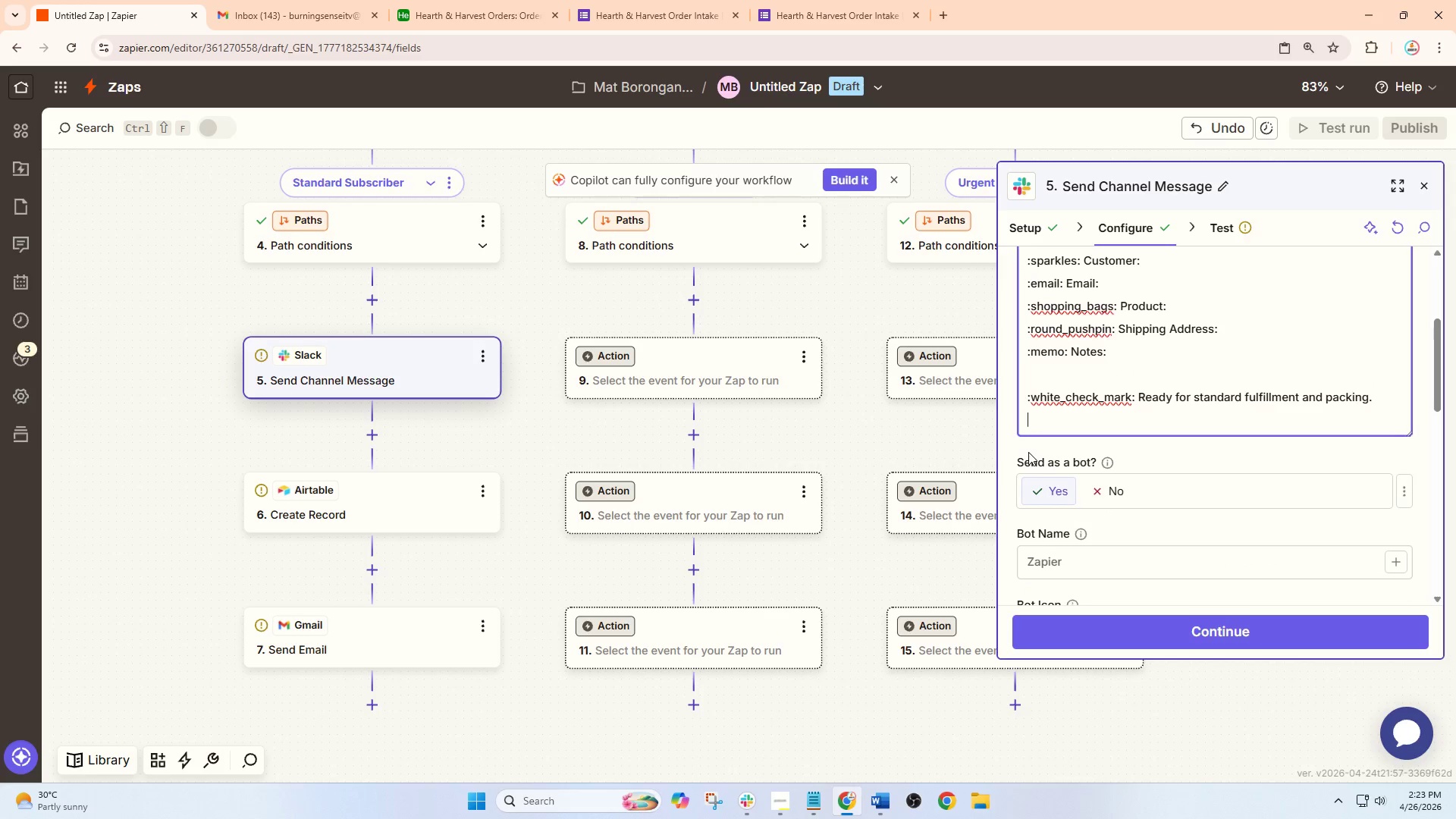 
key(Enter)
 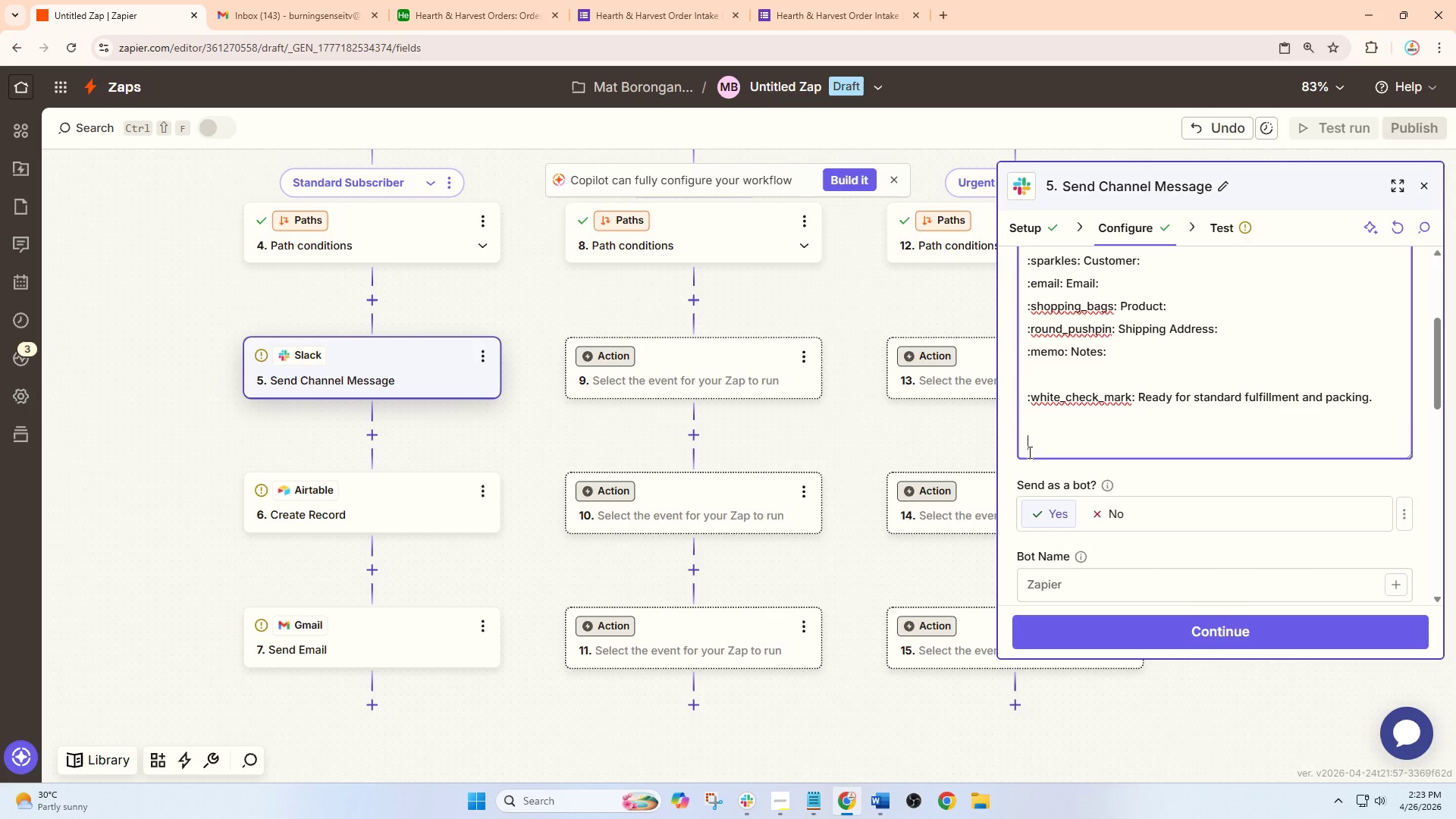 
hold_key(key=ShiftLeft, duration=0.72)
 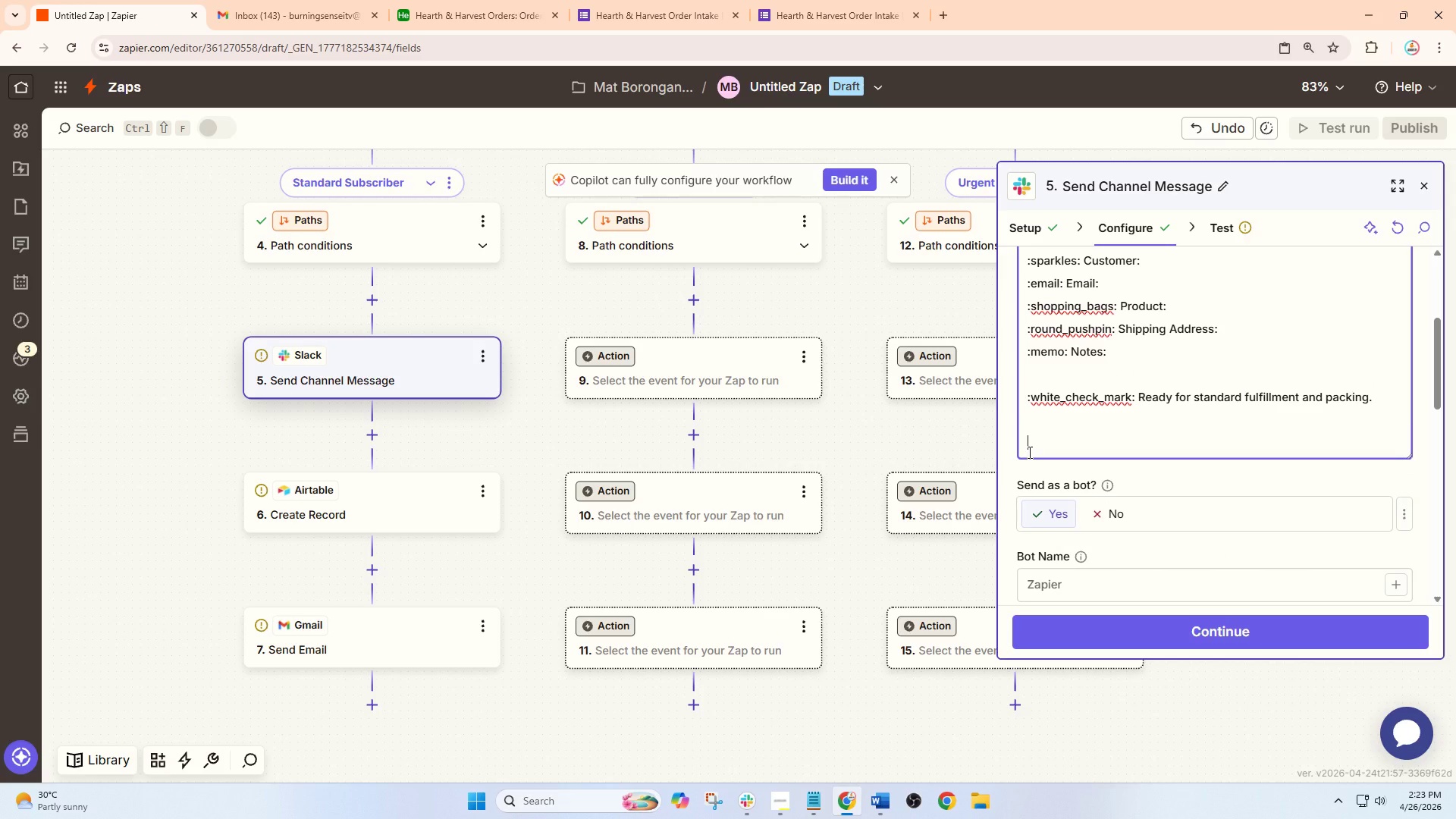 
type(%)
key(Backspace)
type(#StandardOrder # Fulfillment Toi)
key(Backspace)
key(Backspace)
type(ime)
 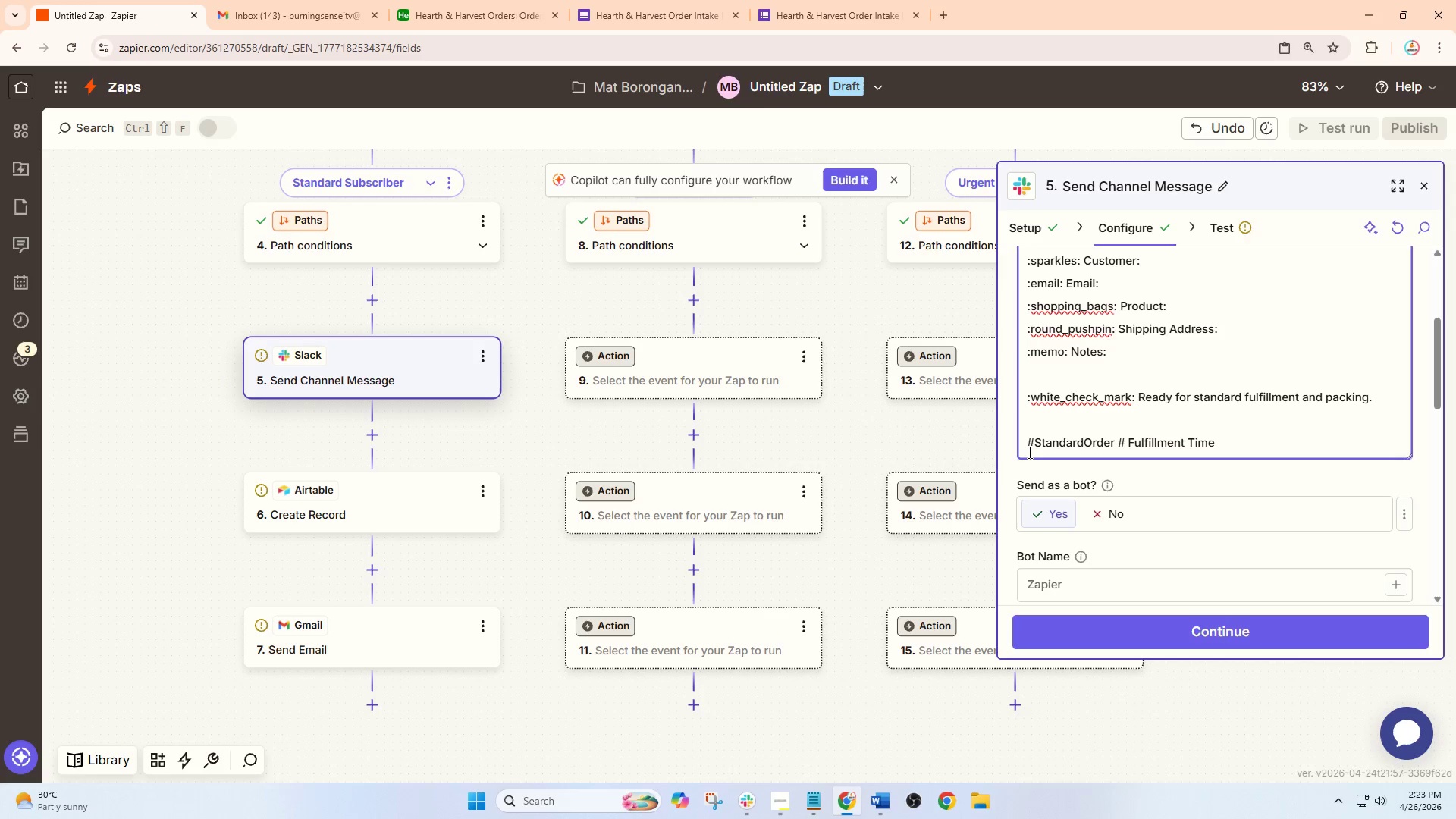 
scroll: coordinate [1027, 458], scroll_direction: down, amount: 2.0
 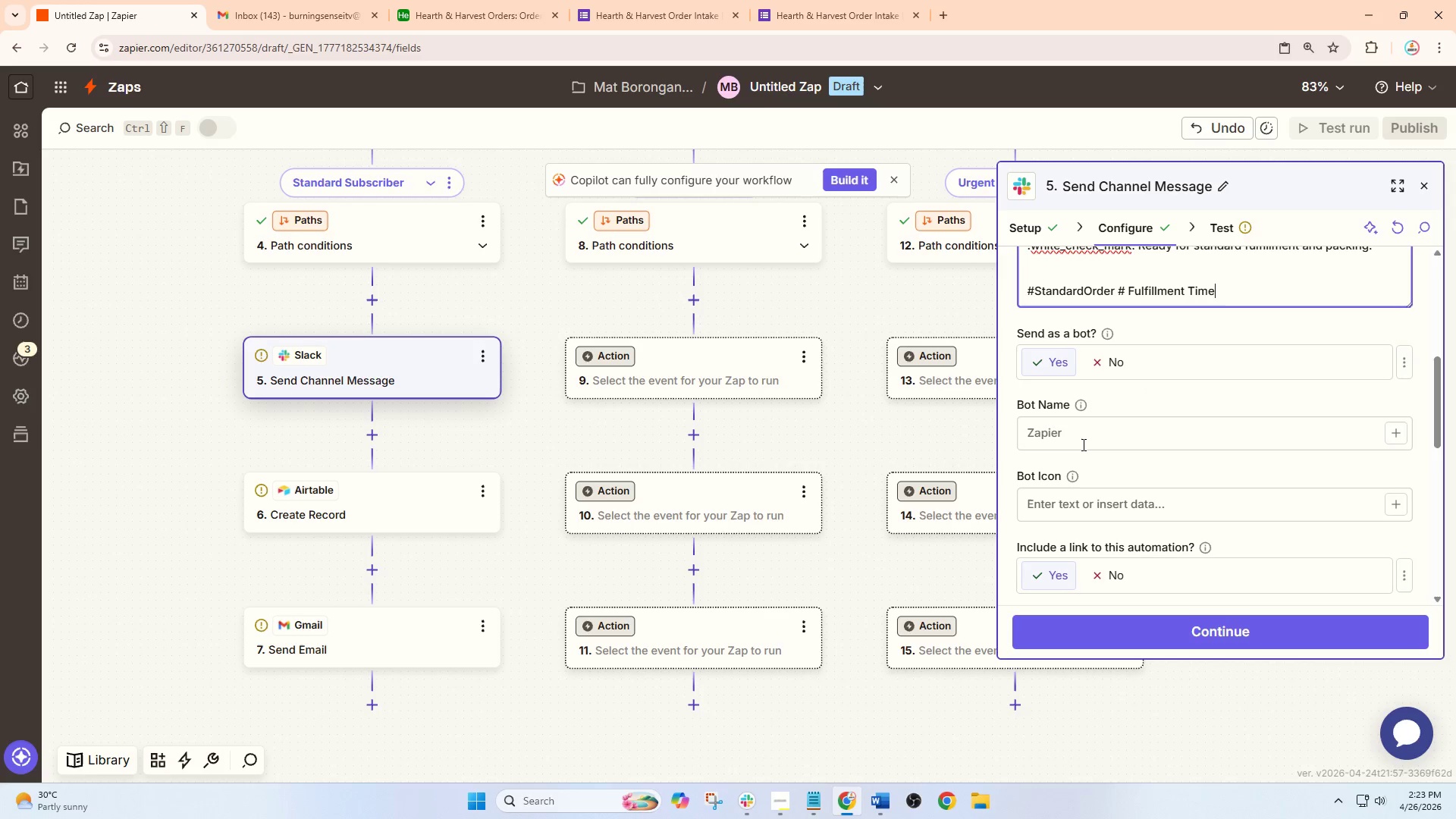 
left_click([1082, 444])
 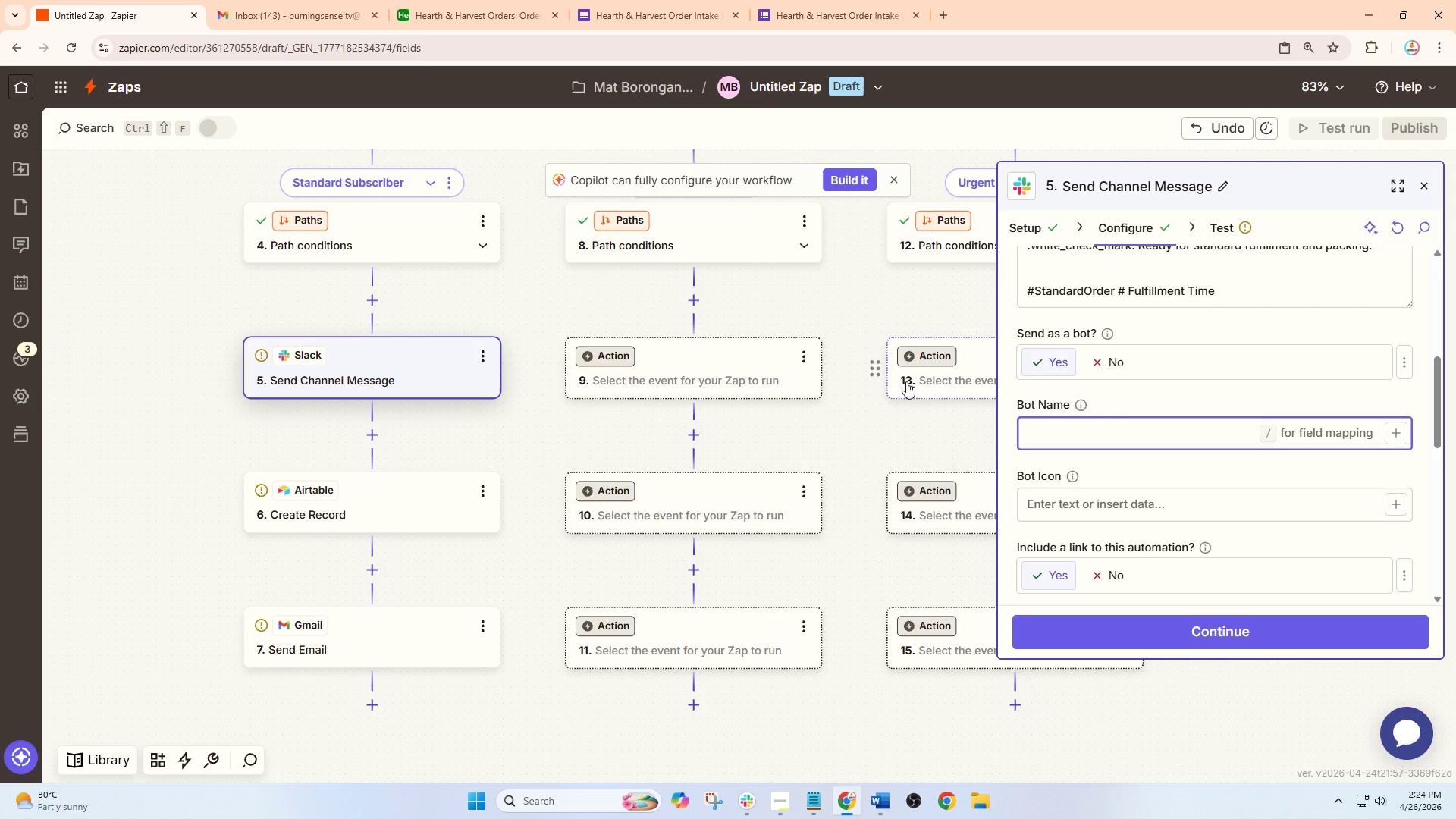 
wait(37.66)
 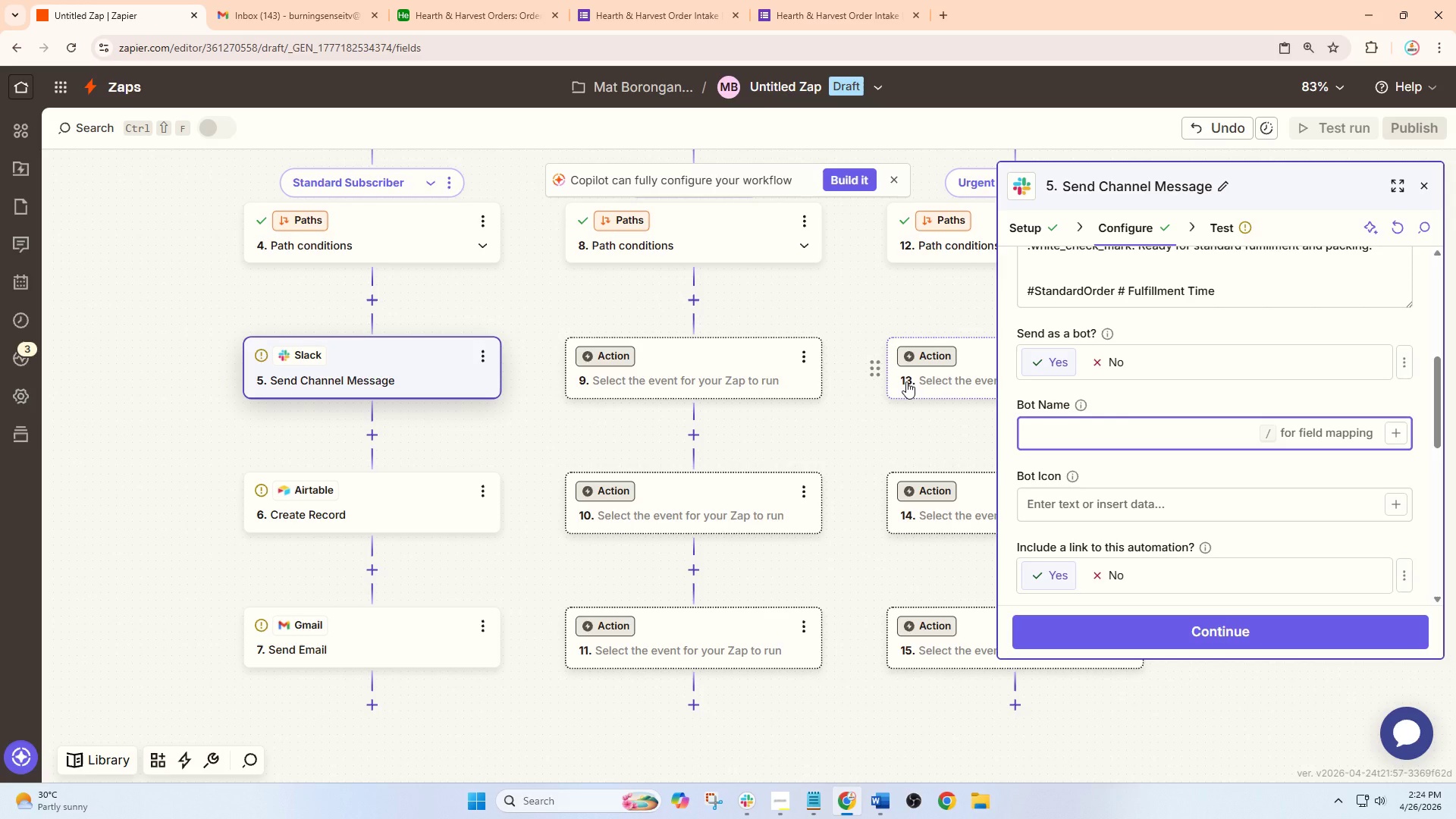 
key(Control+ControlLeft)
 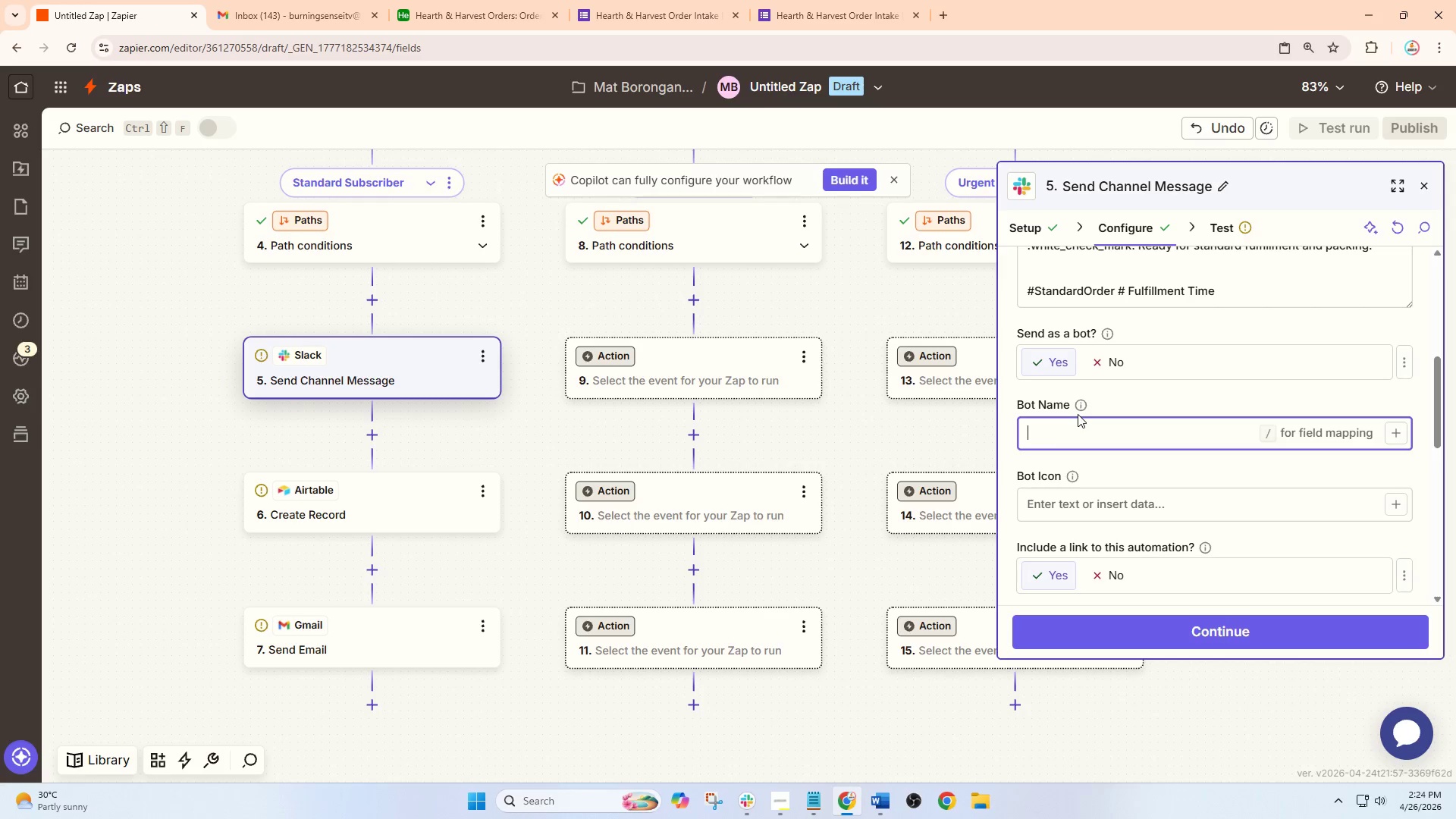 
type(Health & Harvesy C)
key(Backspace)
key(Backspace)
key(Backspace)
key(Backspace)
type(t)
key(Backspace)
type(st Concierge Bot)
 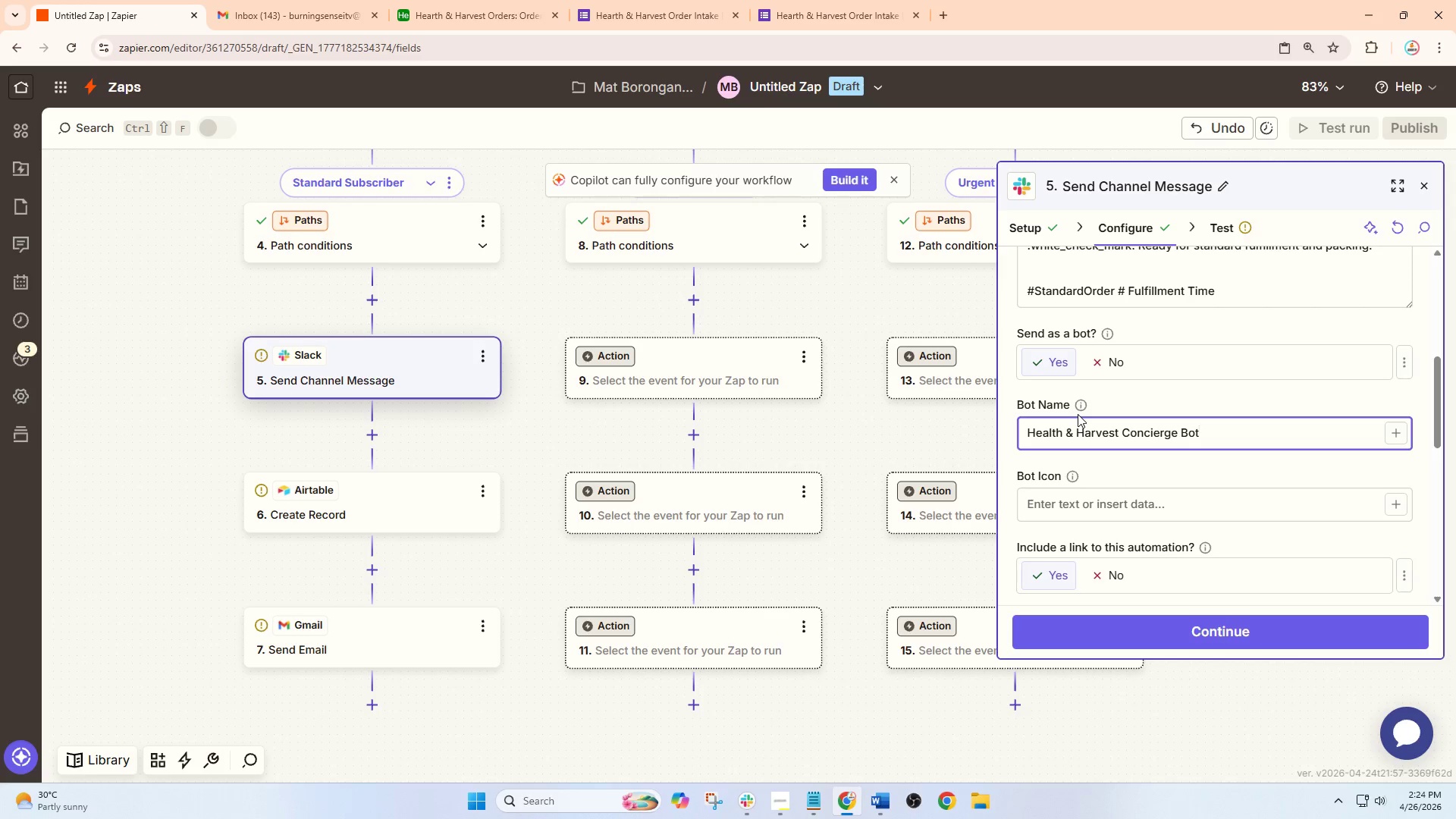 
wait(8.34)
 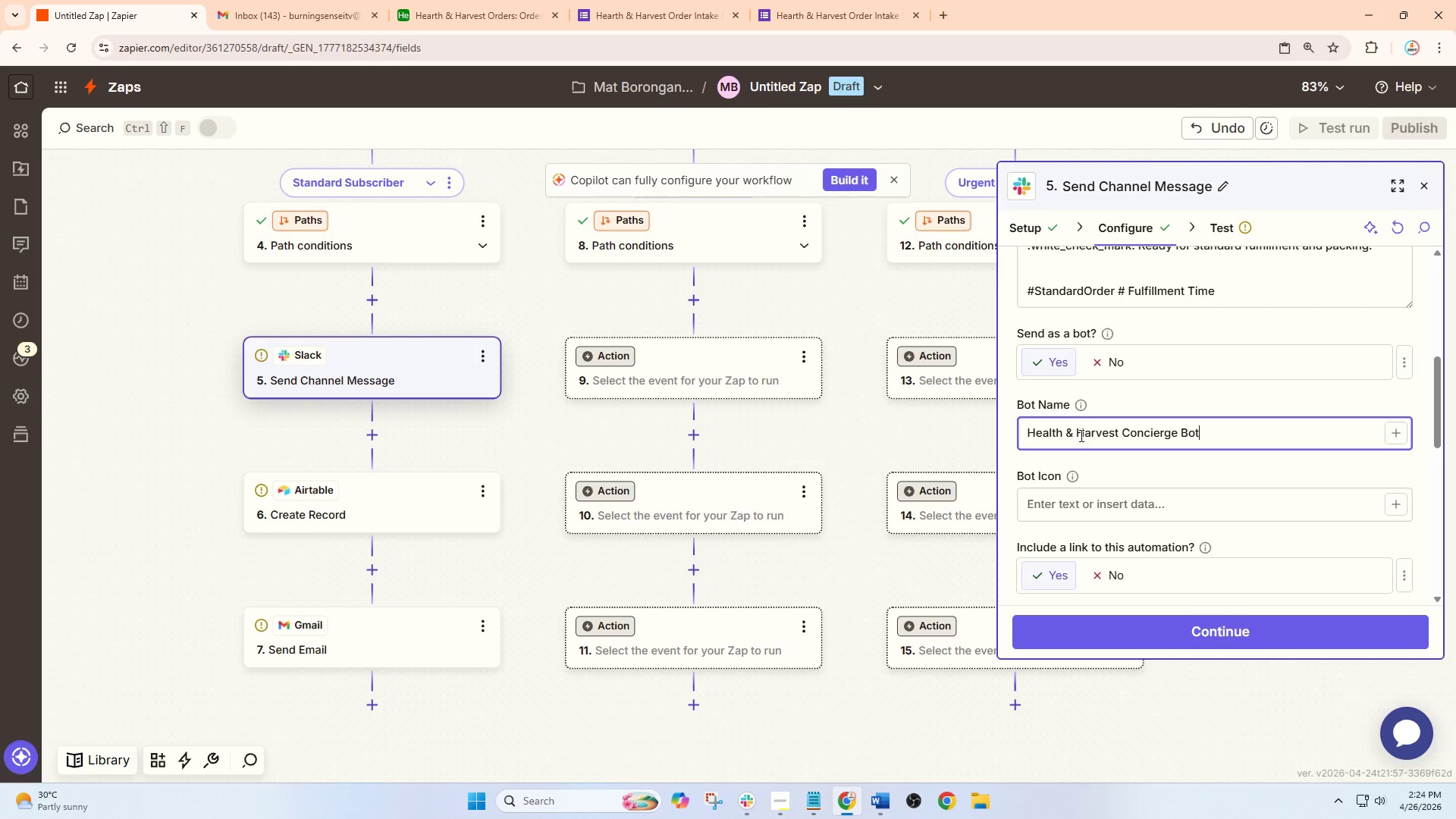 
left_click([1077, 504])
 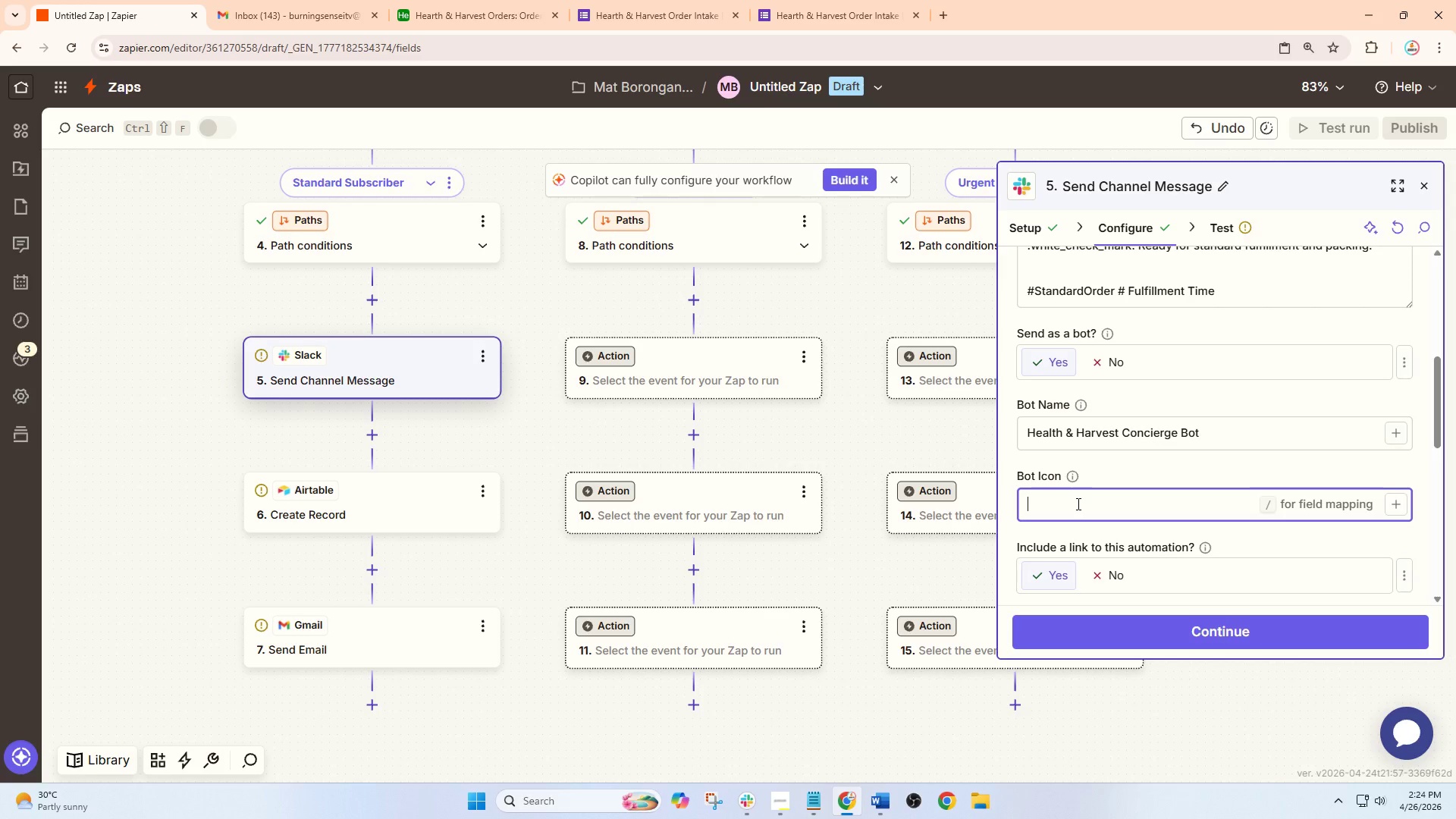 
type(:package:)
 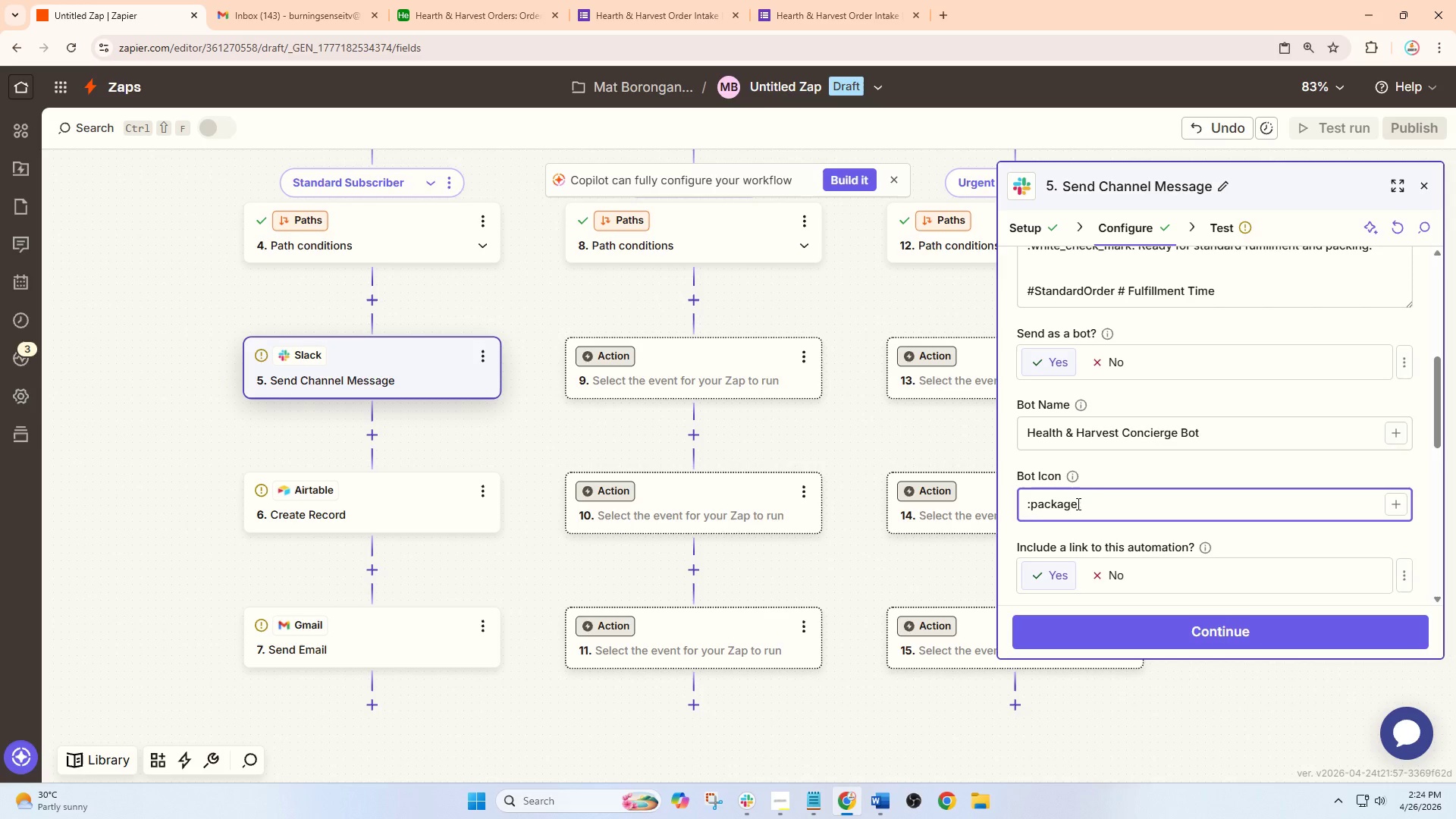 
scroll: coordinate [1159, 433], scroll_direction: up, amount: 5.0
 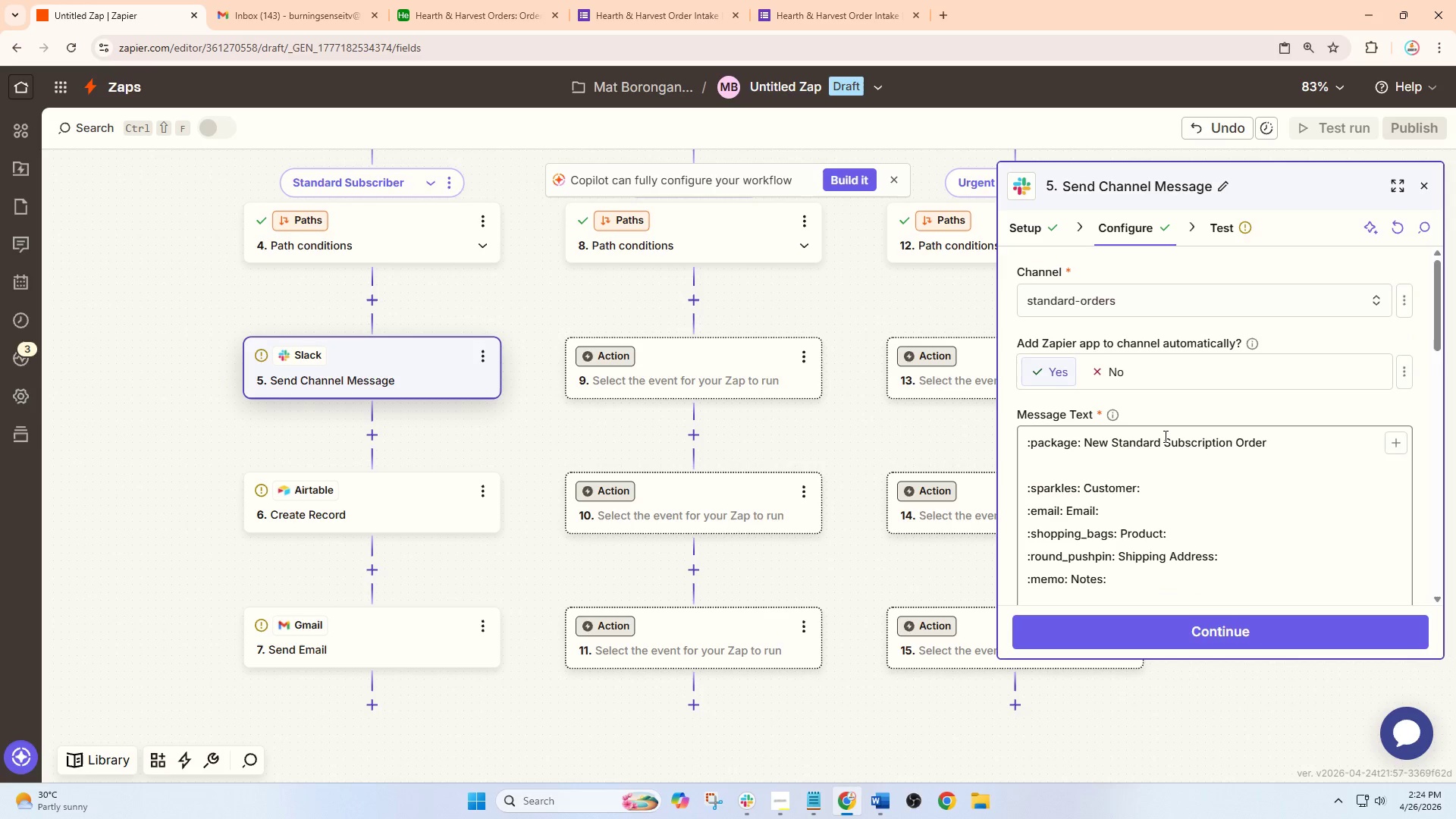 
scroll: coordinate [1222, 441], scroll_direction: down, amount: 2.0
 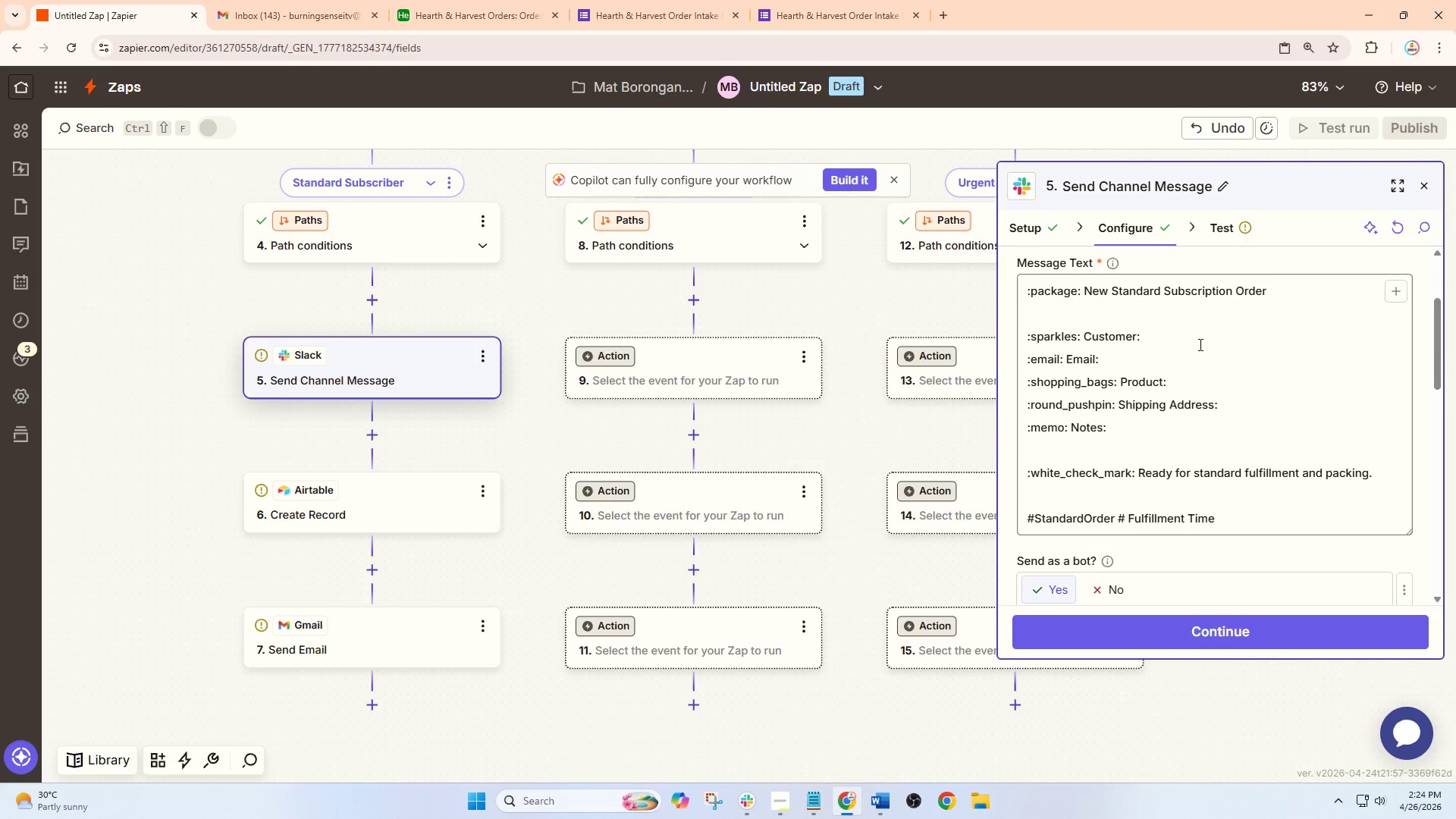 
left_click([1194, 339])
 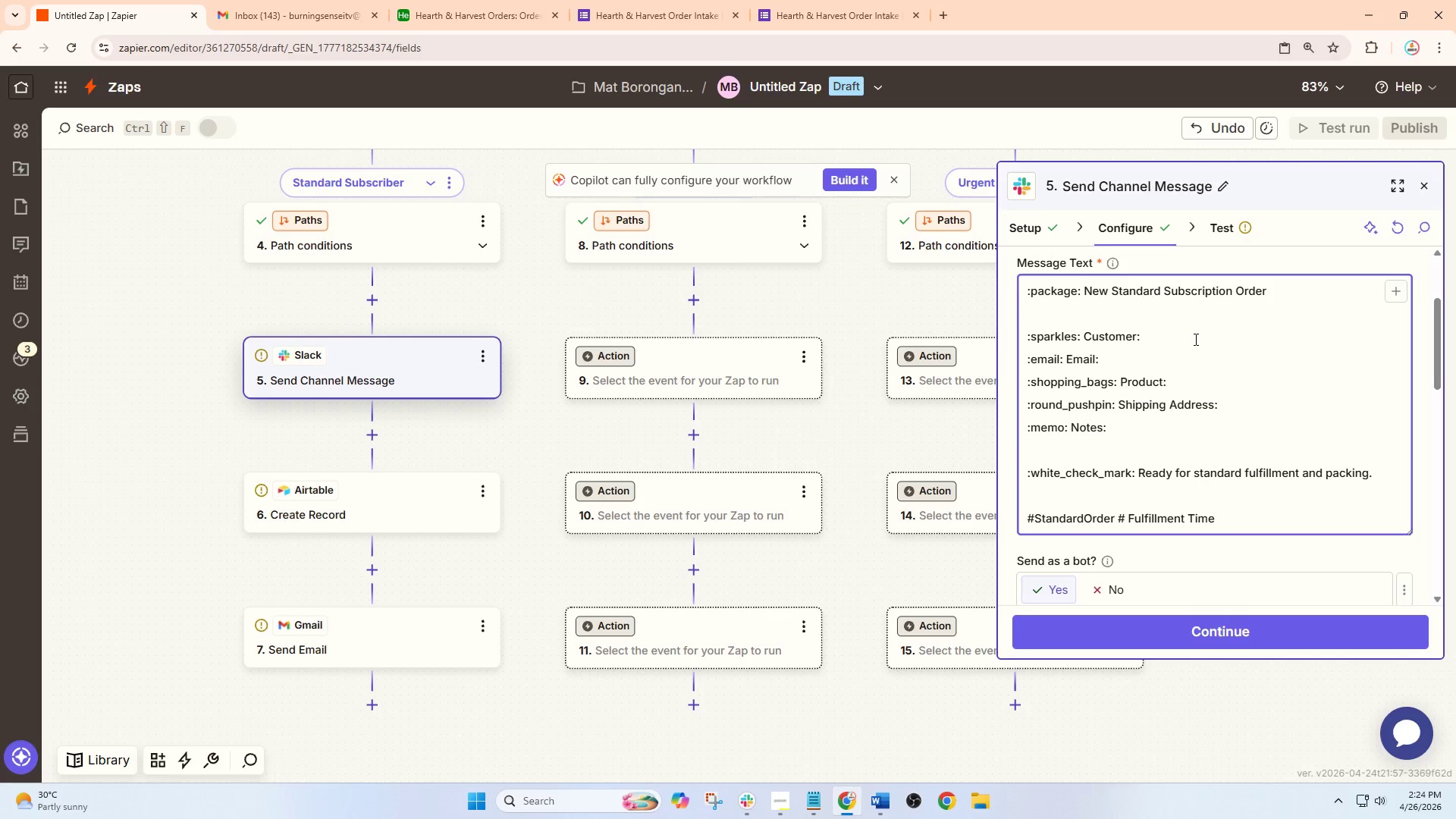 
key(Space)
 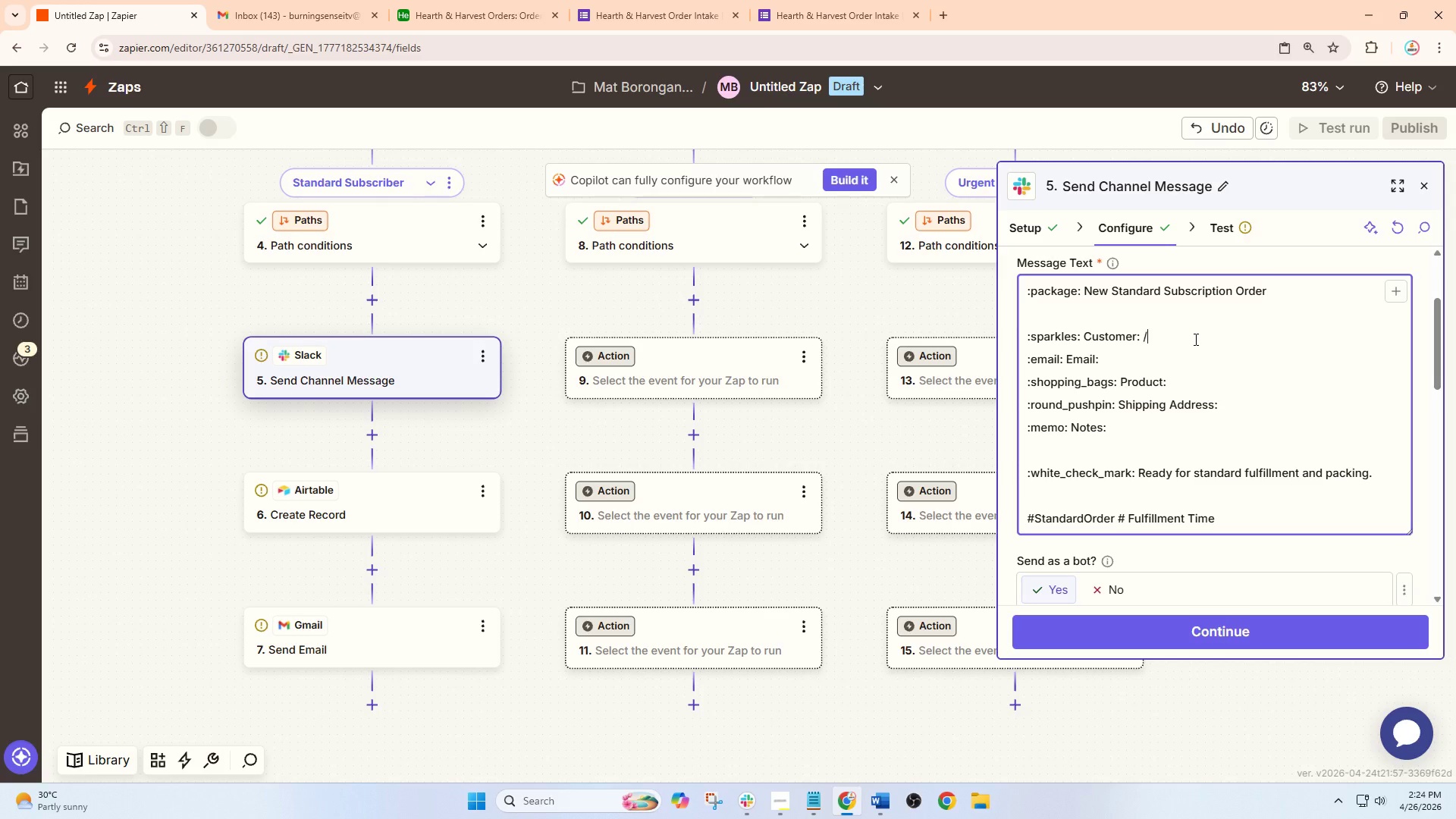 
key(Slash)
 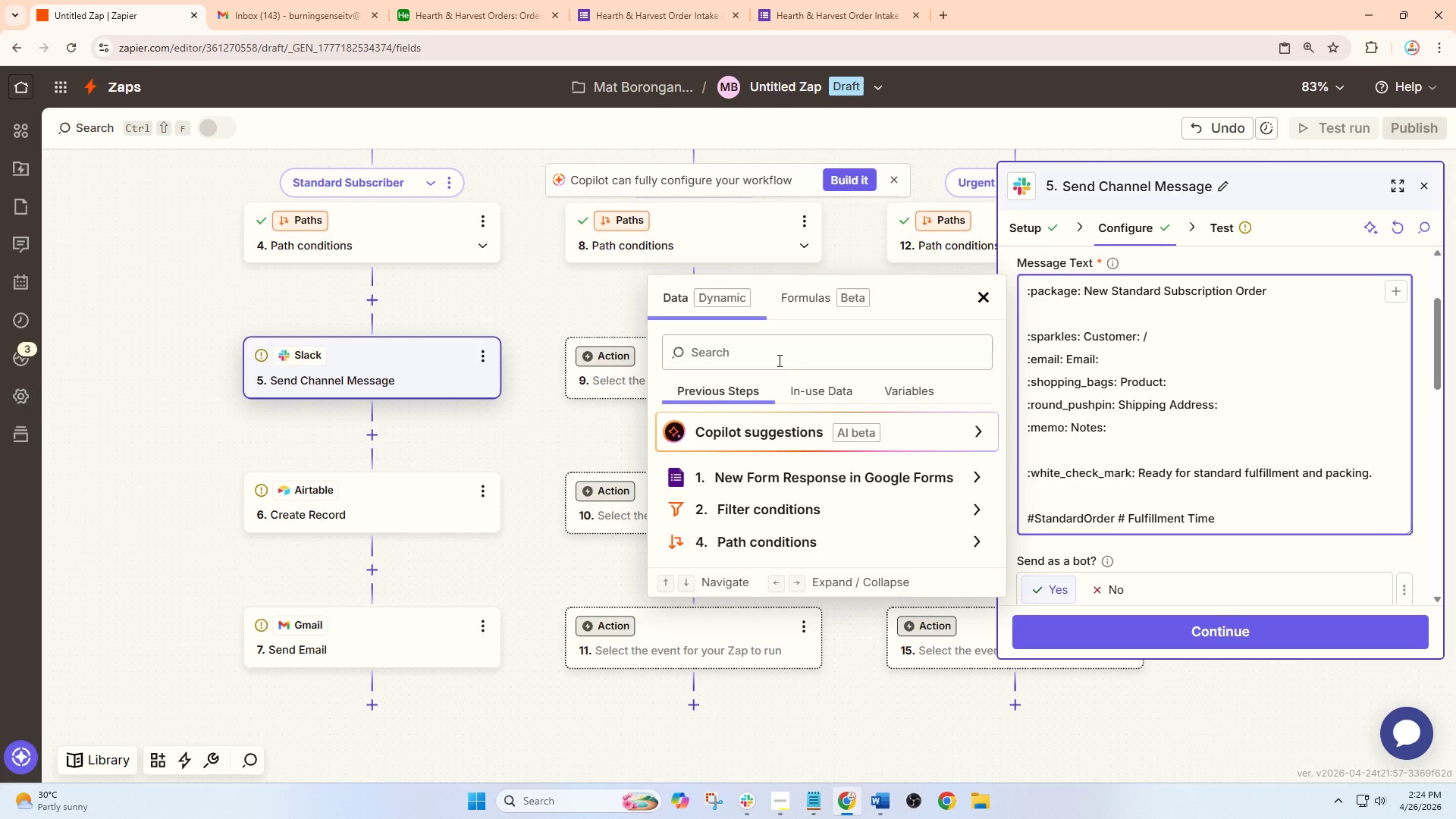 
left_click([762, 353])
 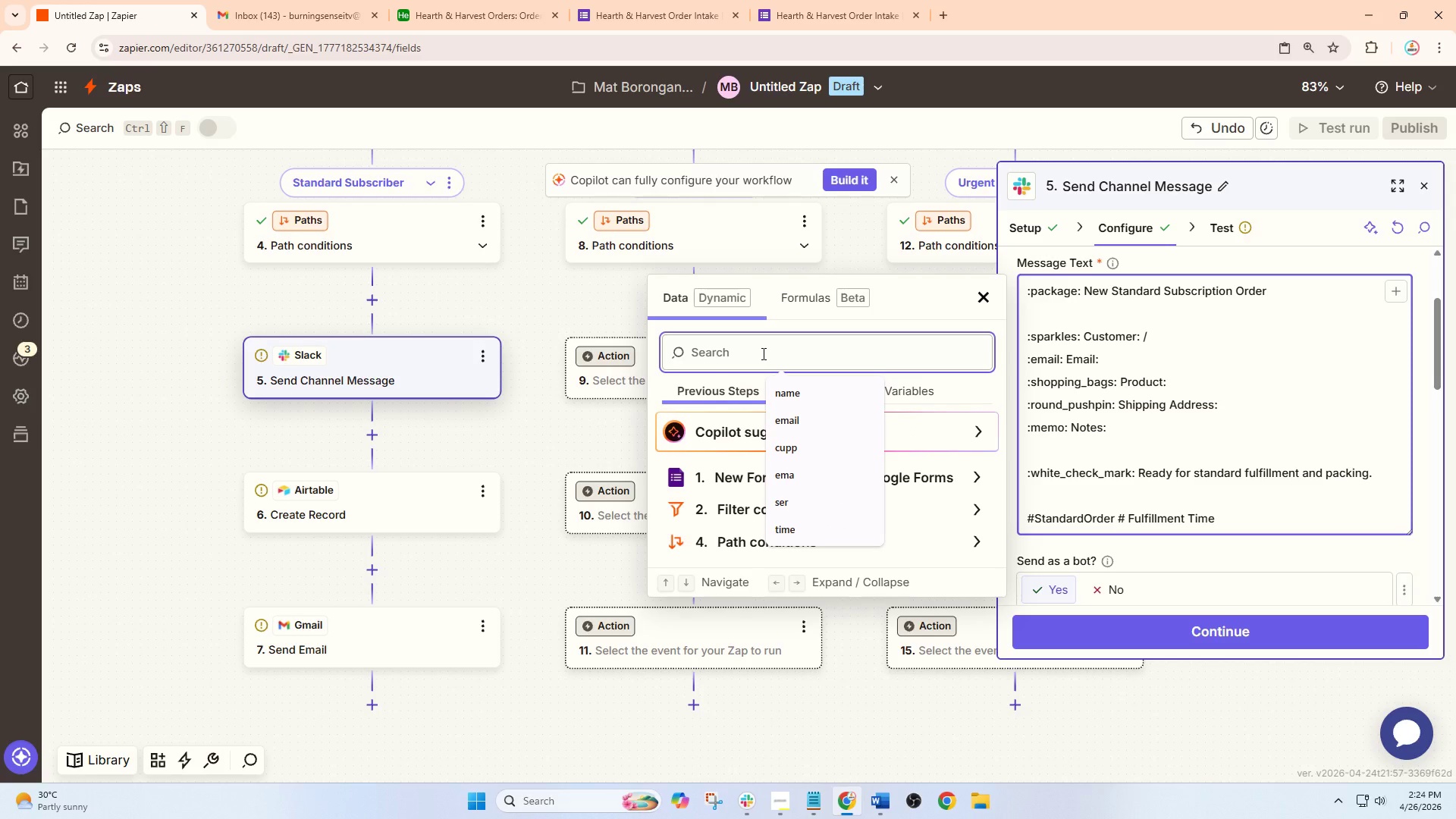 
type(name)
 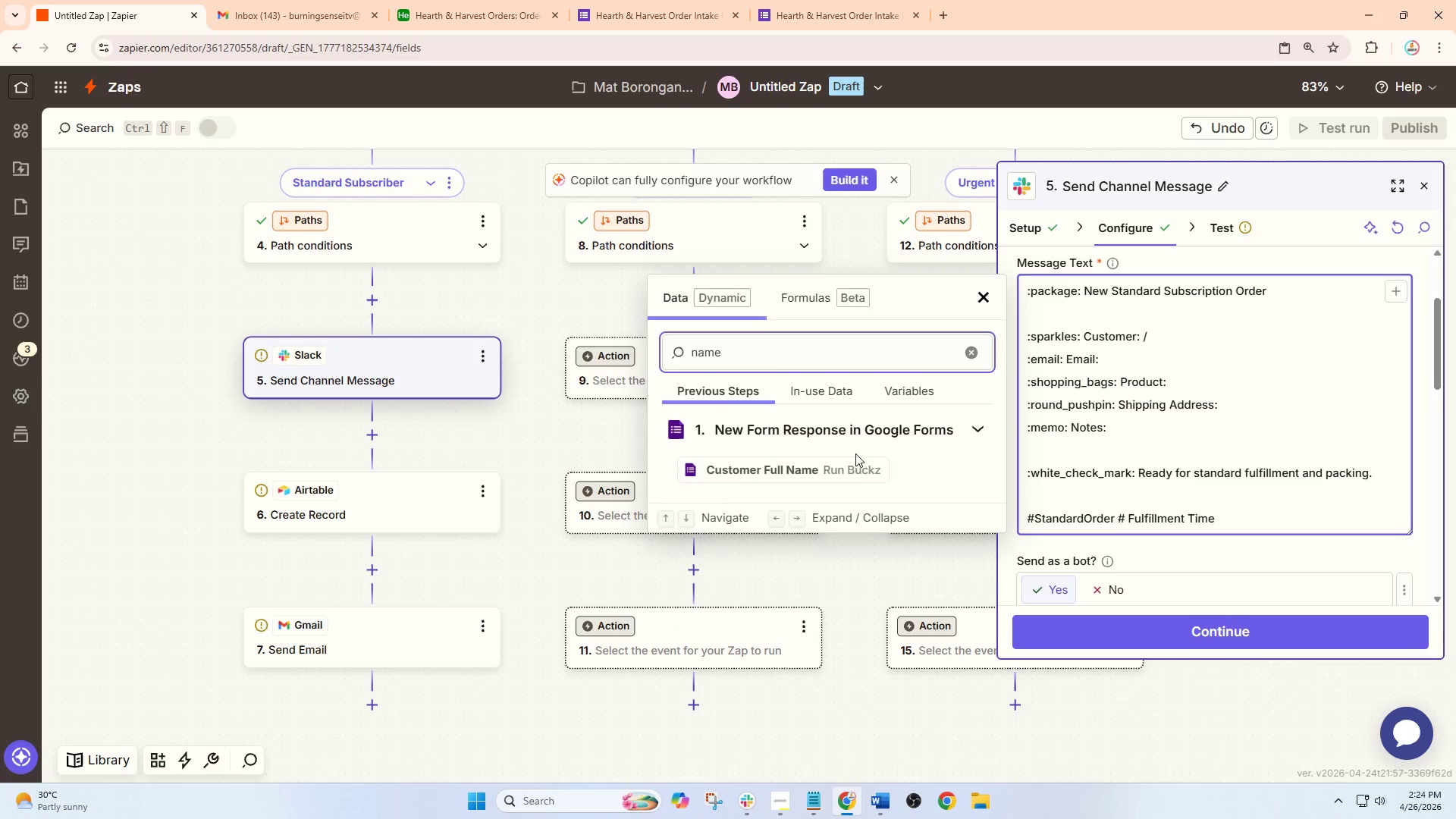 
left_click([837, 467])
 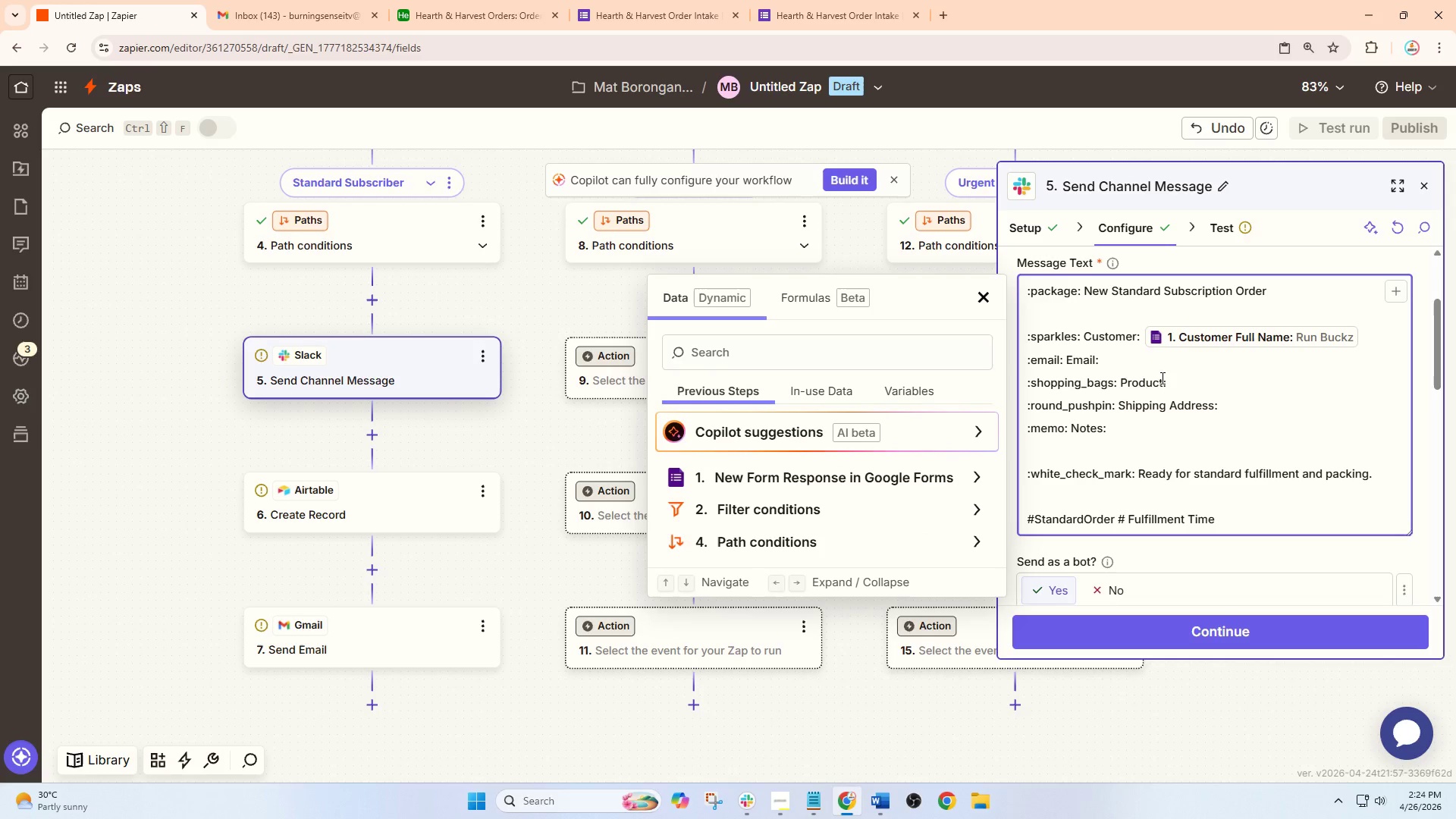 
left_click([1156, 362])
 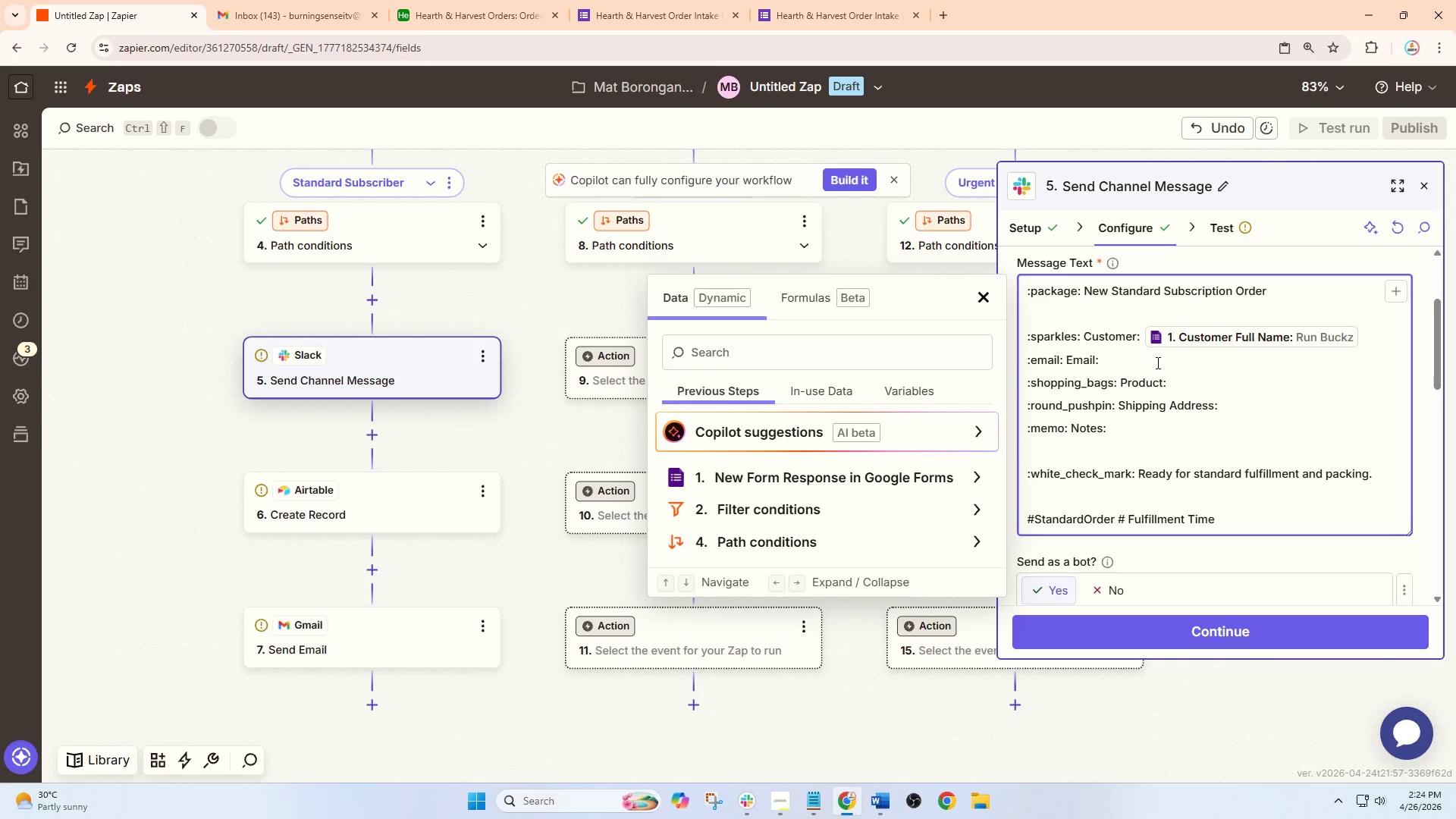 
key(Space)
 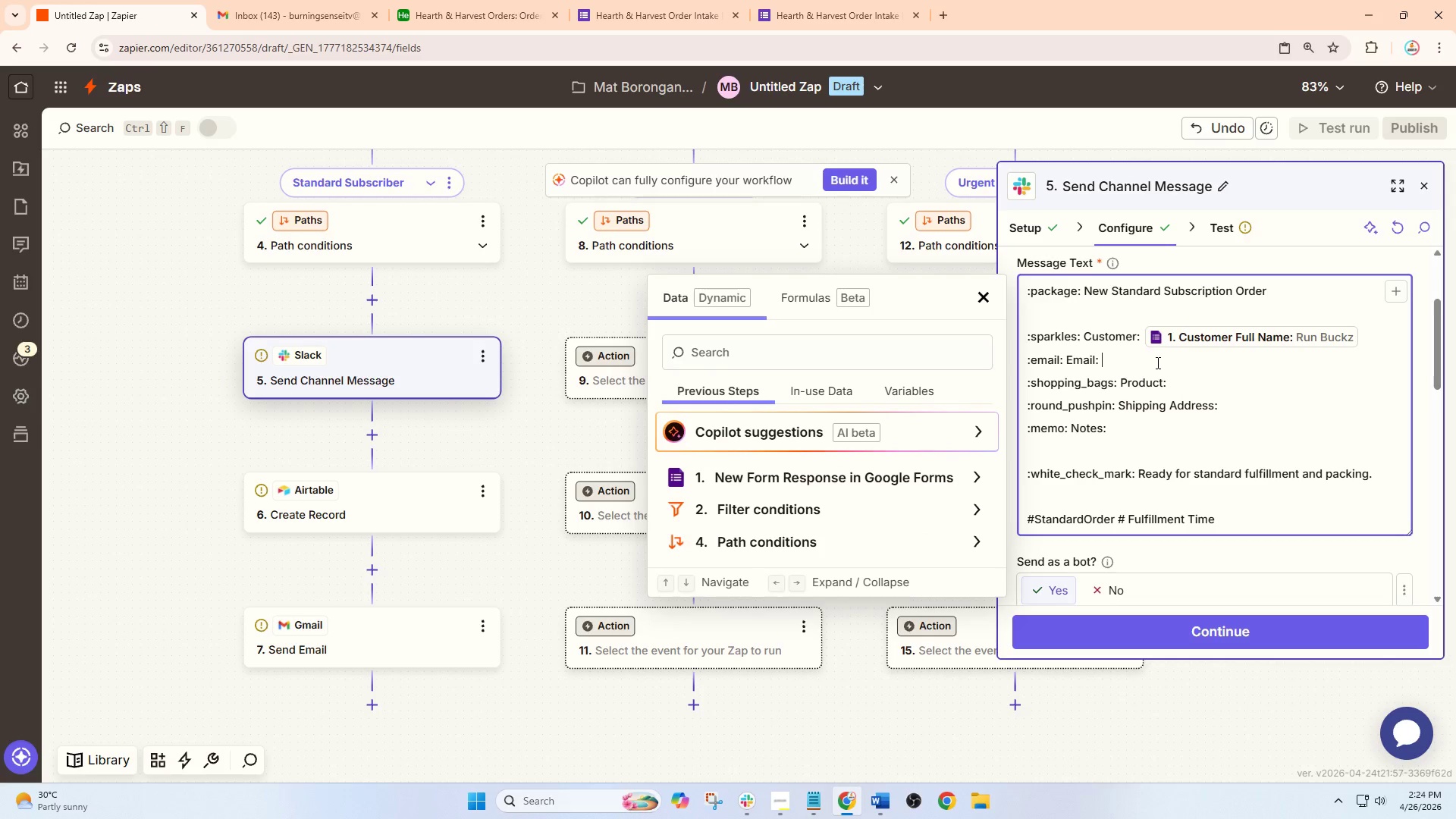 
key(Slash)
 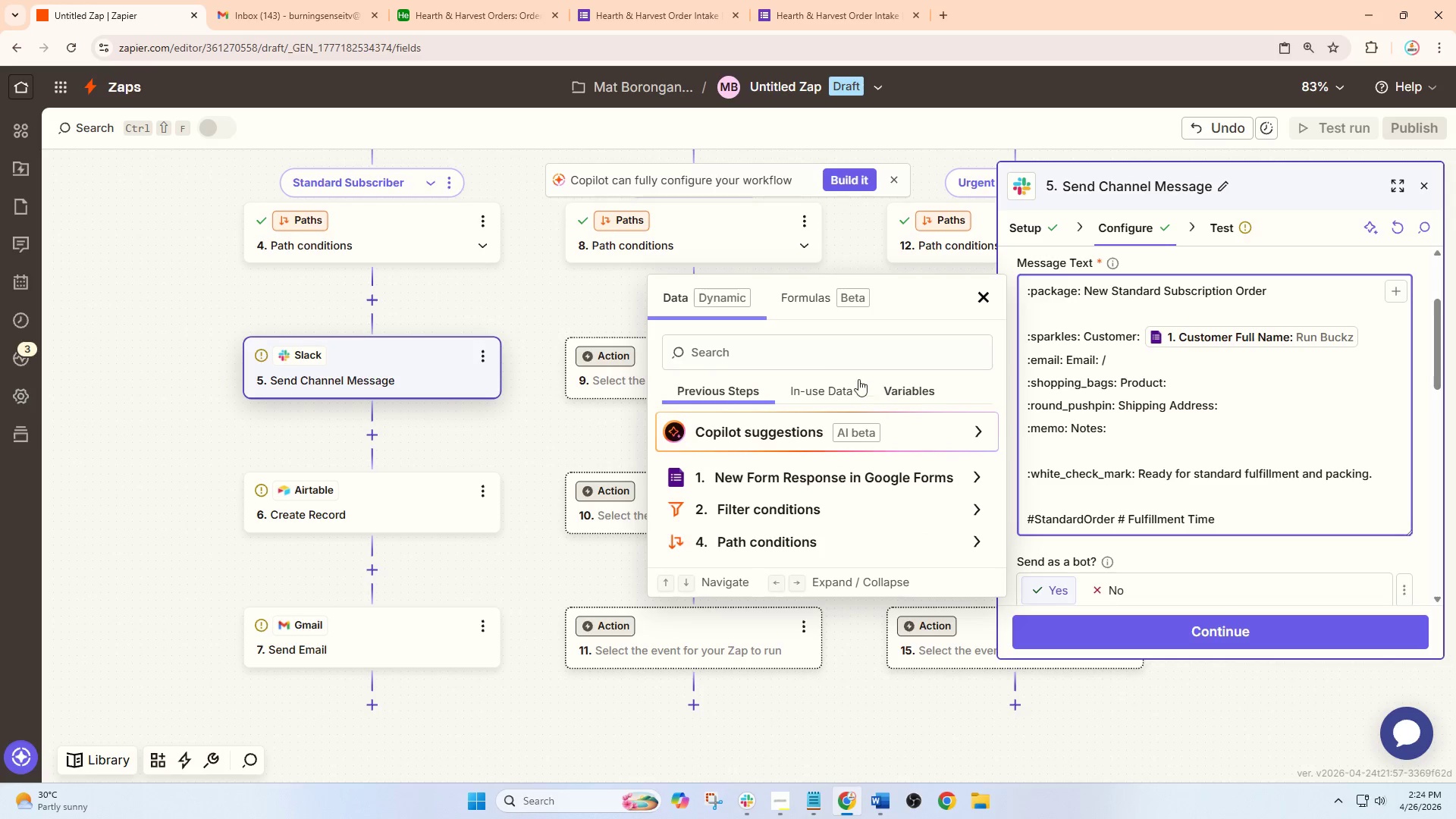 
left_click([788, 357])
 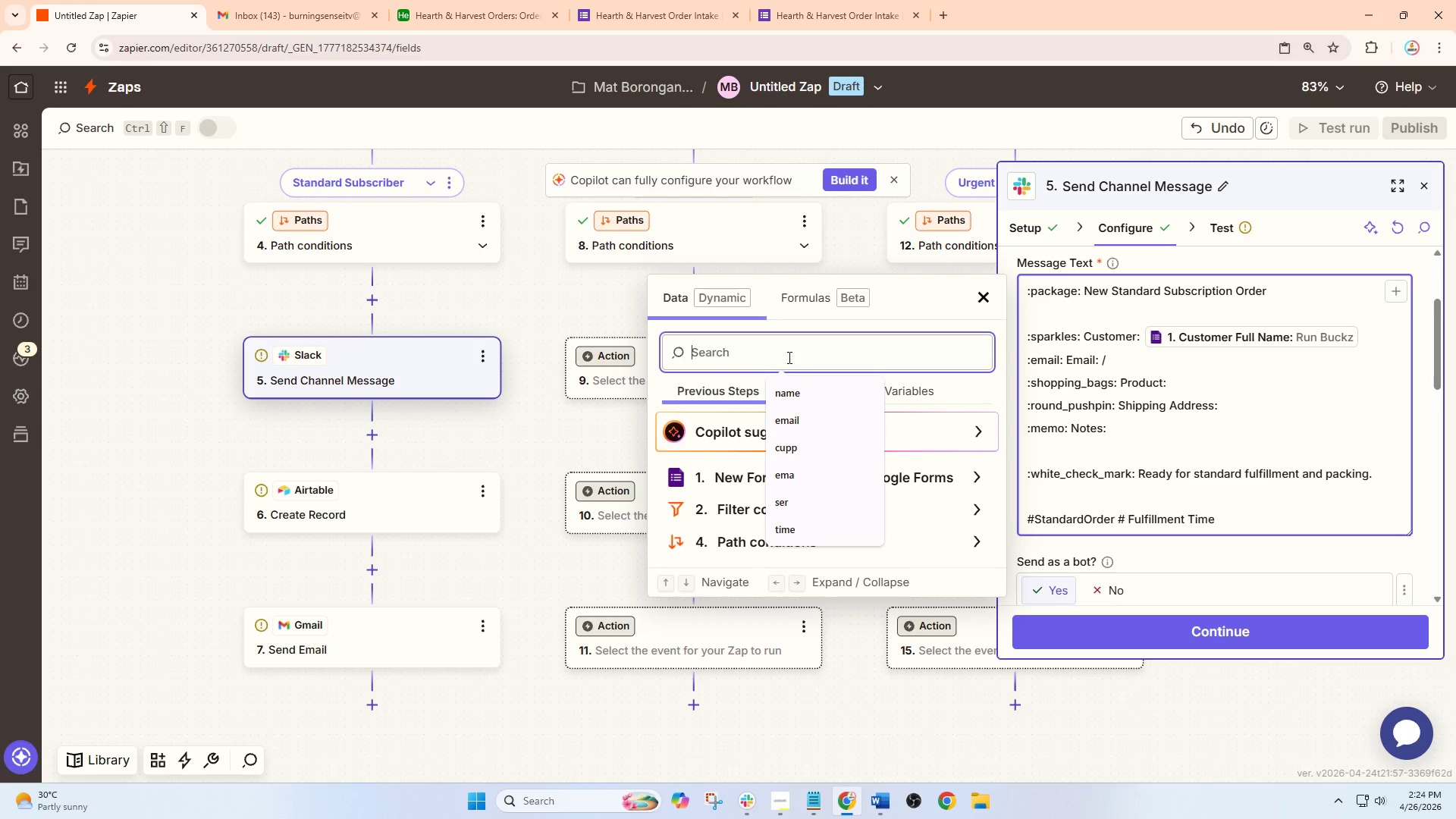 
type(ema)
 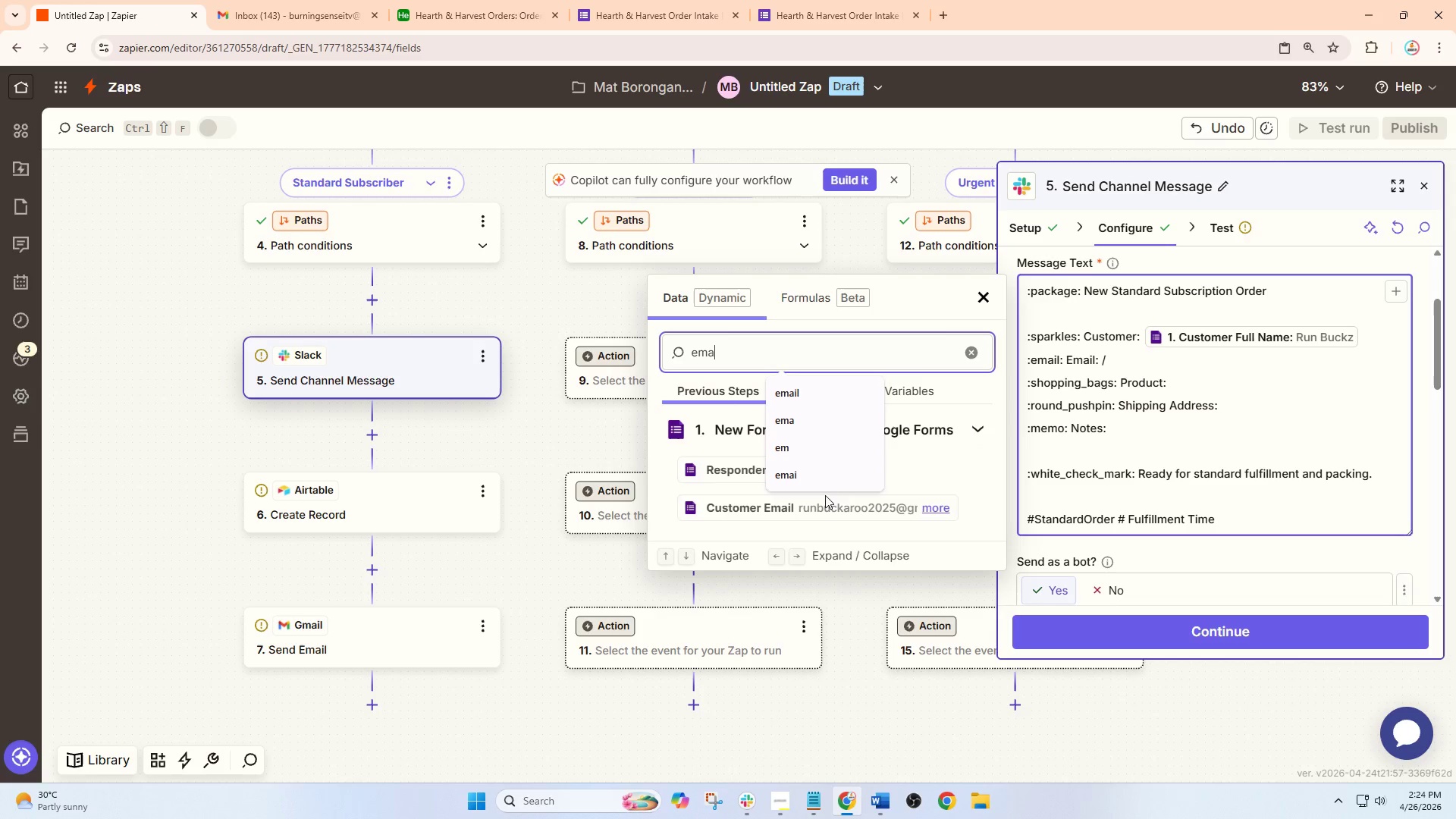 
left_click([843, 504])
 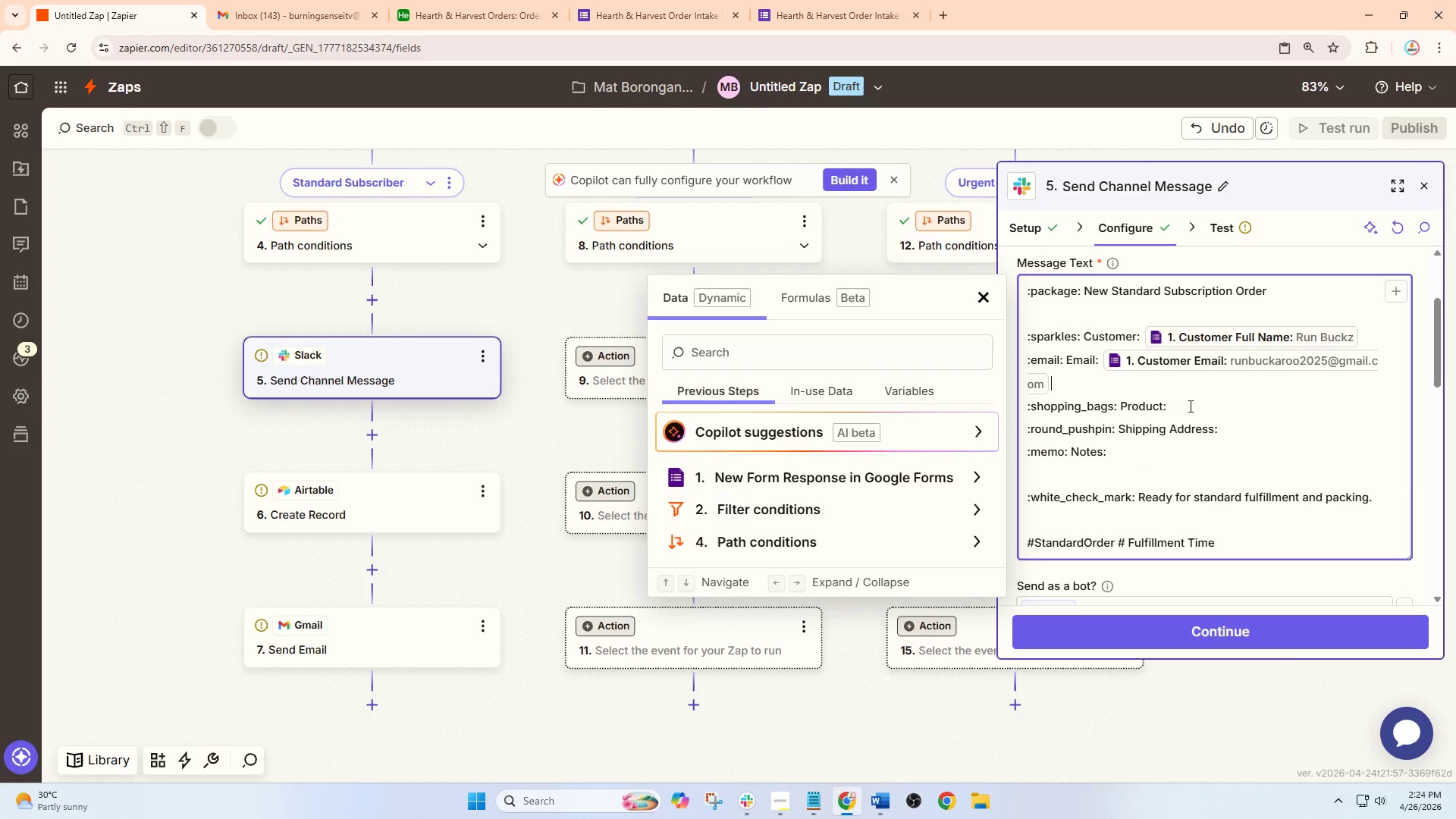 
left_click([1200, 396])
 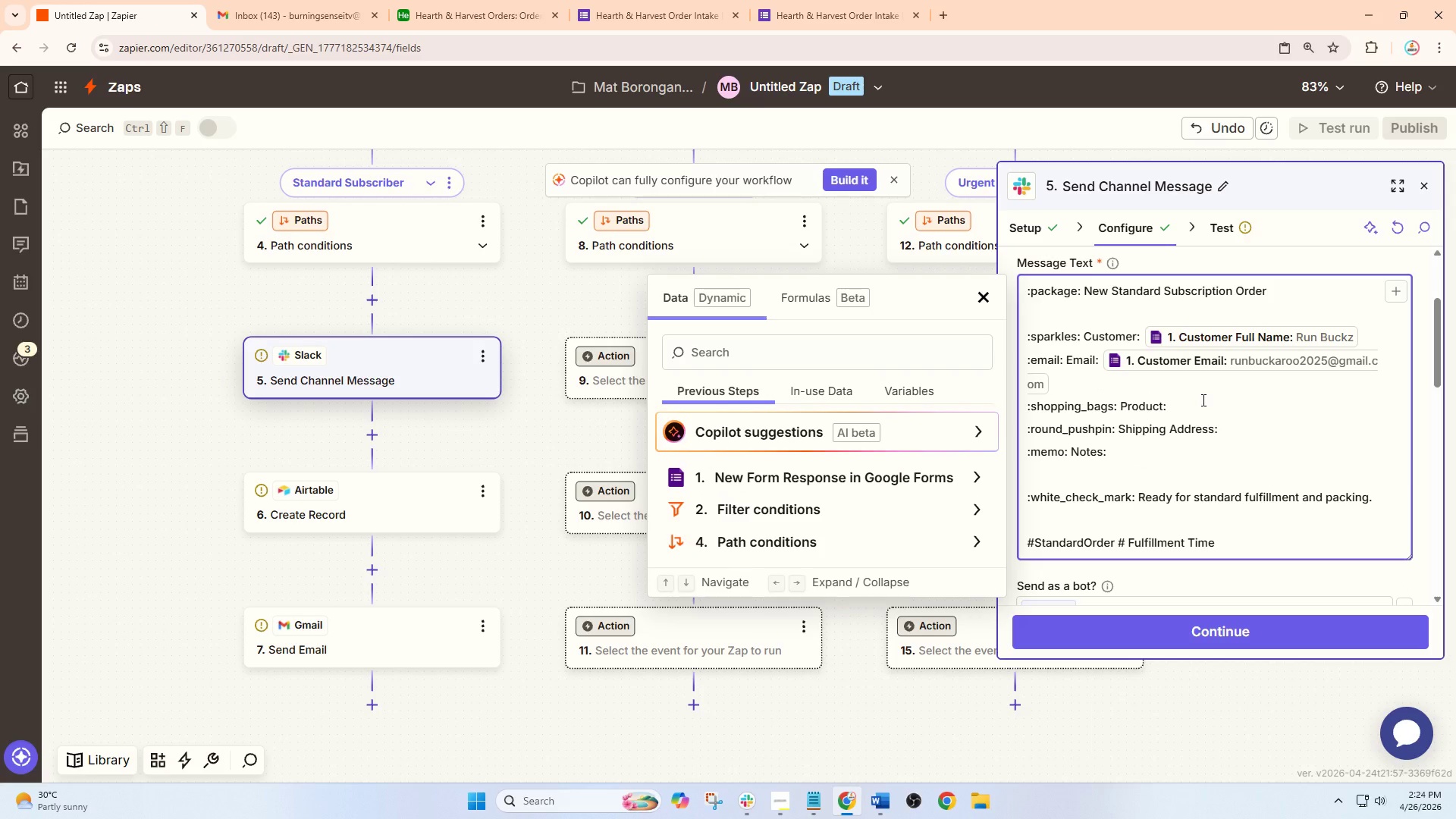 
key(Space)
 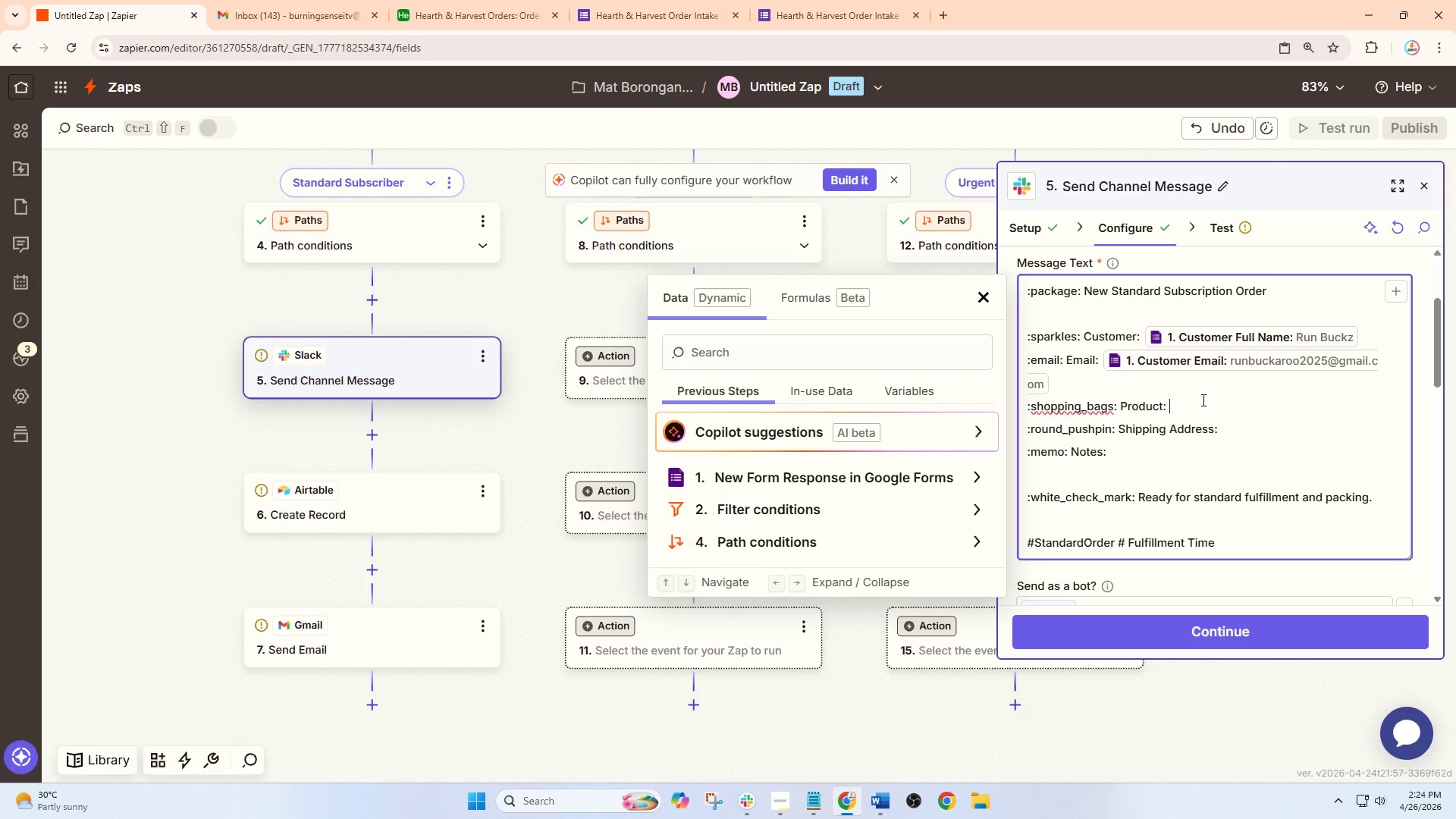 
key(Slash)
 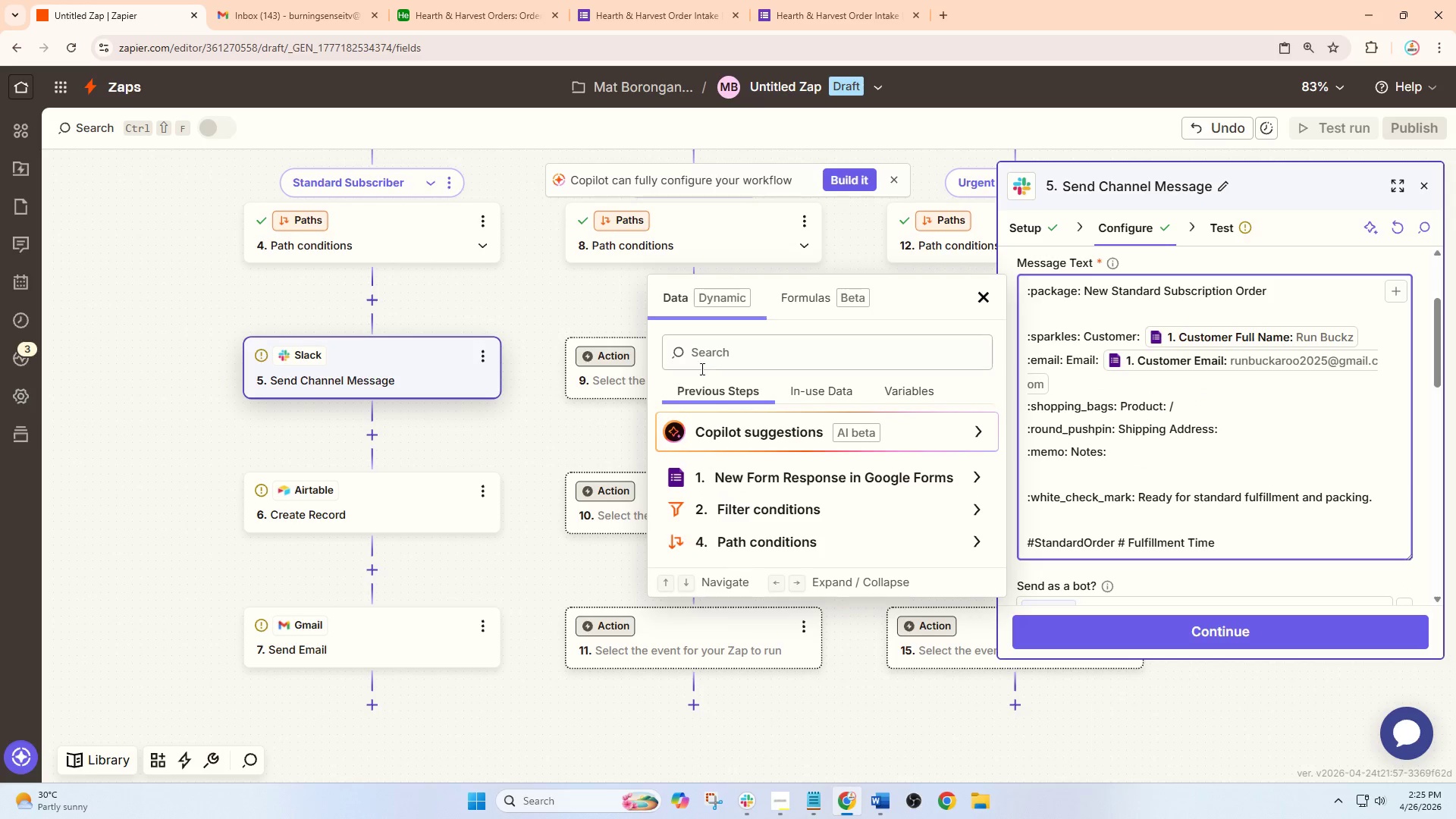 
left_click([718, 347])
 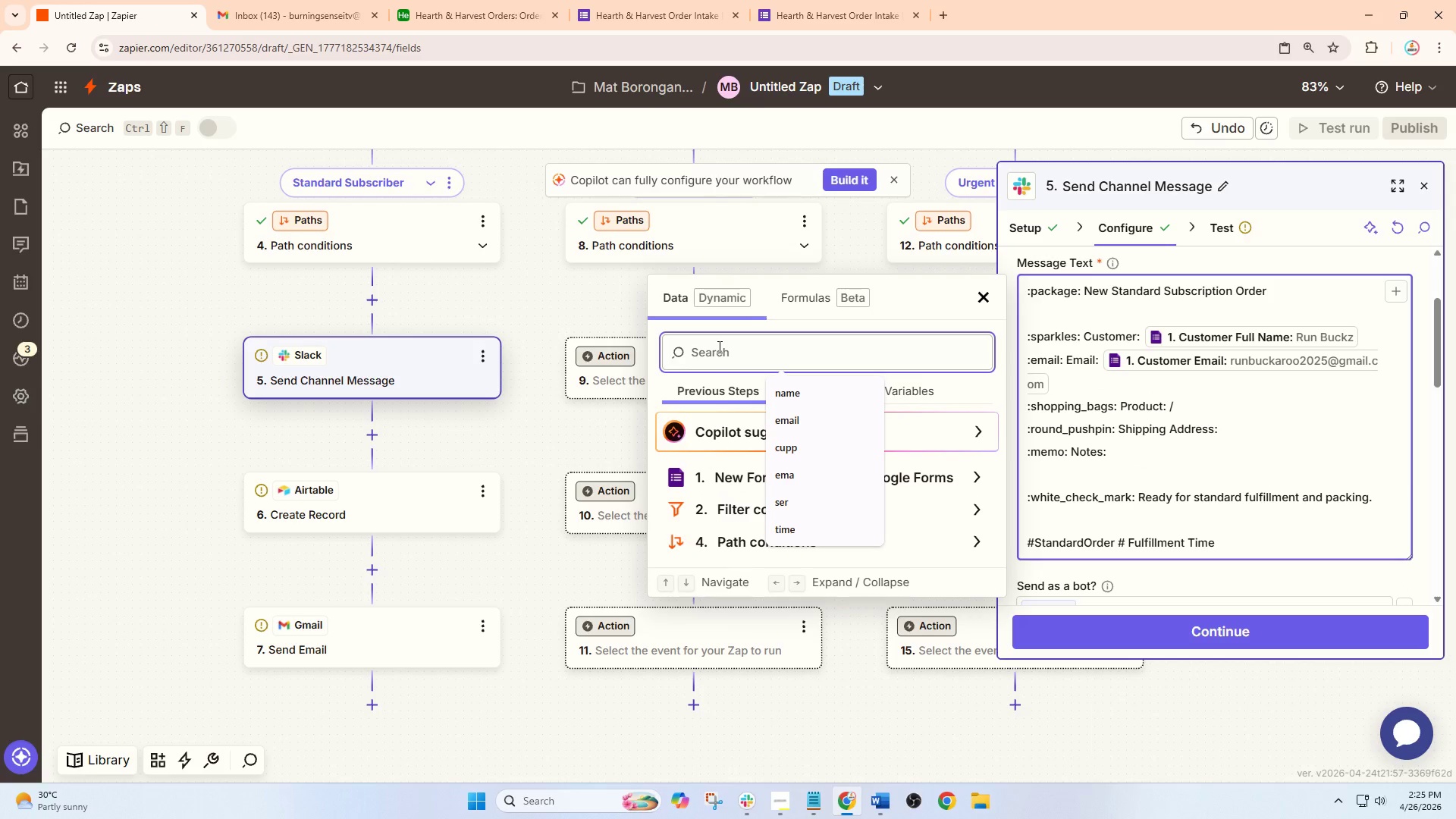 
type(prod)
 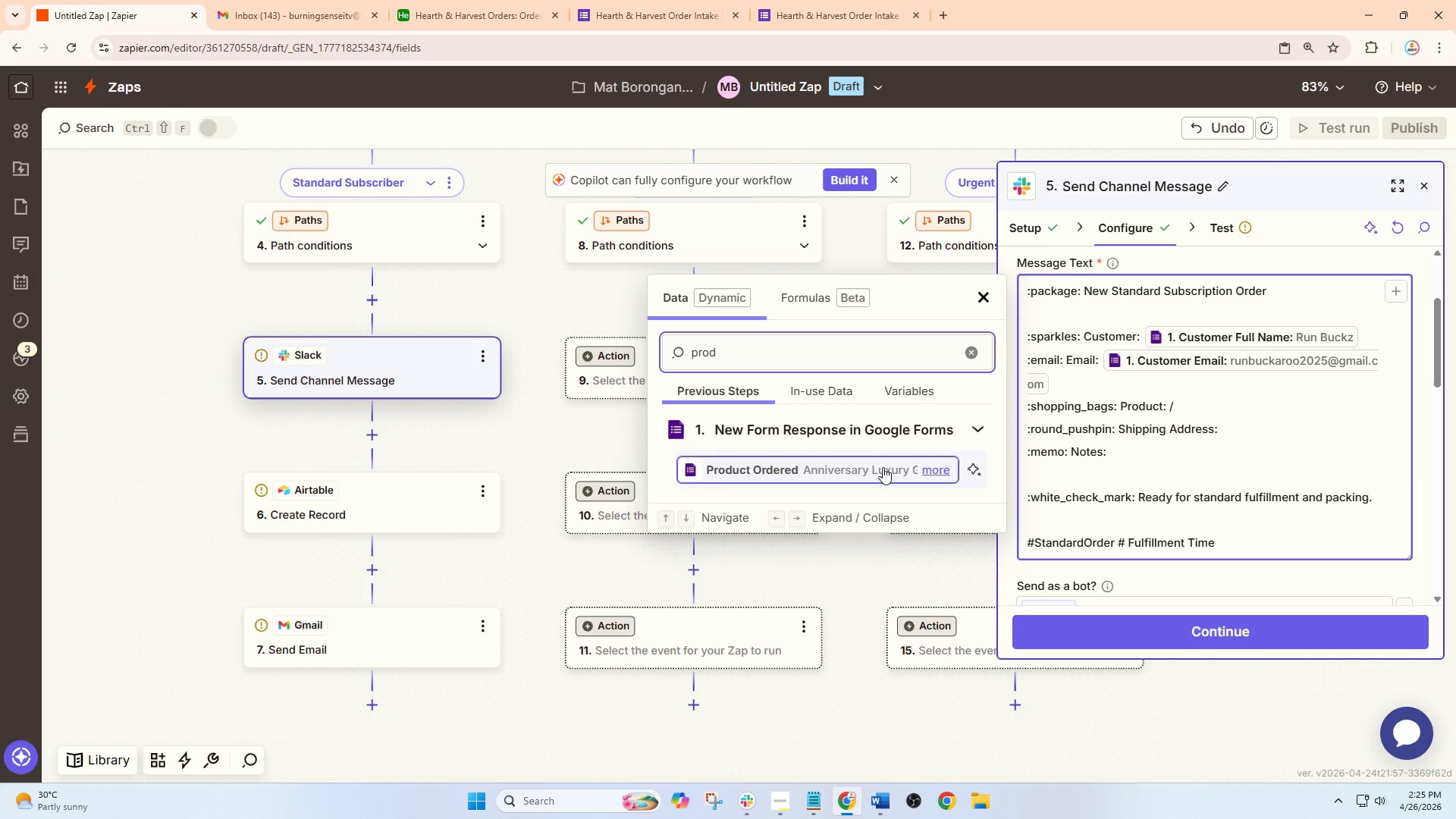 
left_click([874, 474])
 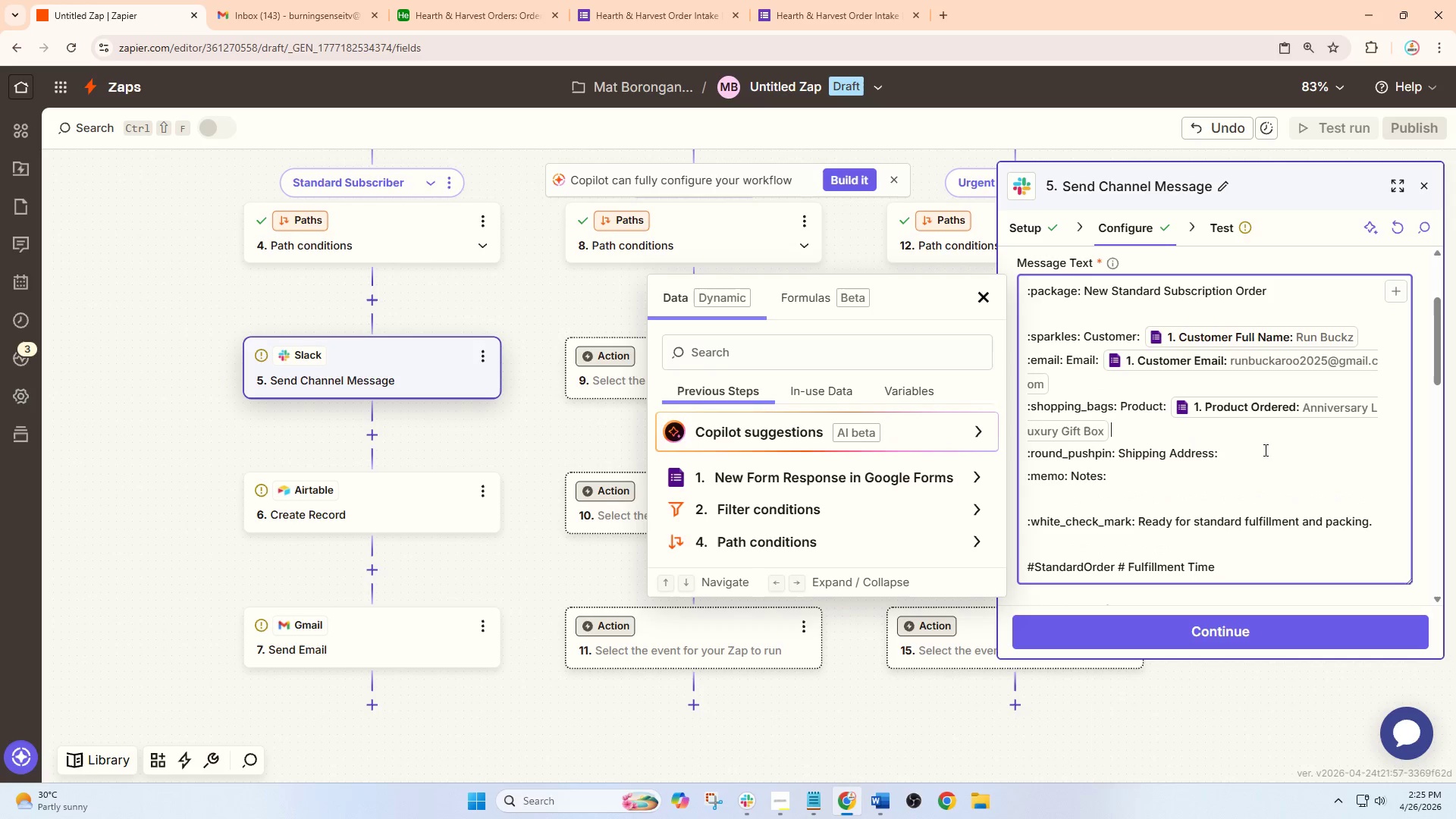 
left_click([1269, 463])
 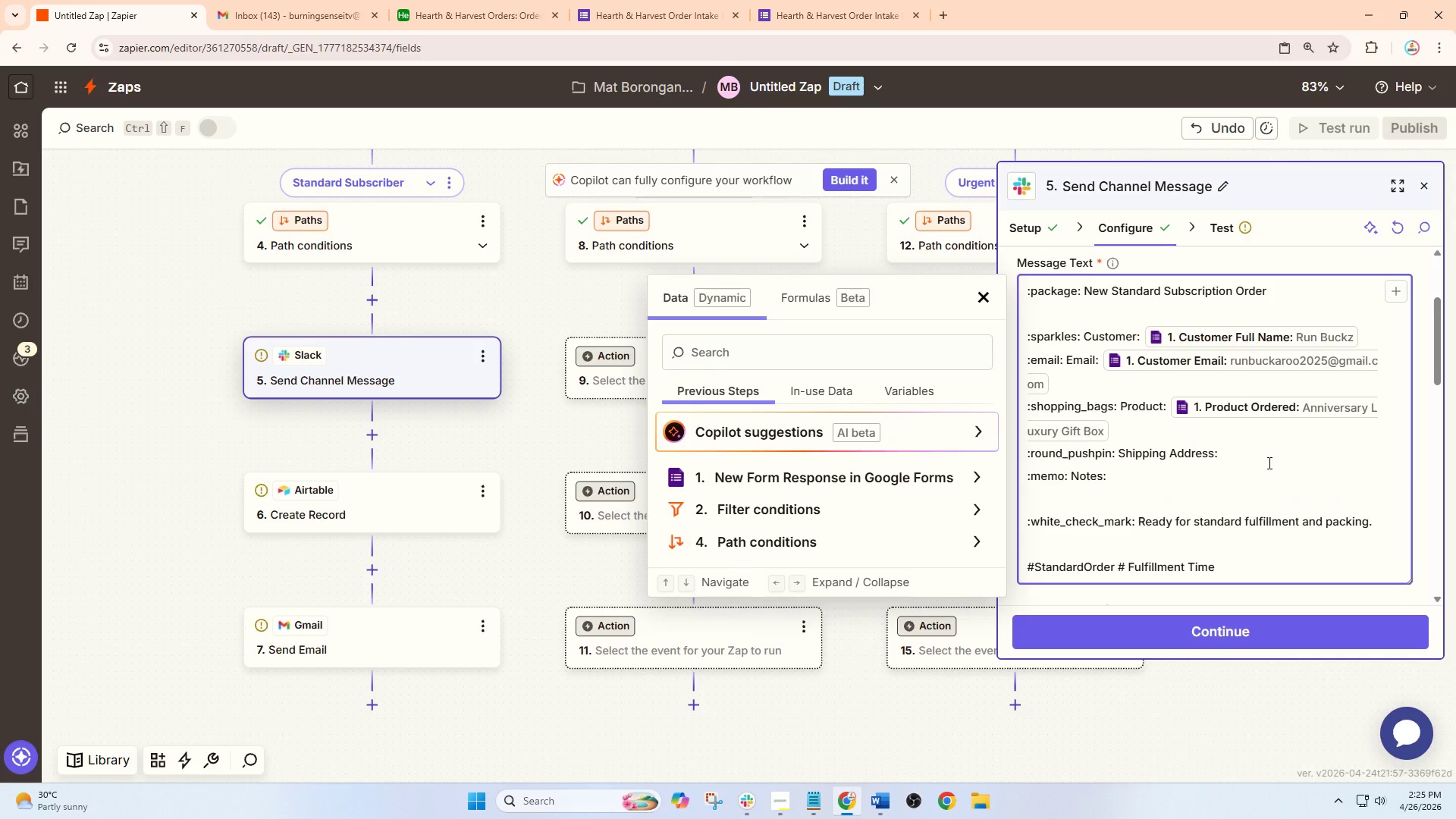 
key(Space)
 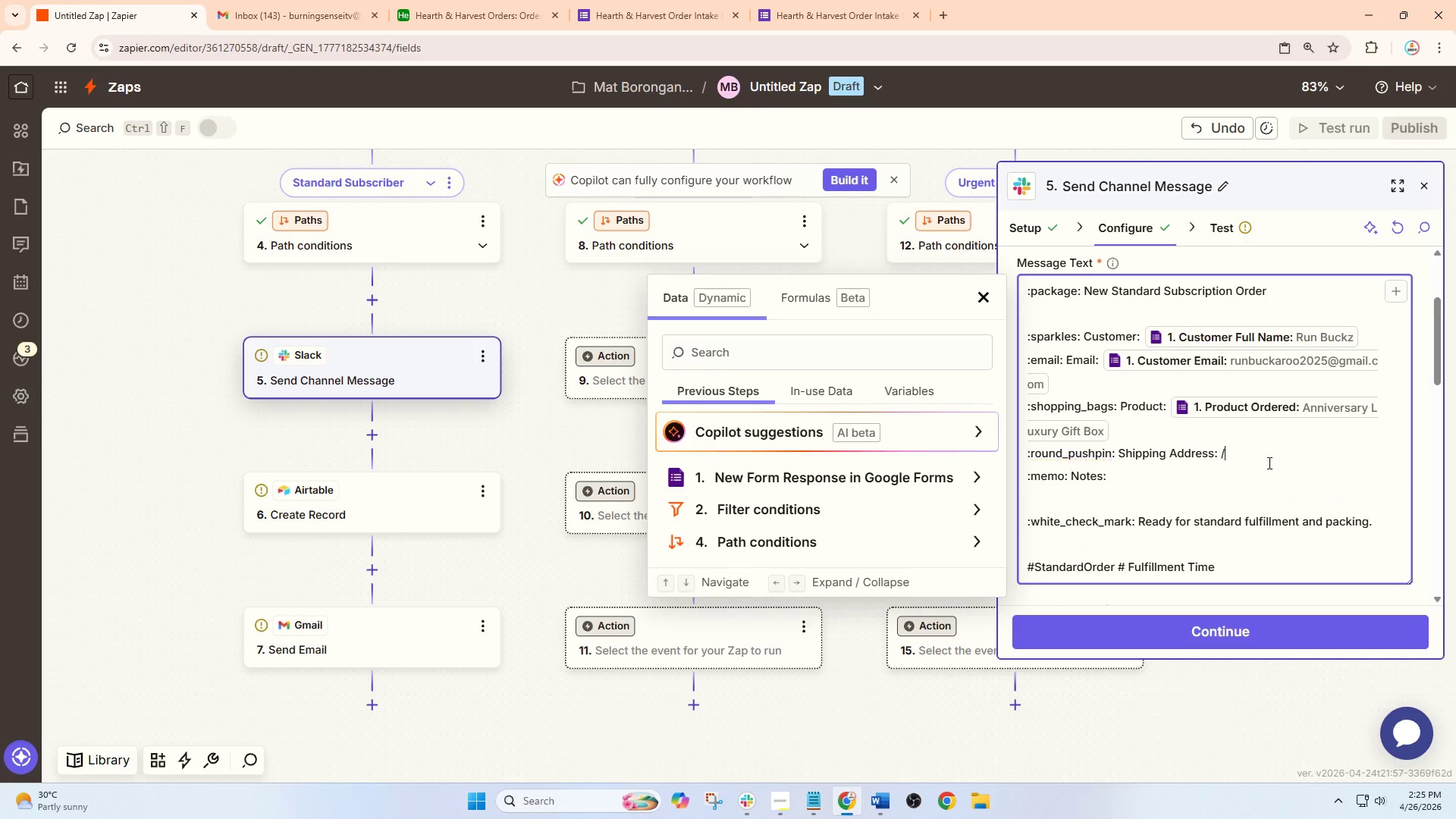 
key(Slash)
 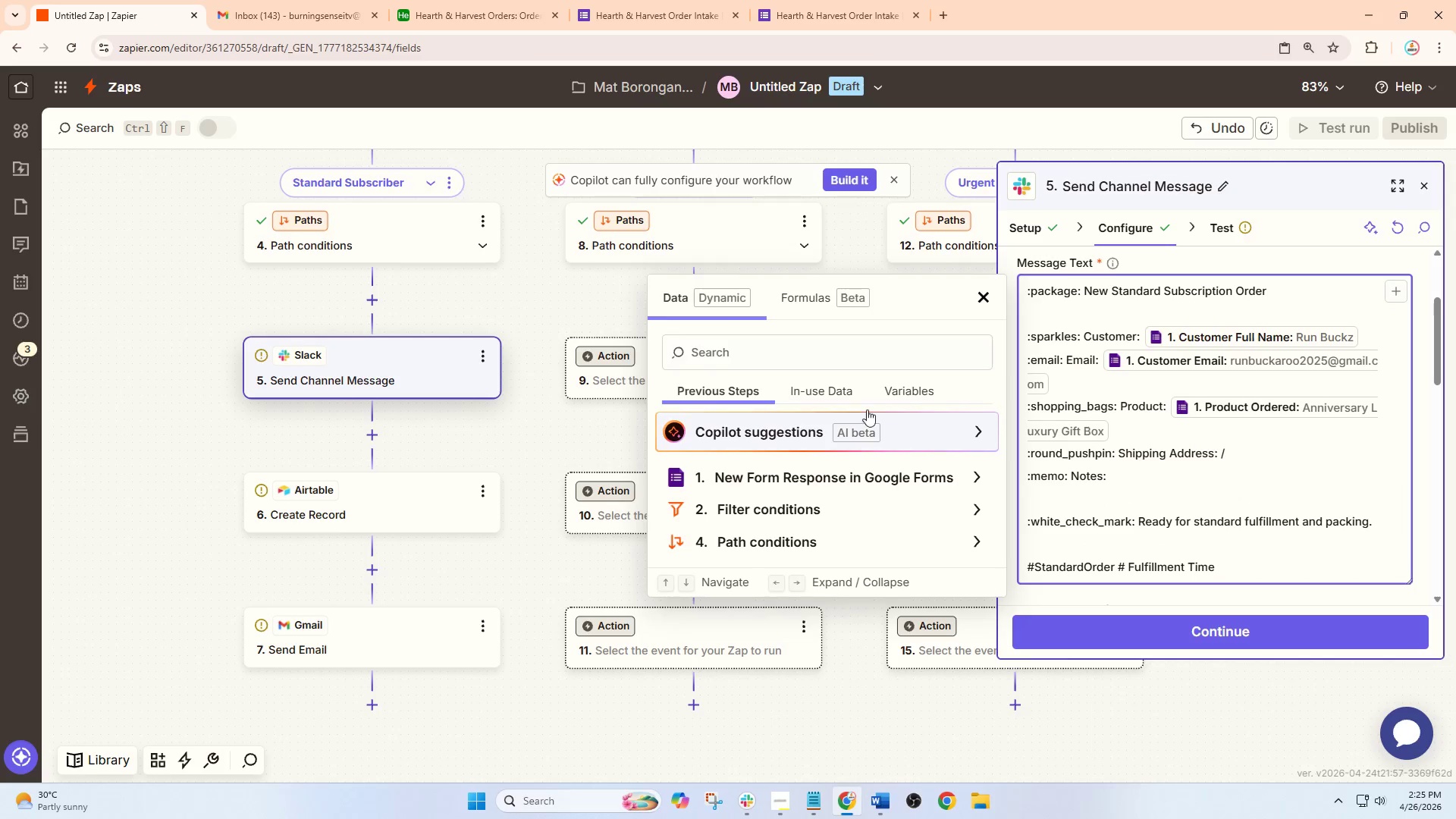 
left_click([774, 353])
 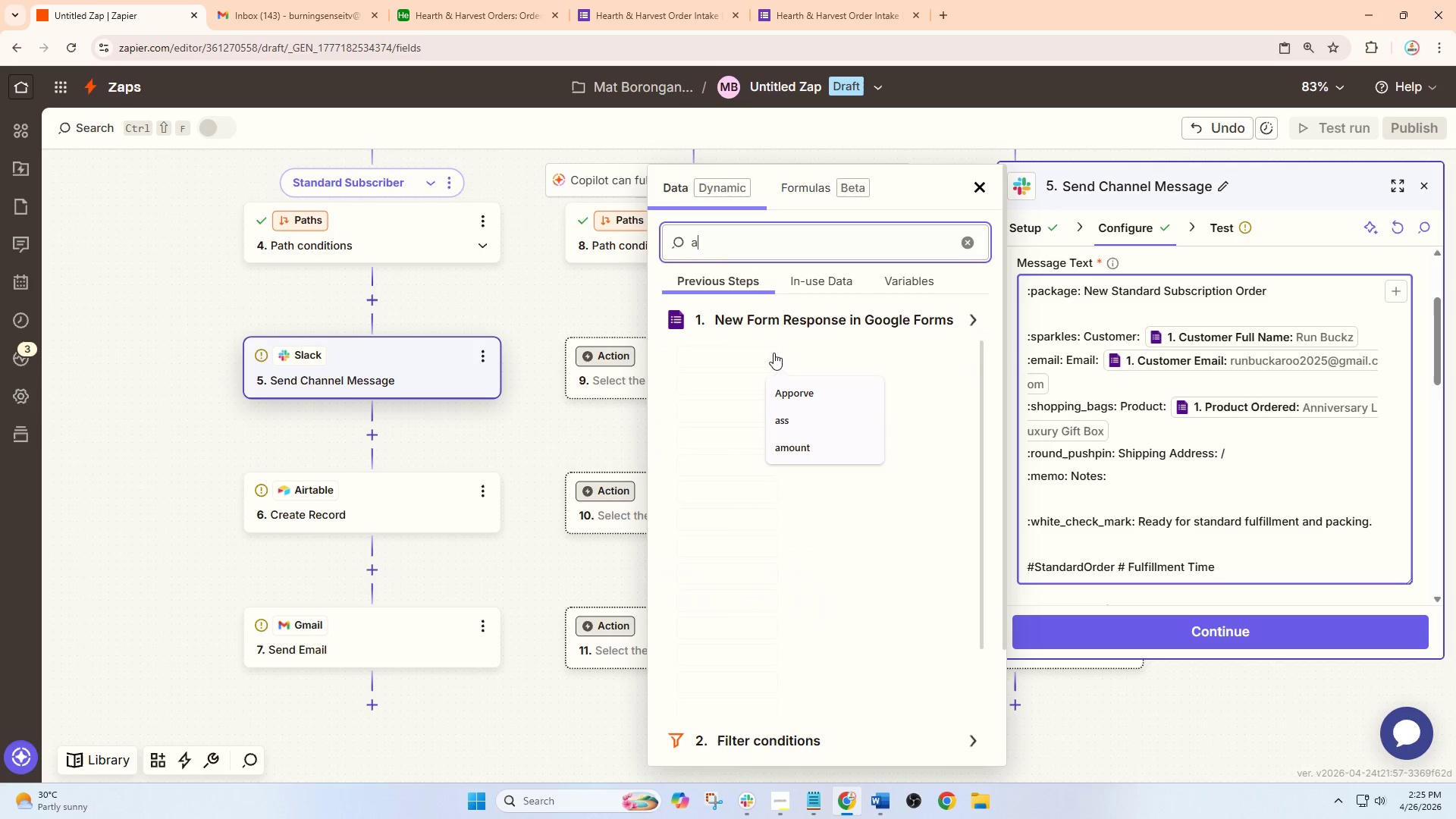 
type(addre)
 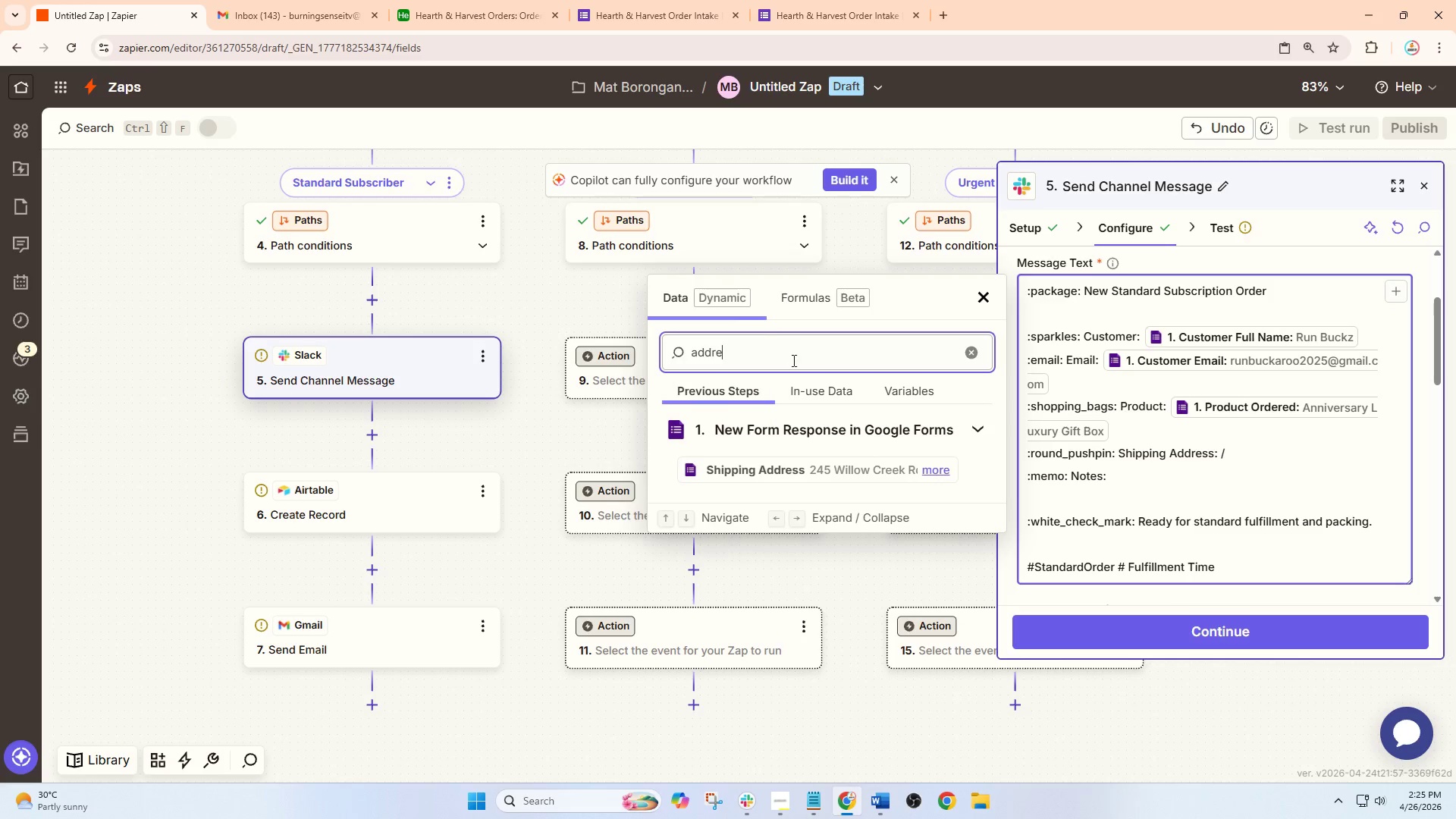 
type(ss)
 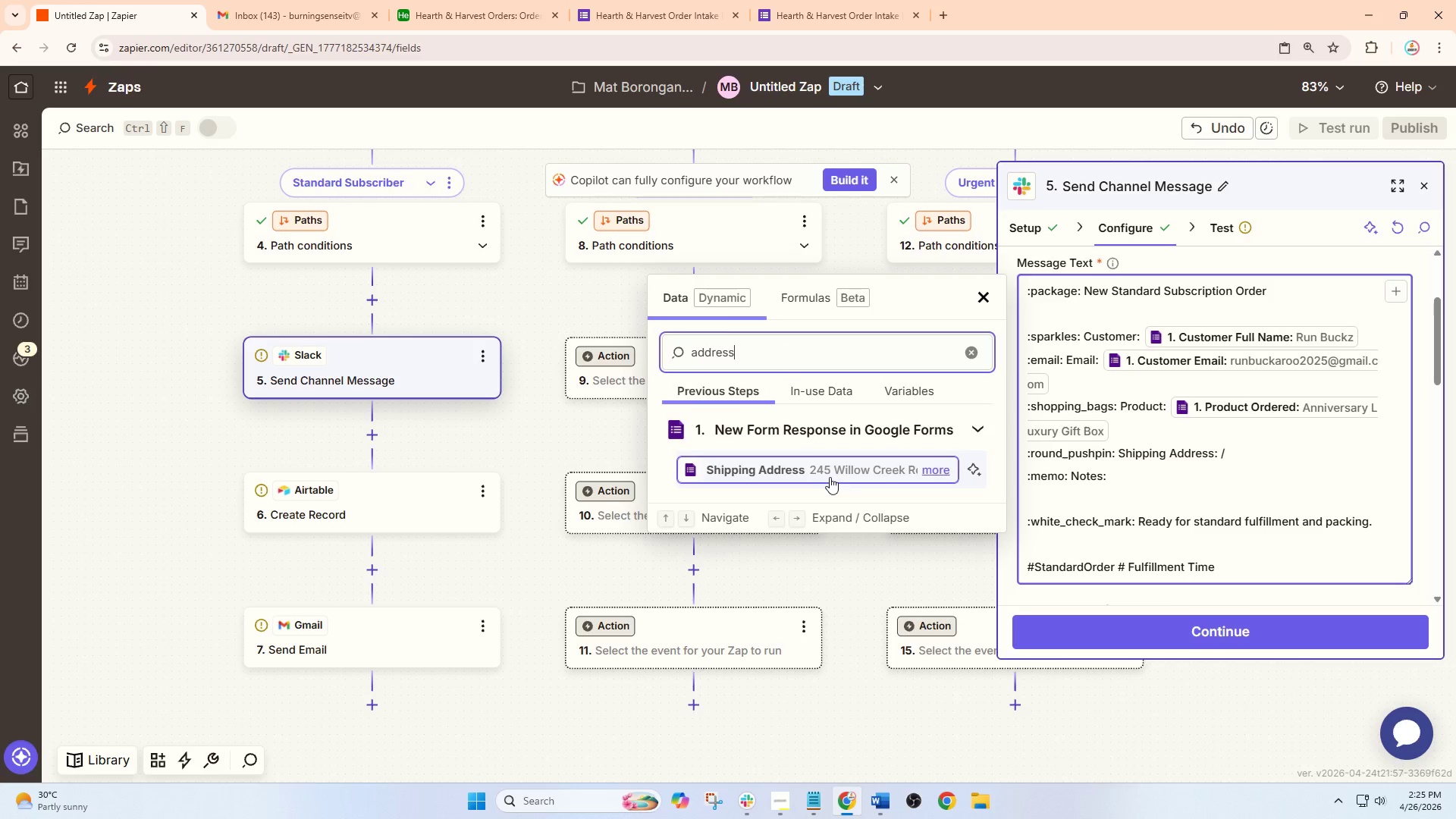 
left_click([830, 477])
 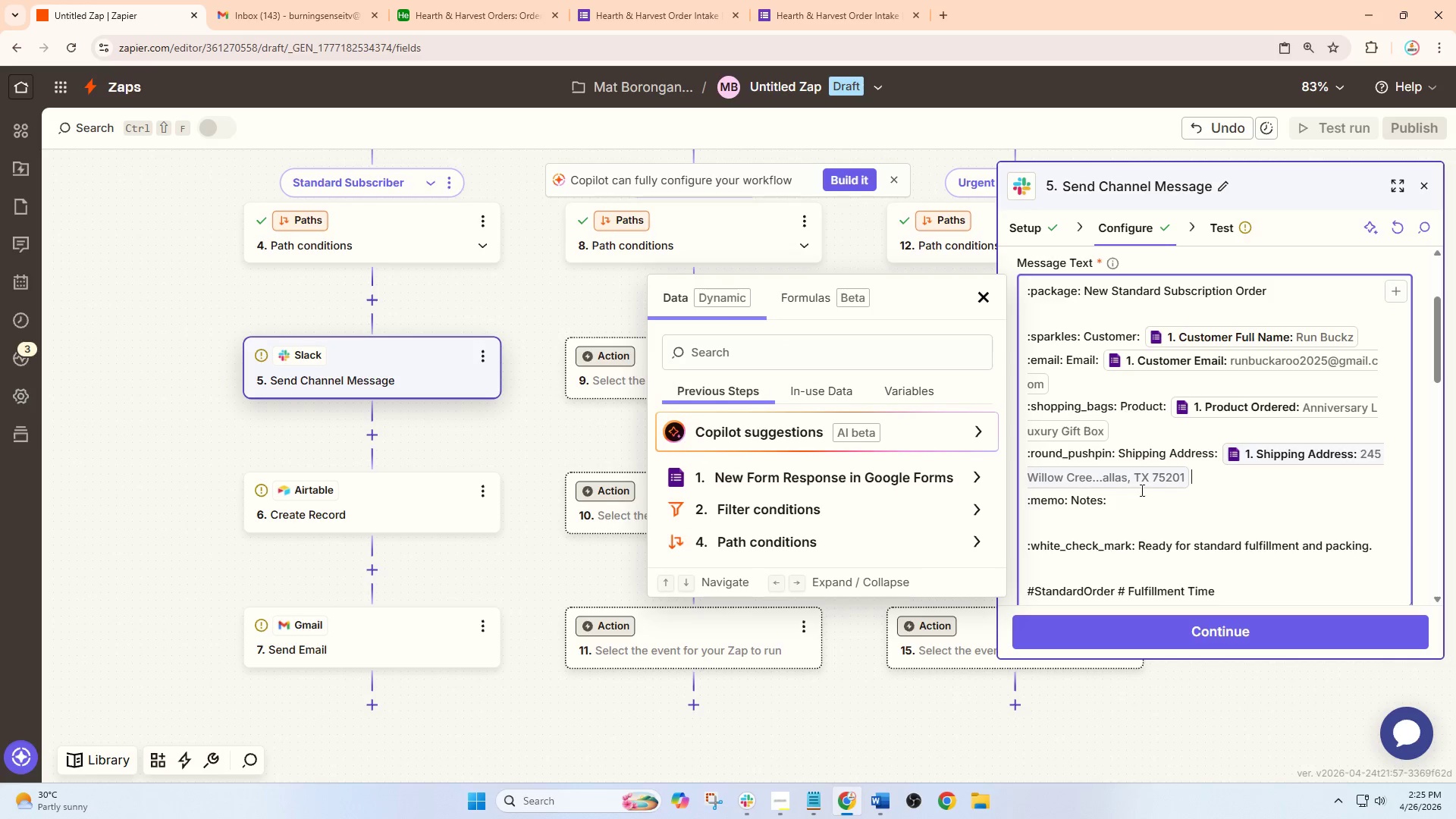 
left_click([1136, 499])
 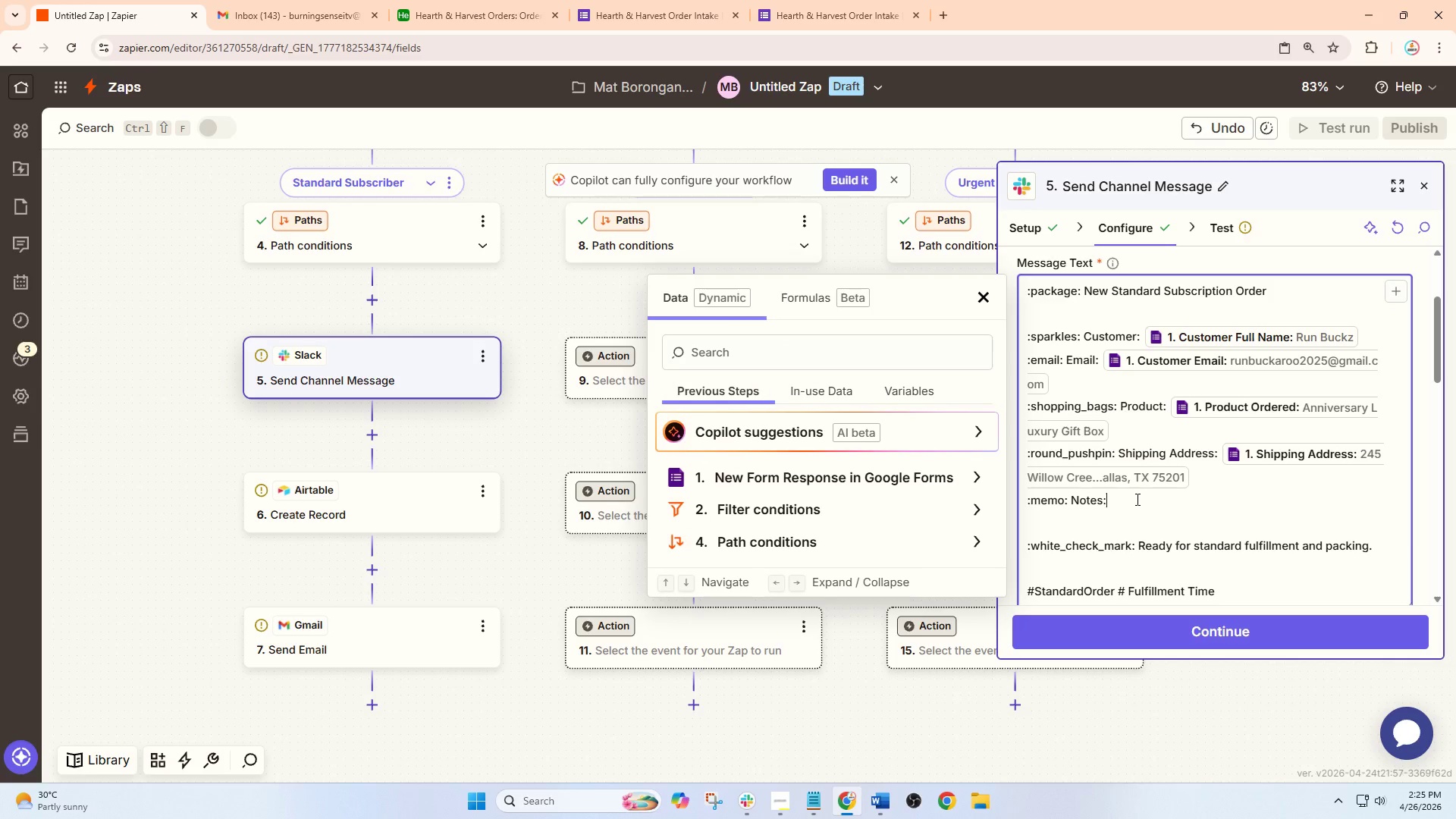 
key(Space)
 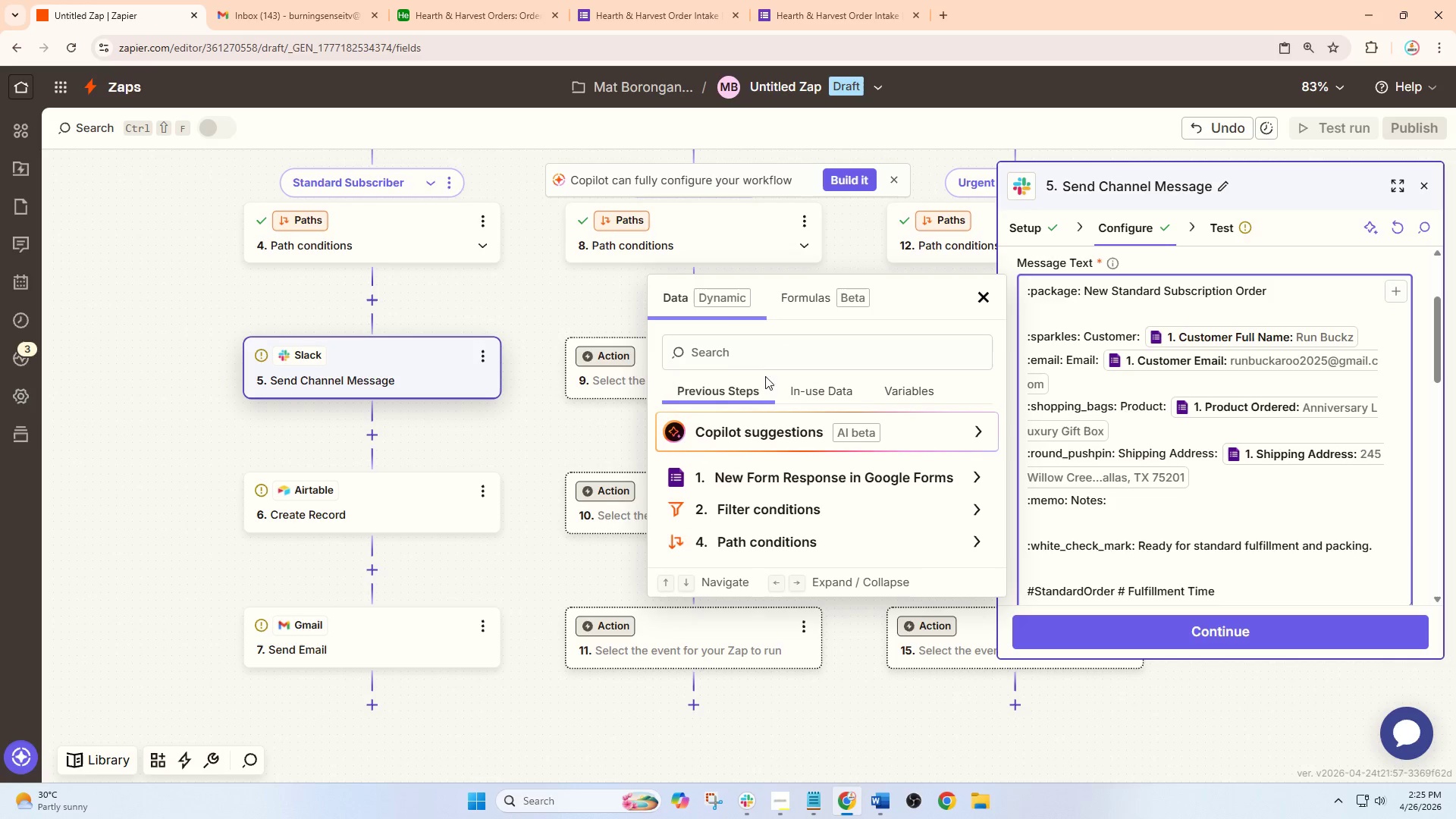 
left_click([752, 362])
 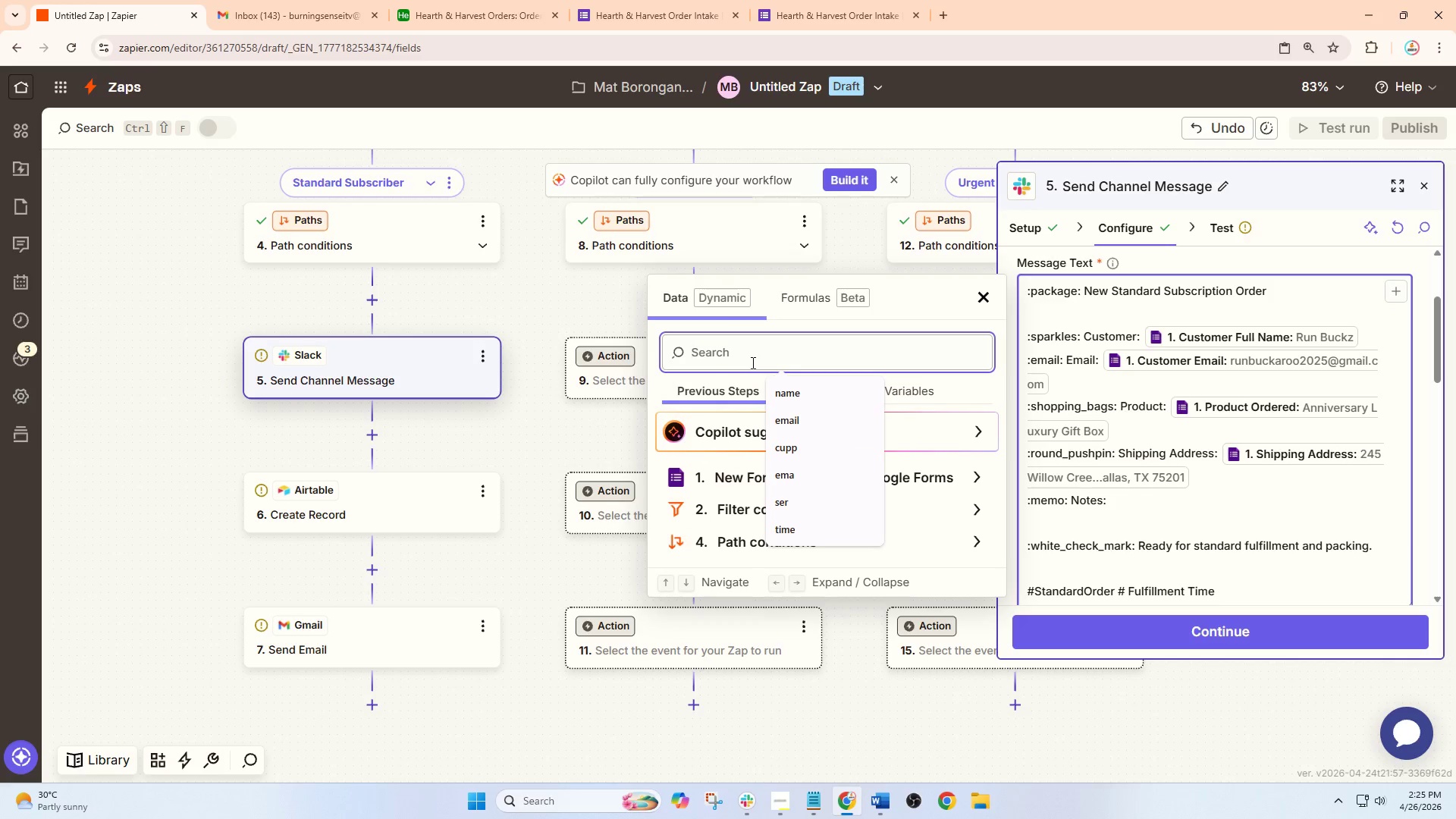 
type(note)
 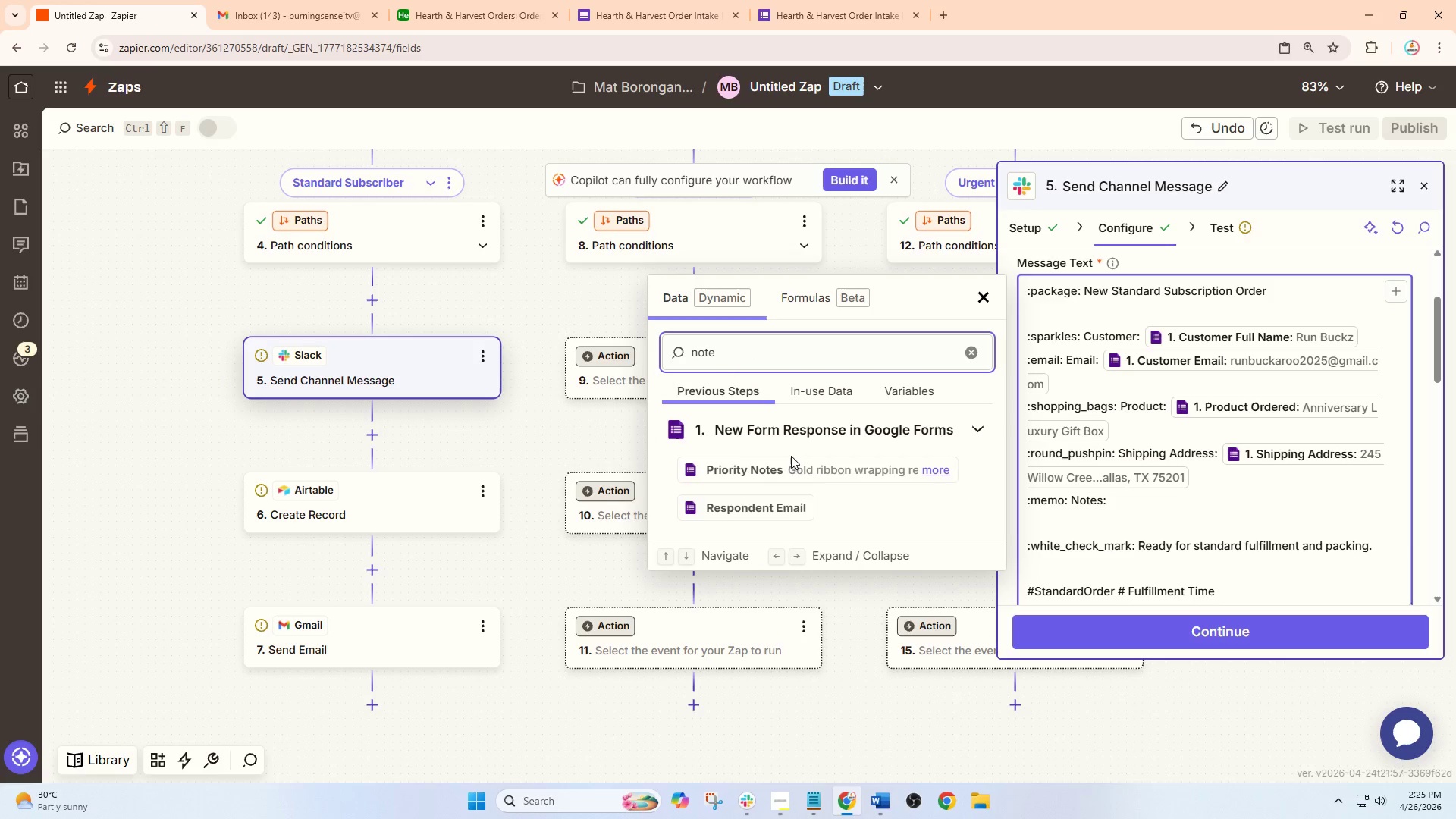 
left_click([807, 463])
 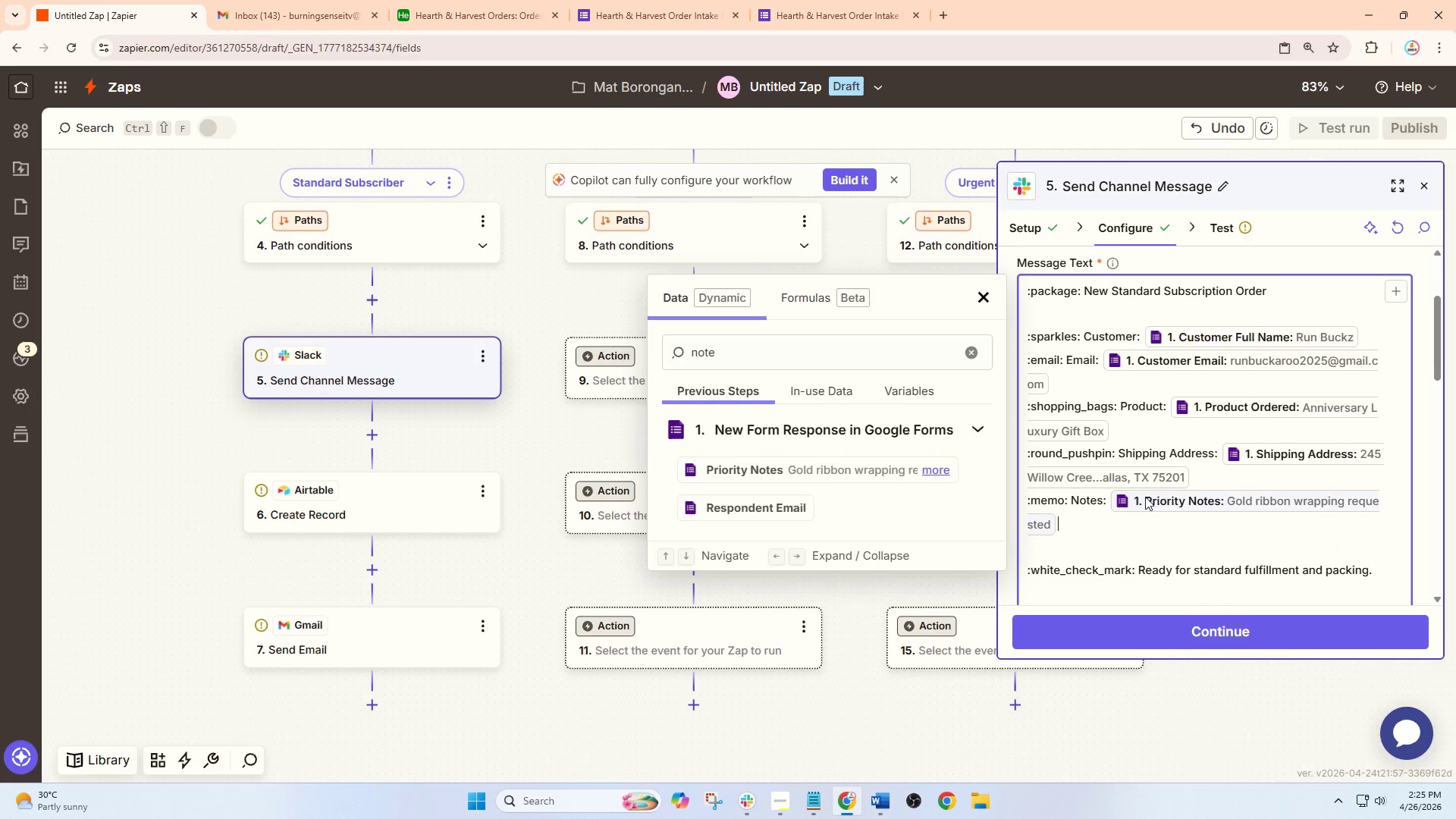 
scroll: coordinate [1145, 497], scroll_direction: down, amount: 1.0
 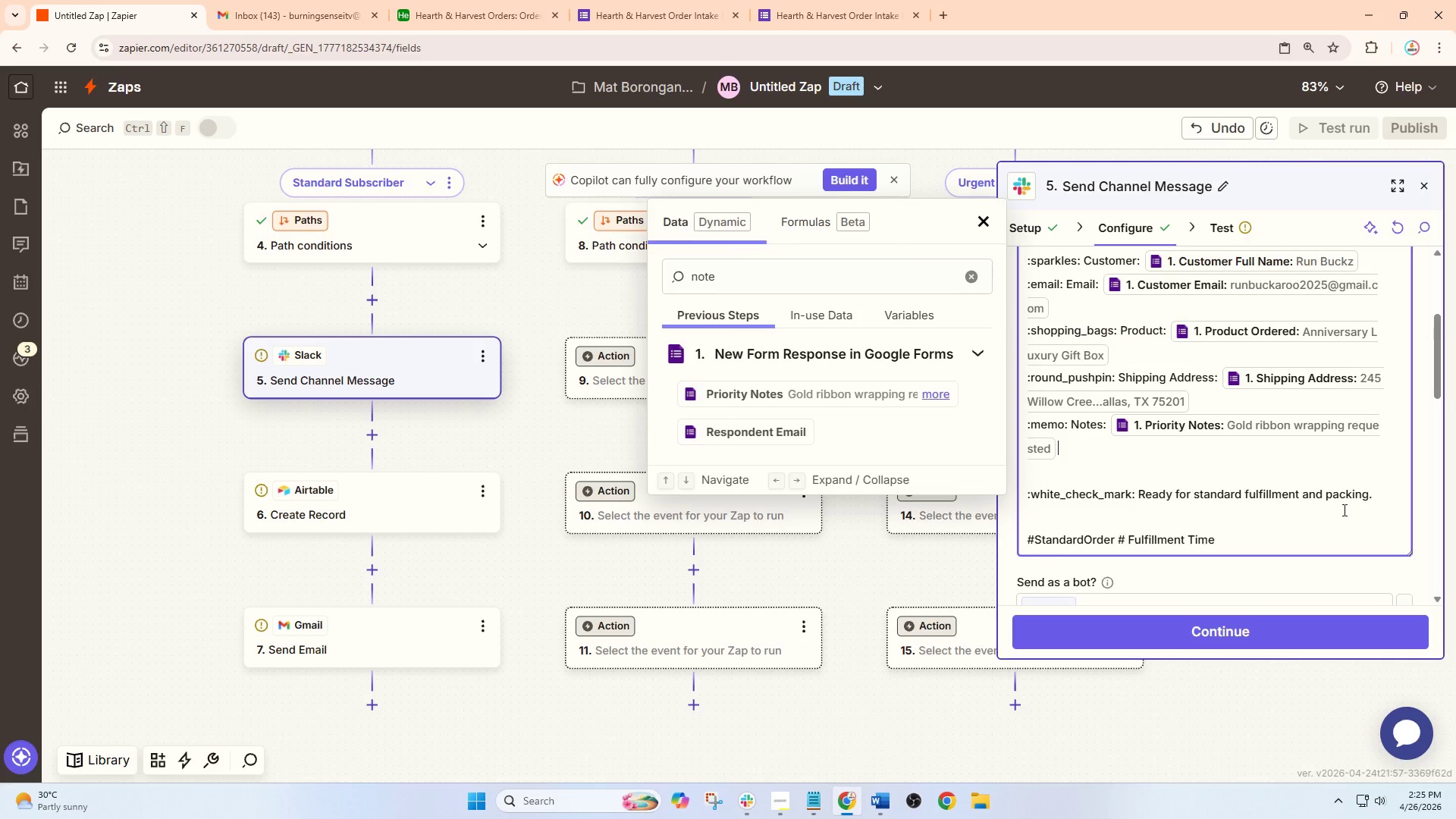 
left_click([1387, 496])
 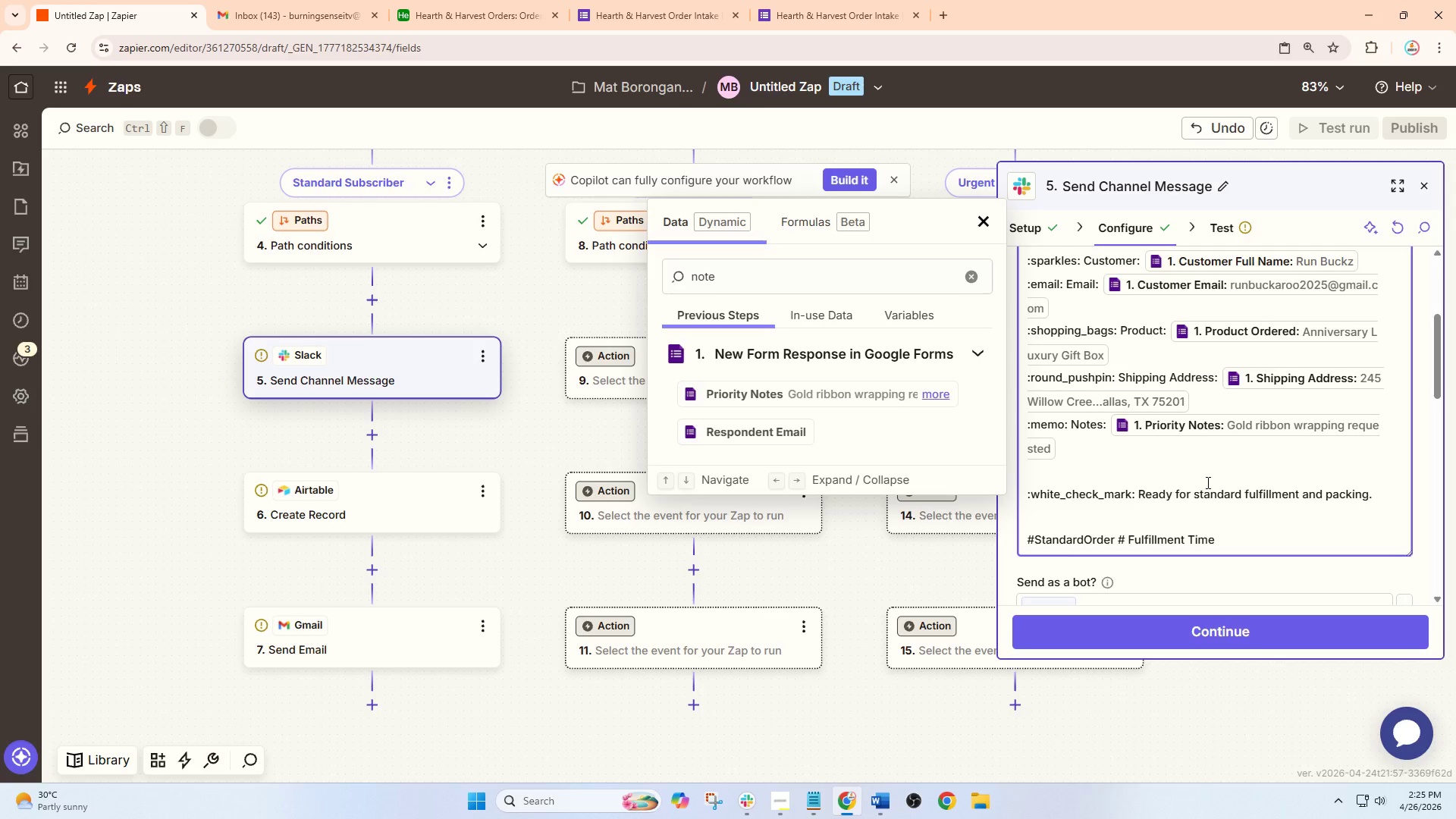 
wait(5.25)
 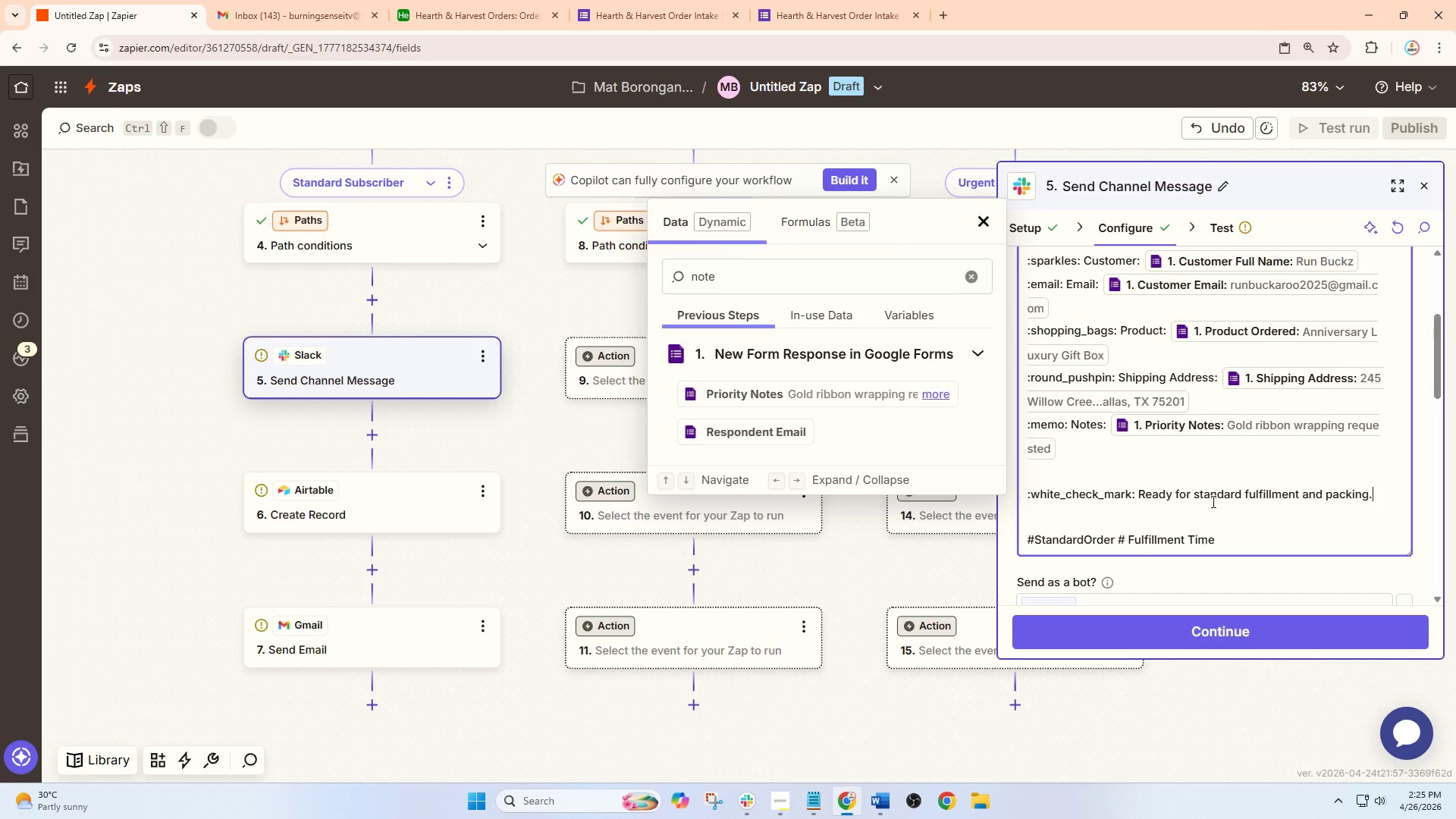 
scroll: coordinate [1211, 474], scroll_direction: up, amount: 2.0
 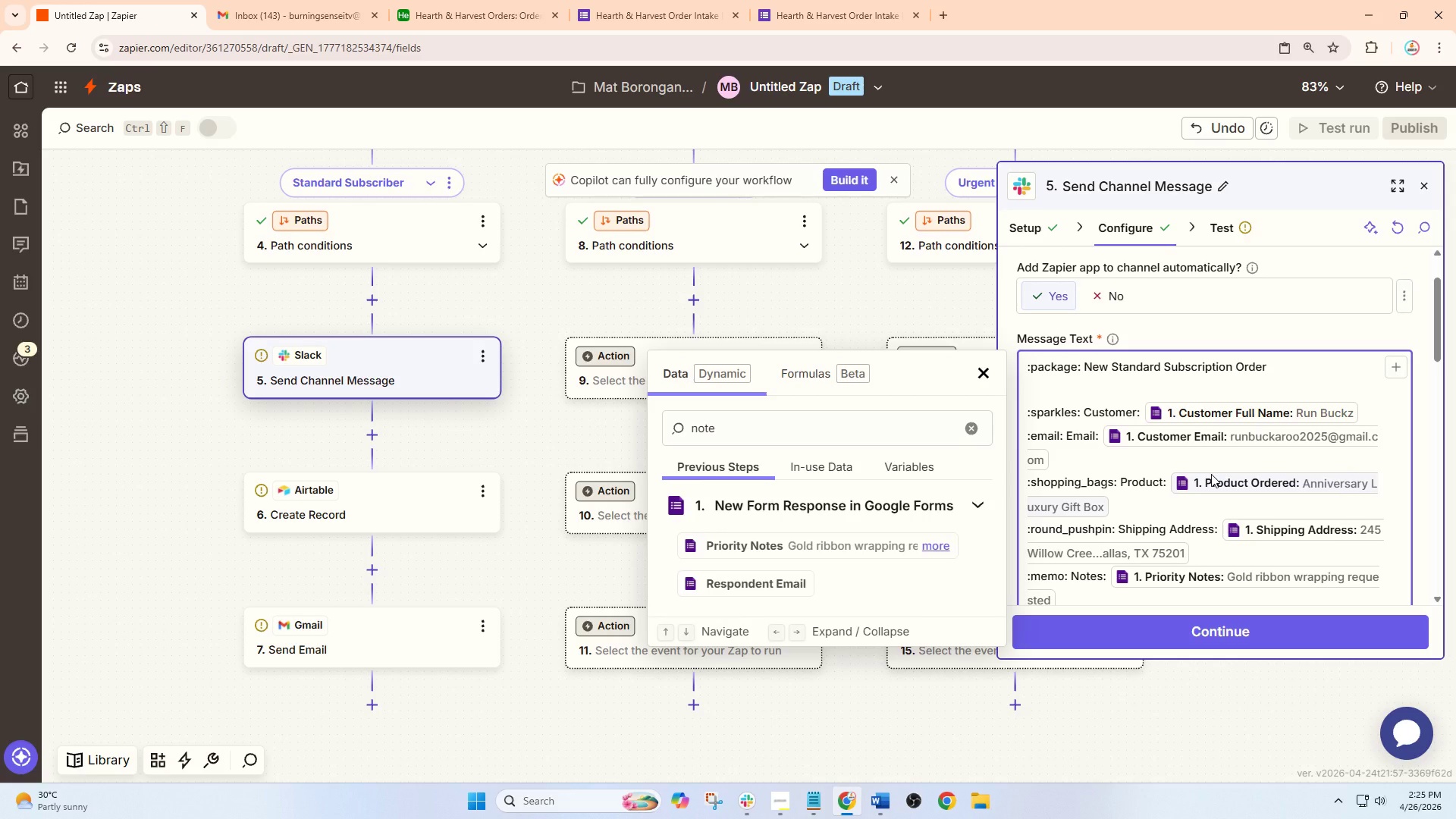 
scroll: coordinate [1211, 474], scroll_direction: down, amount: 9.0
 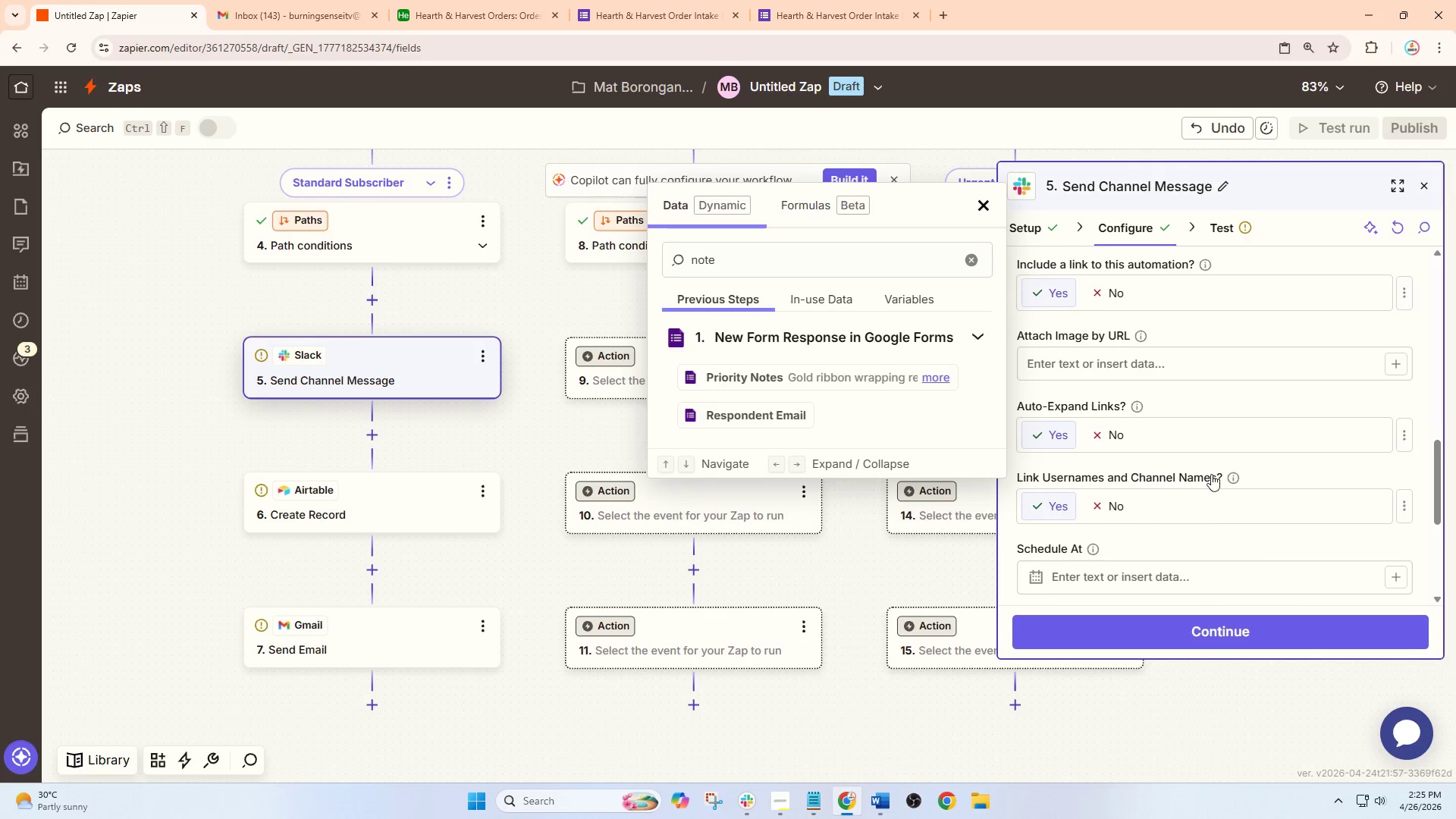 
scroll: coordinate [1213, 469], scroll_direction: none, amount: 0.0
 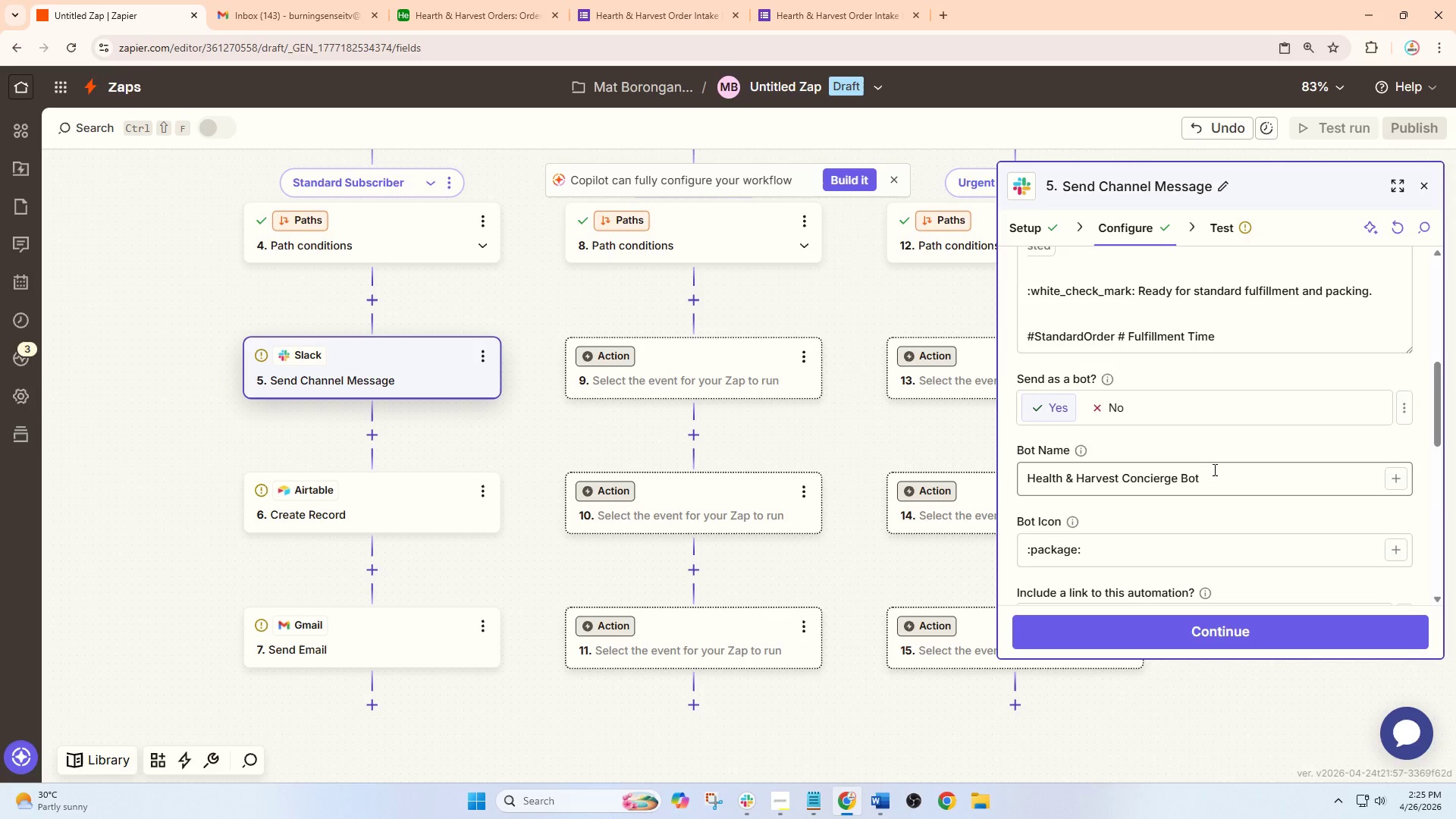 
scroll: coordinate [1213, 465], scroll_direction: up, amount: 4.0
 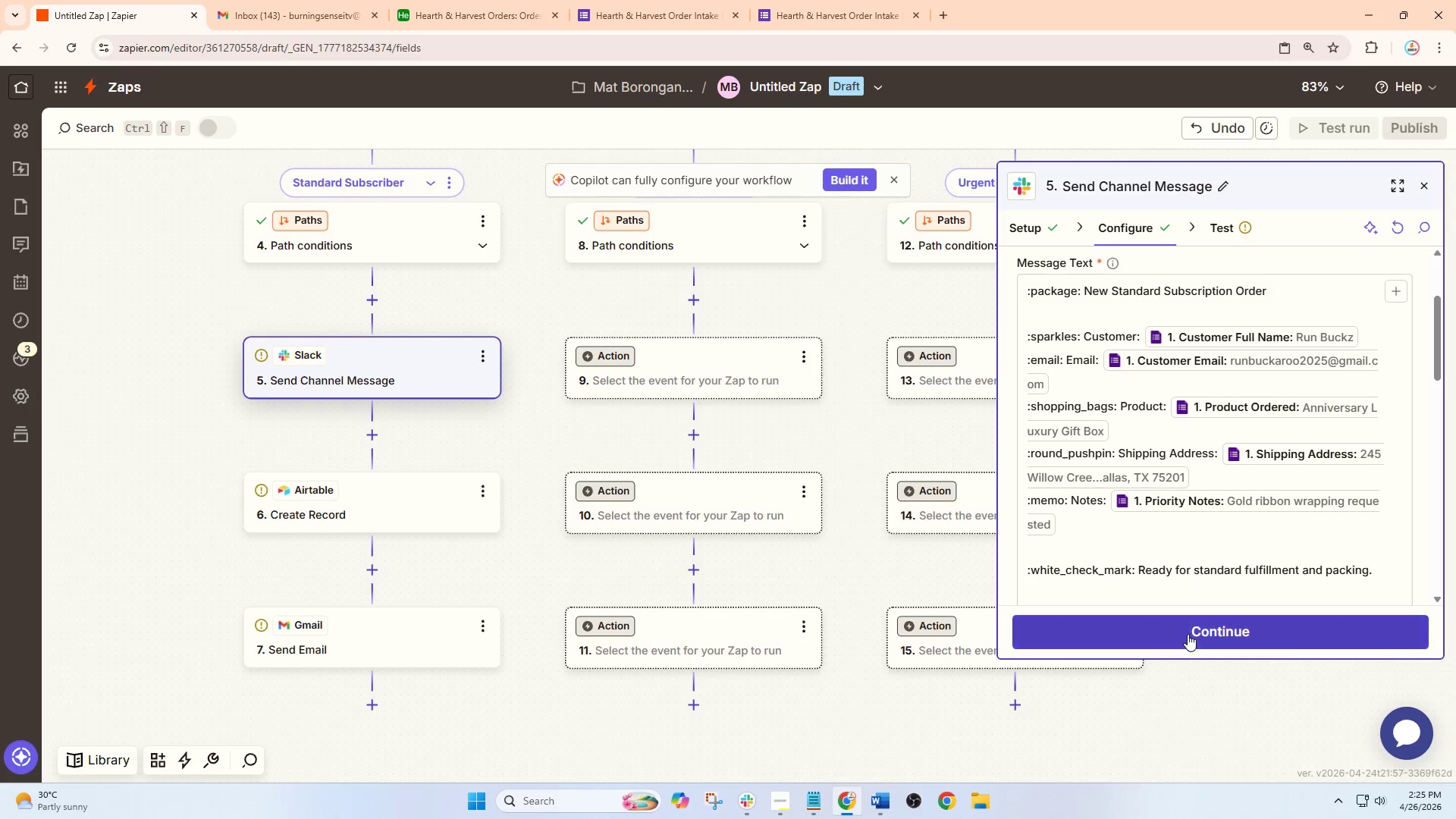 
left_click([1191, 624])
 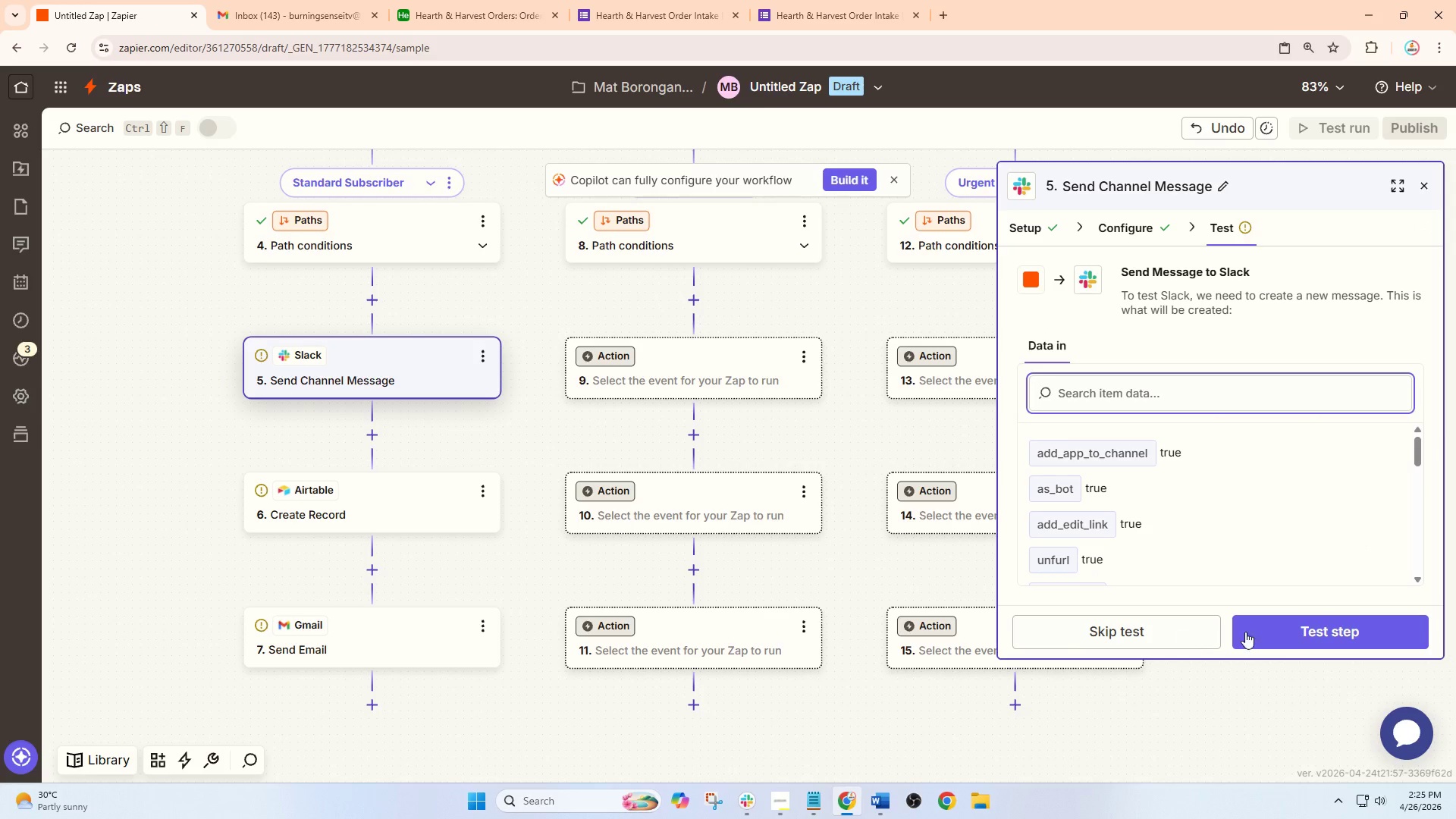 
left_click([1326, 632])
 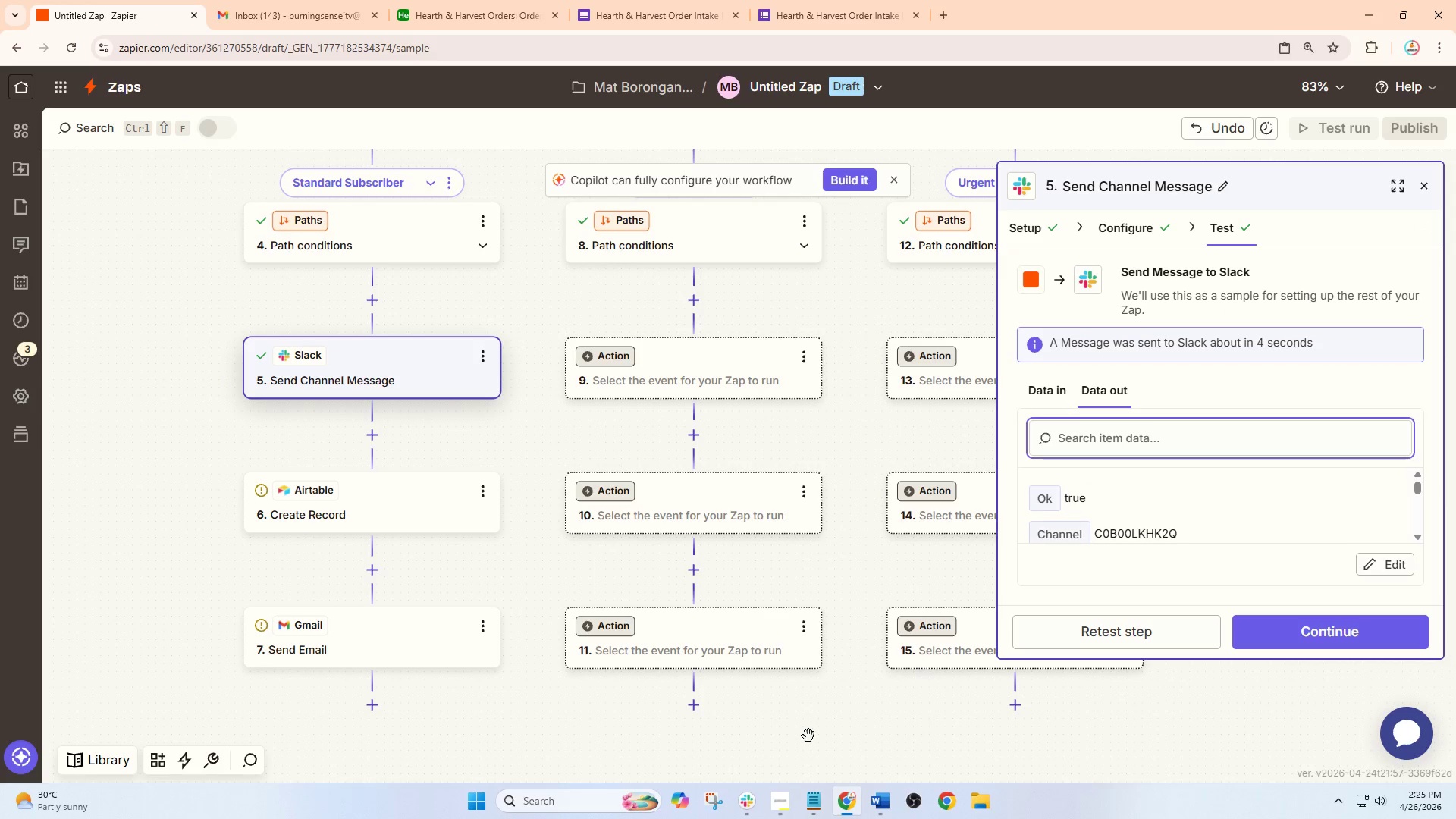 
wait(5.39)
 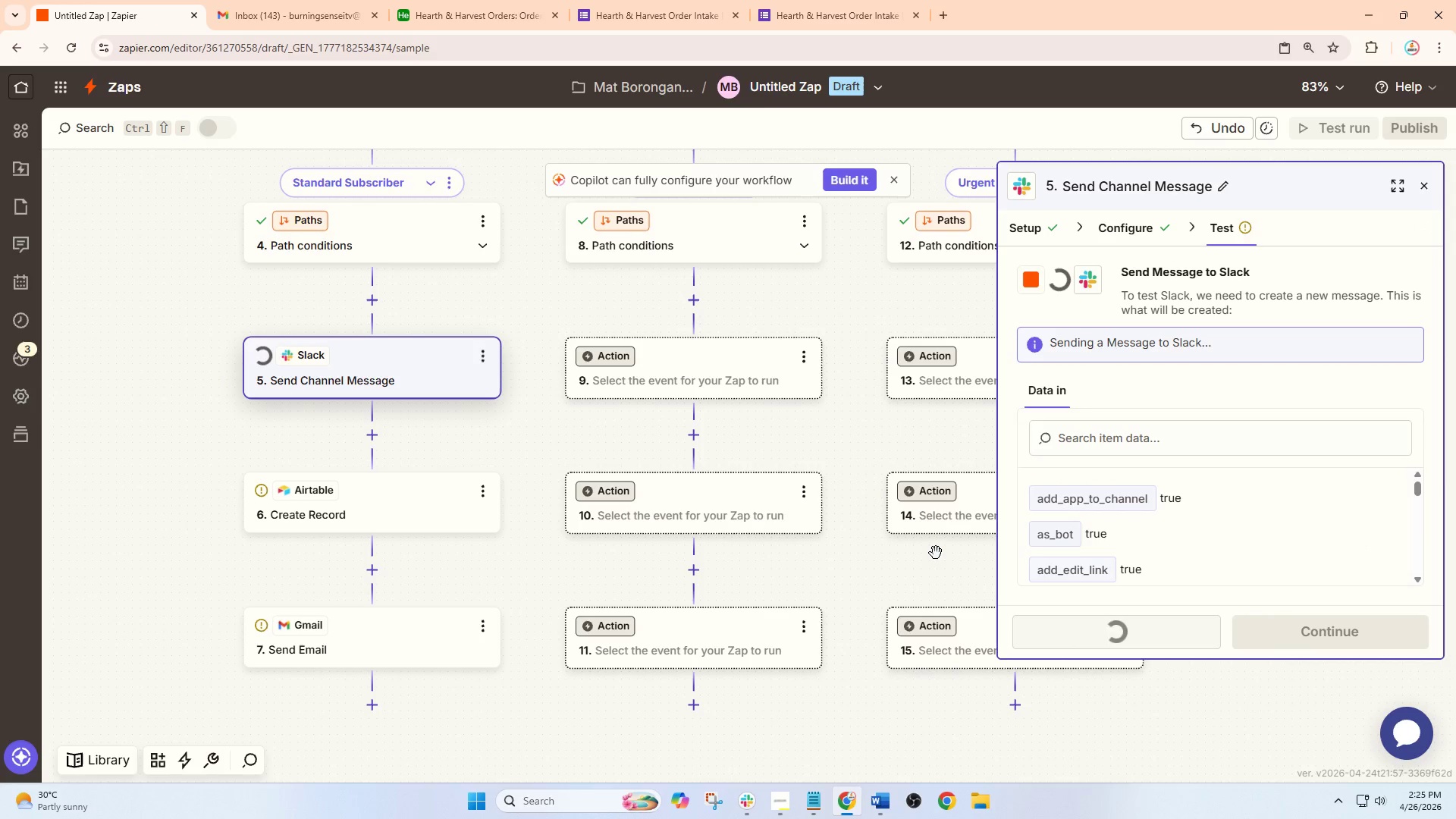 
left_click([749, 800])
 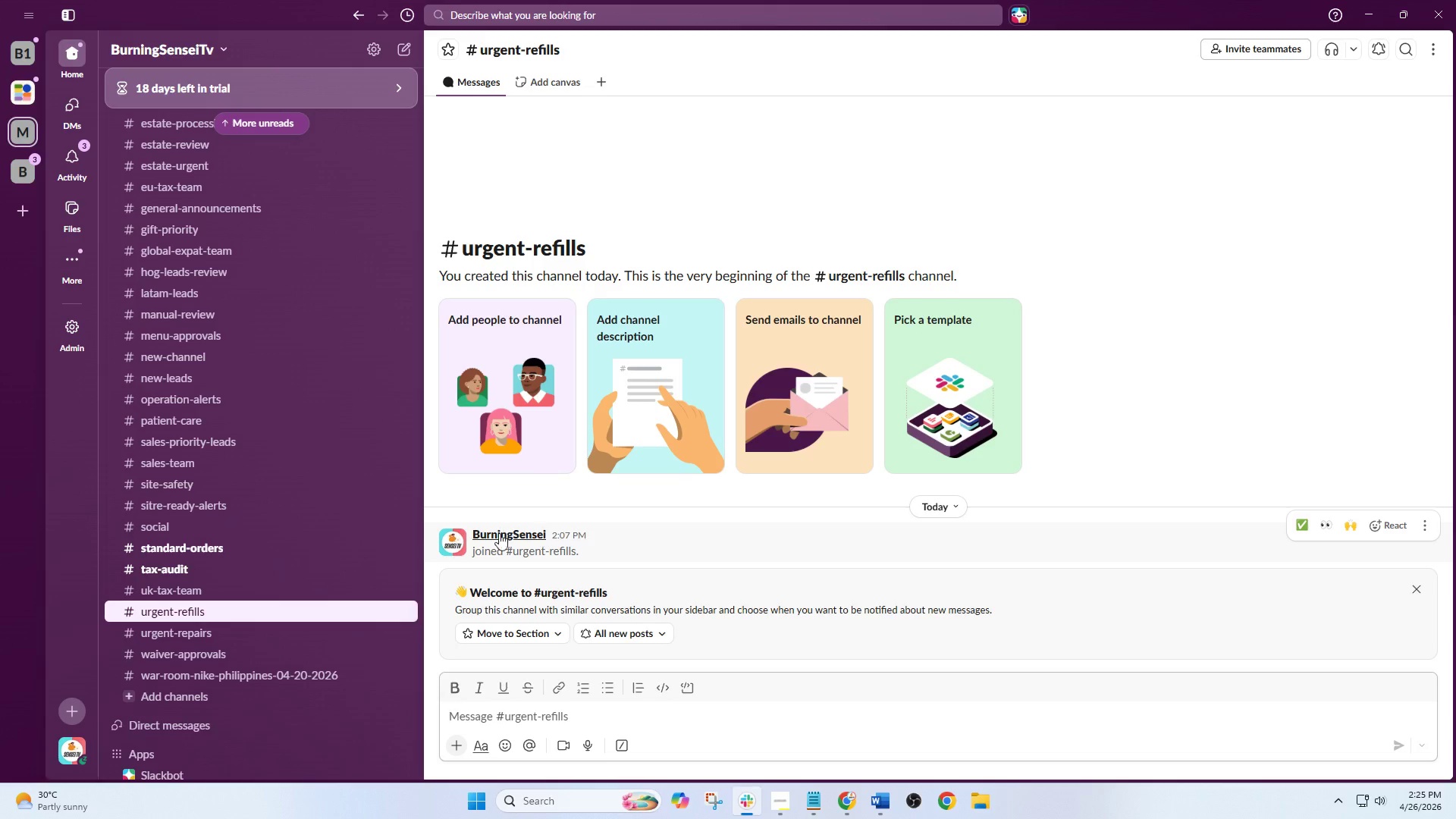 
scroll: coordinate [525, 576], scroll_direction: down, amount: 3.0
 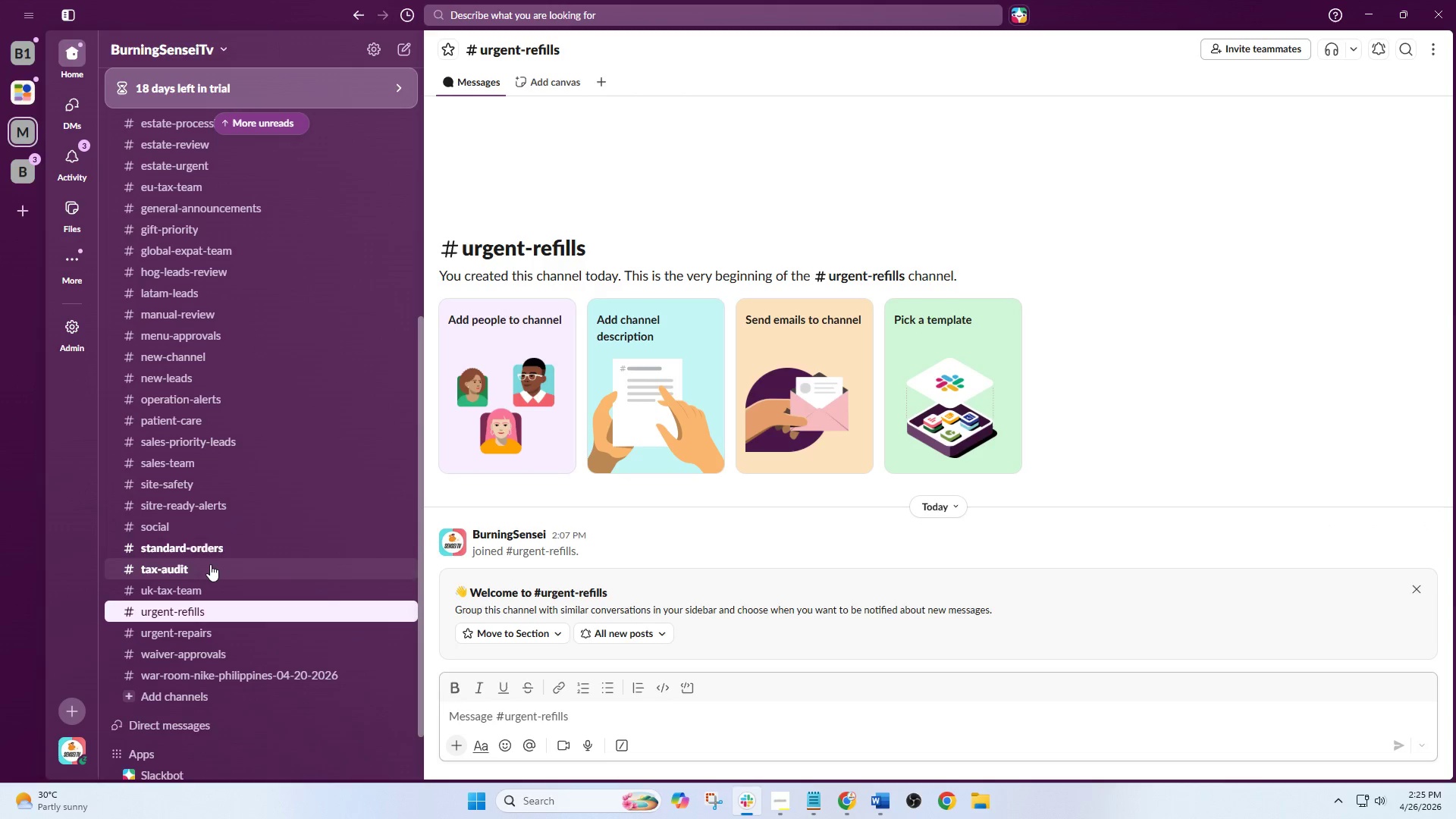 
left_click([209, 548])
 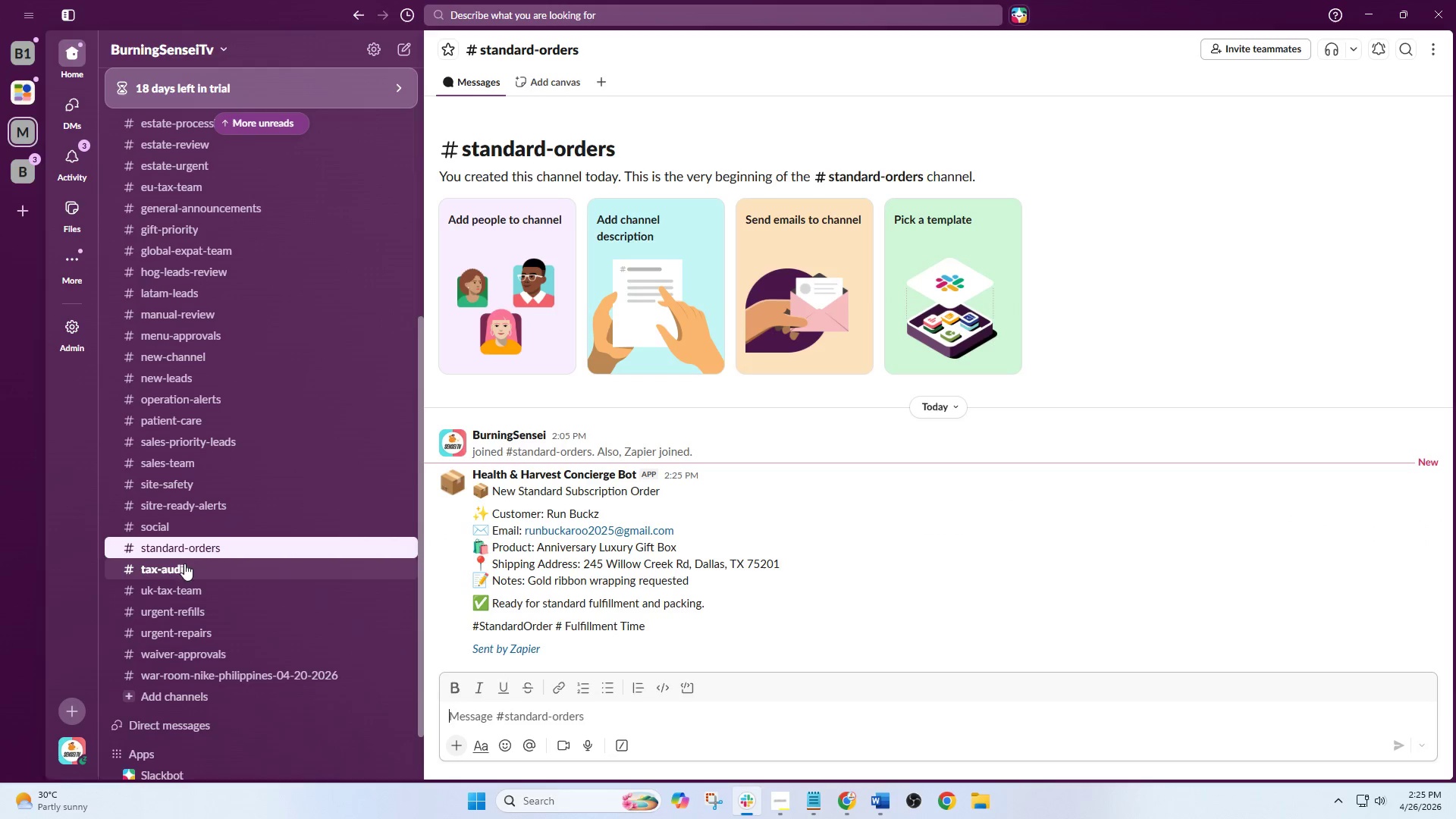 
left_click([184, 565])
 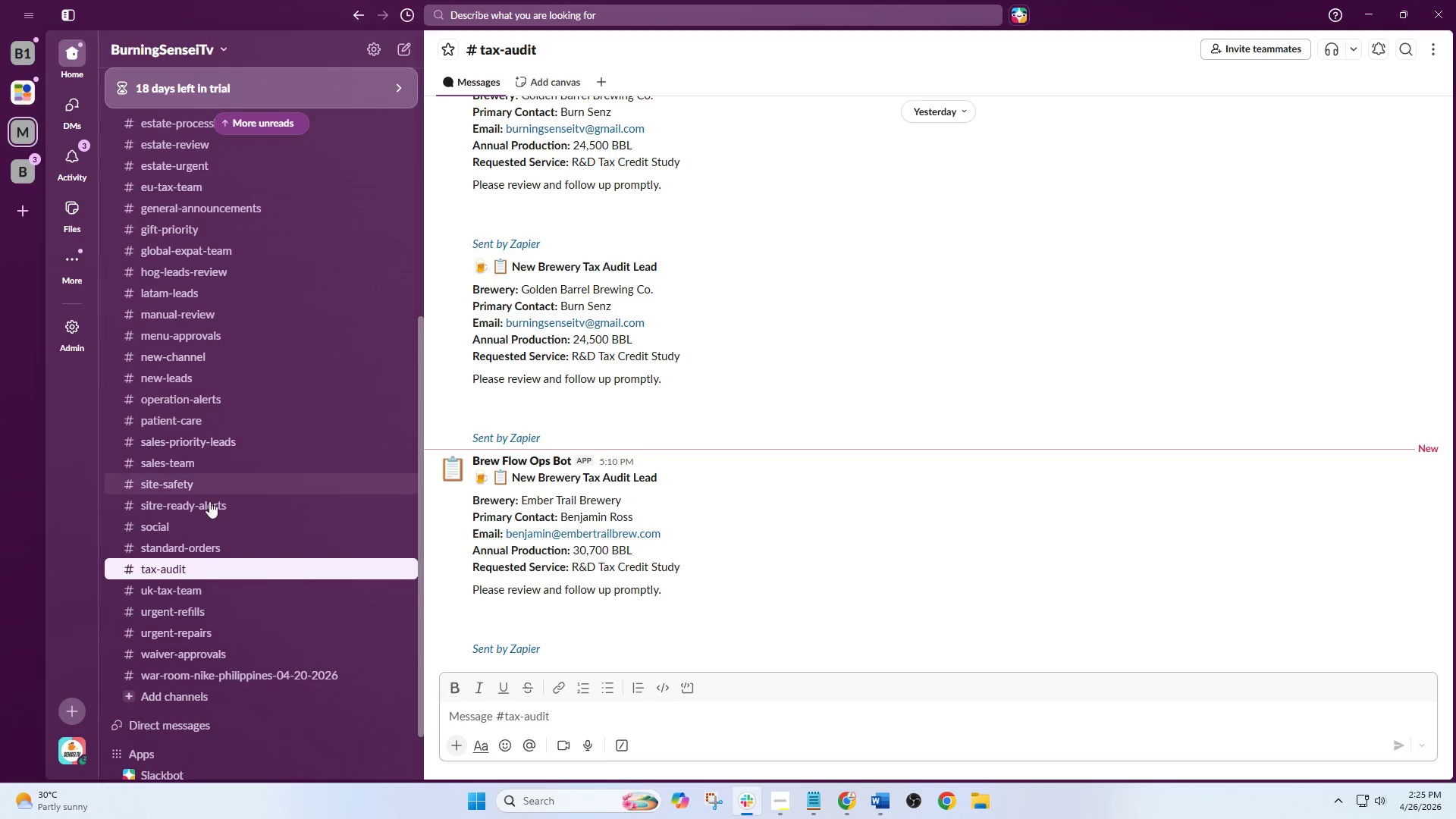 
left_click([196, 541])
 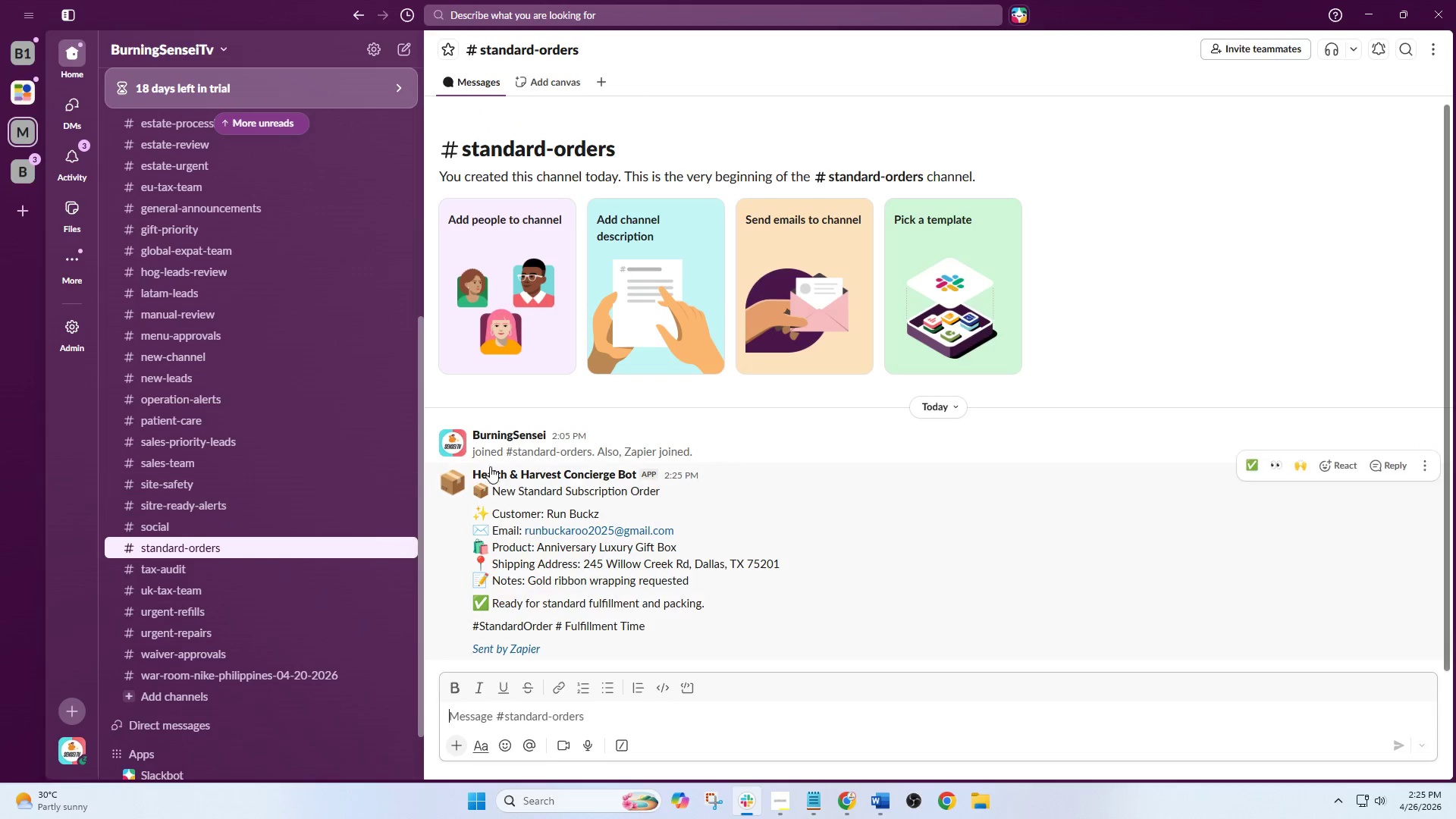 
scroll: coordinate [747, 533], scroll_direction: down, amount: 3.0
 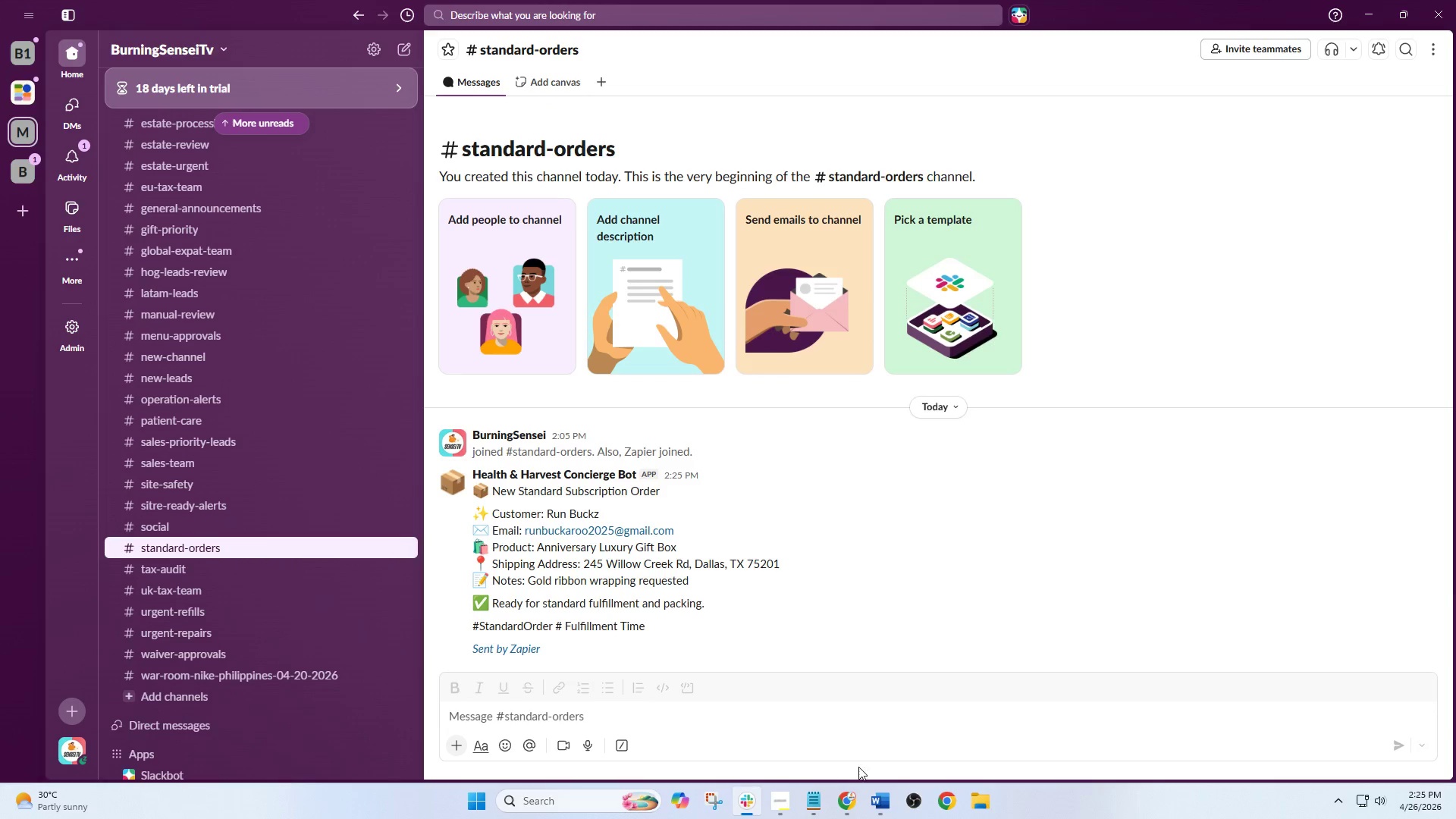 
left_click([845, 799])
 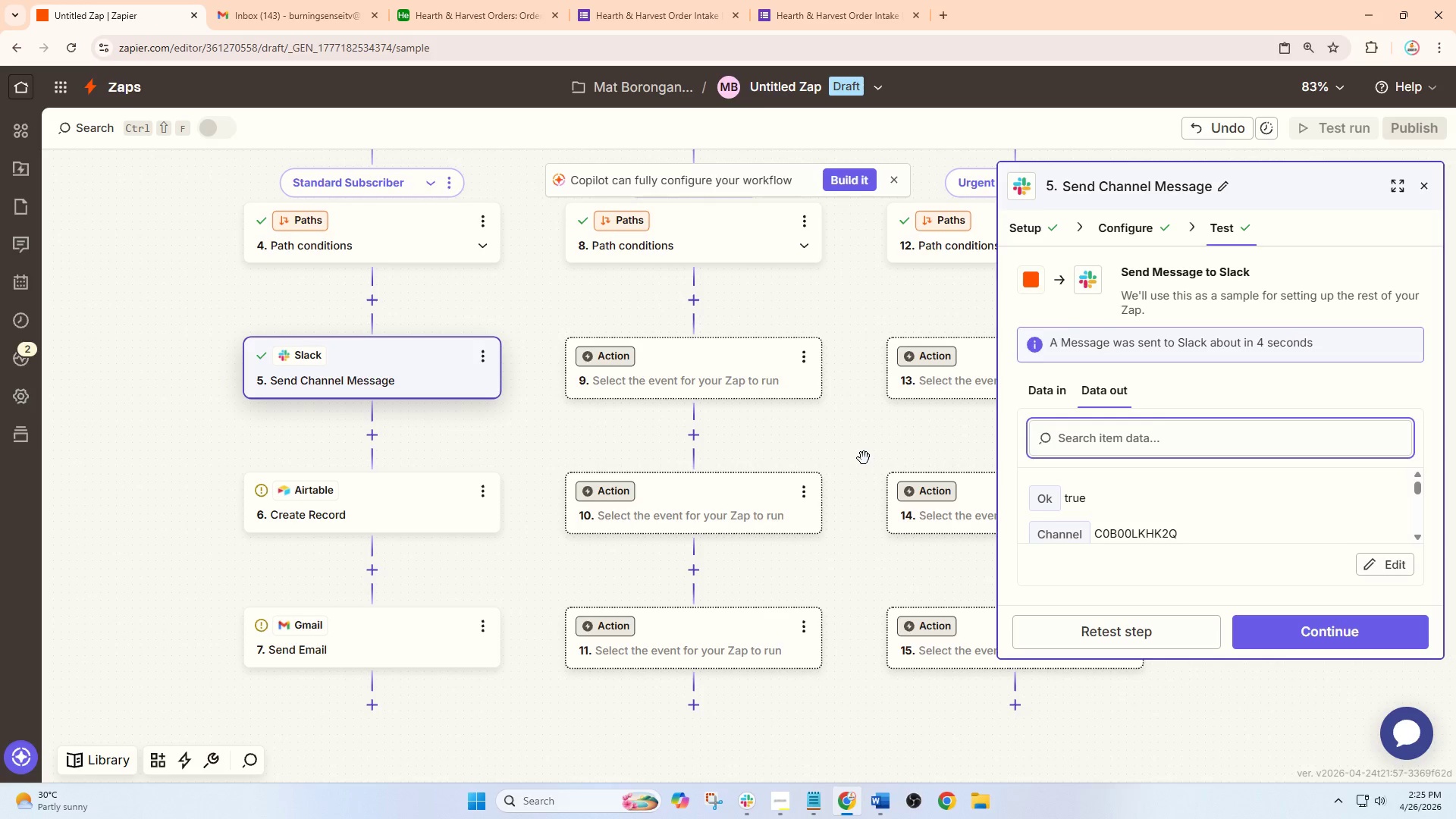 
wait(6.76)
 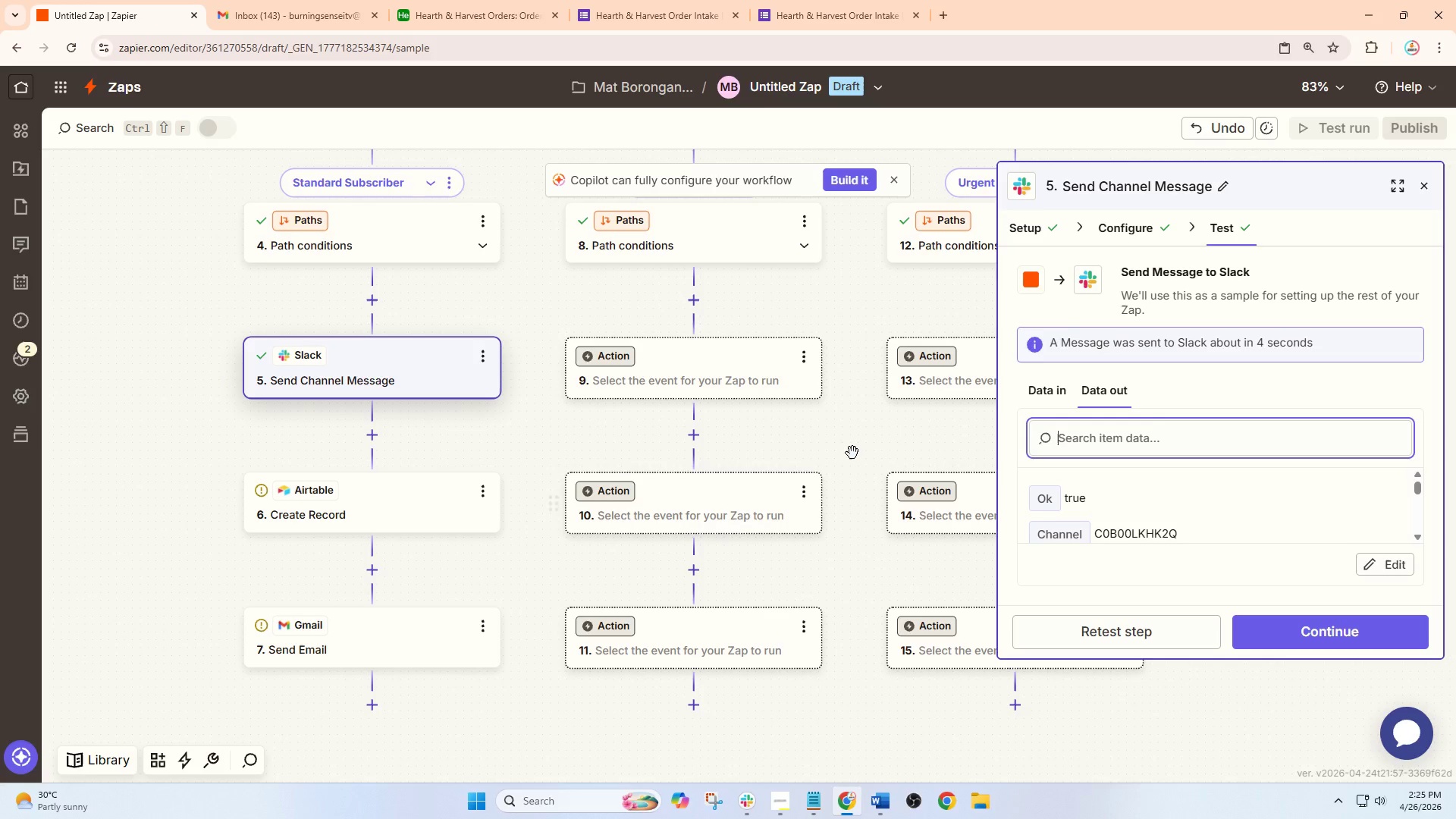 
left_click([479, 356])
 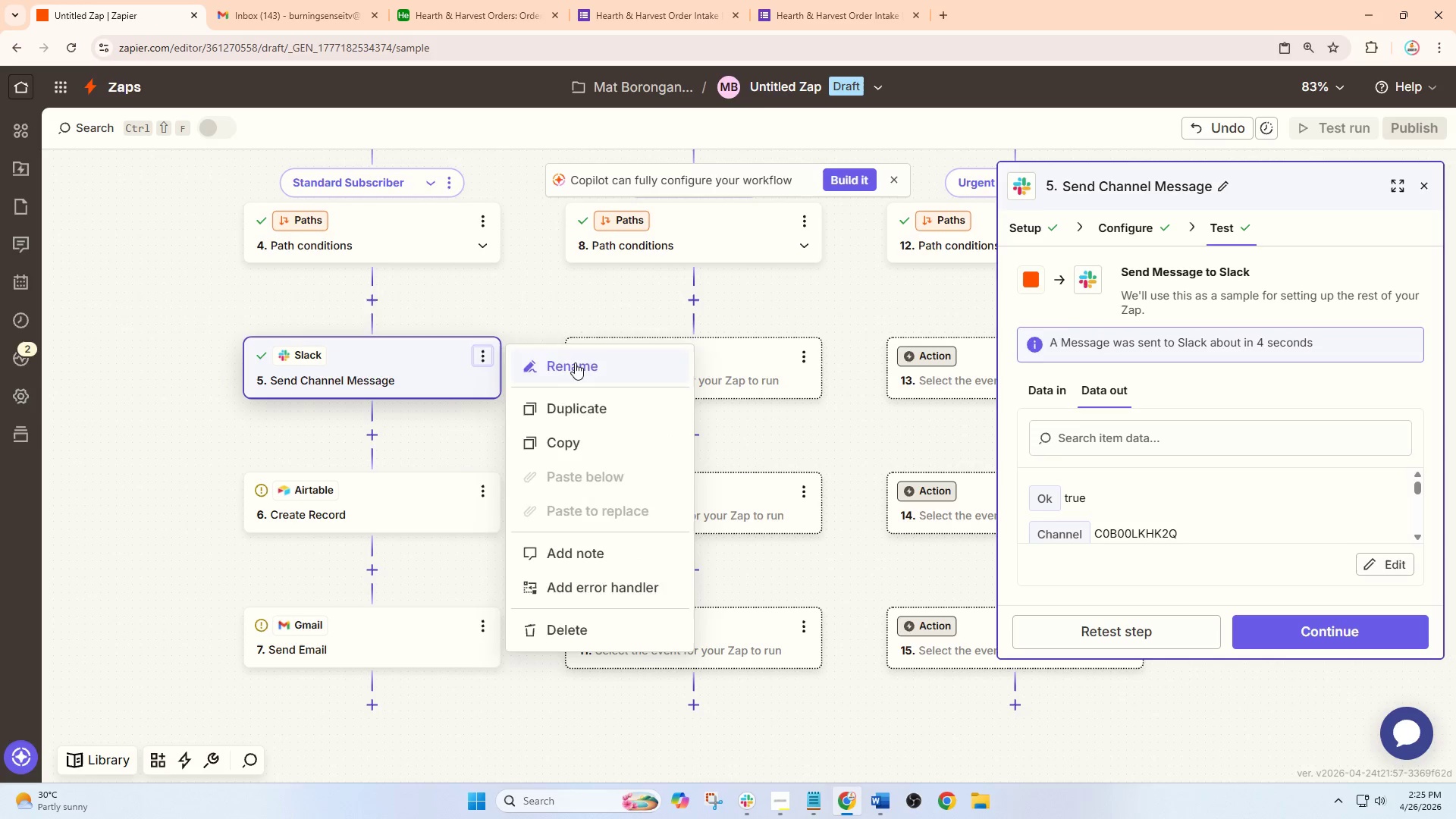 
type(Send Standard orde)
key(Backspace)
key(Backspace)
key(Backspace)
key(Backspace)
type(Order to Archive)
 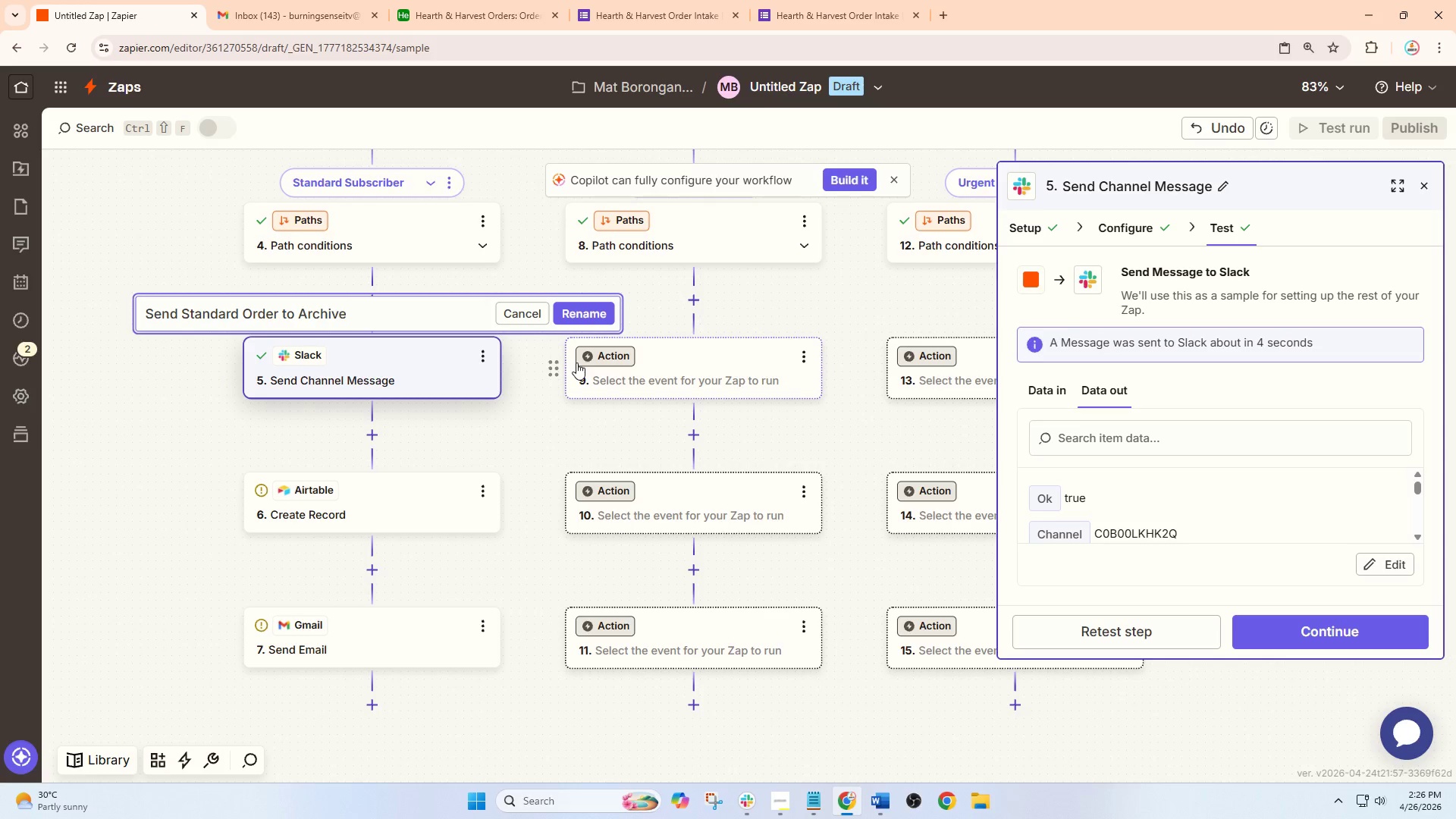 
left_click([603, 318])
 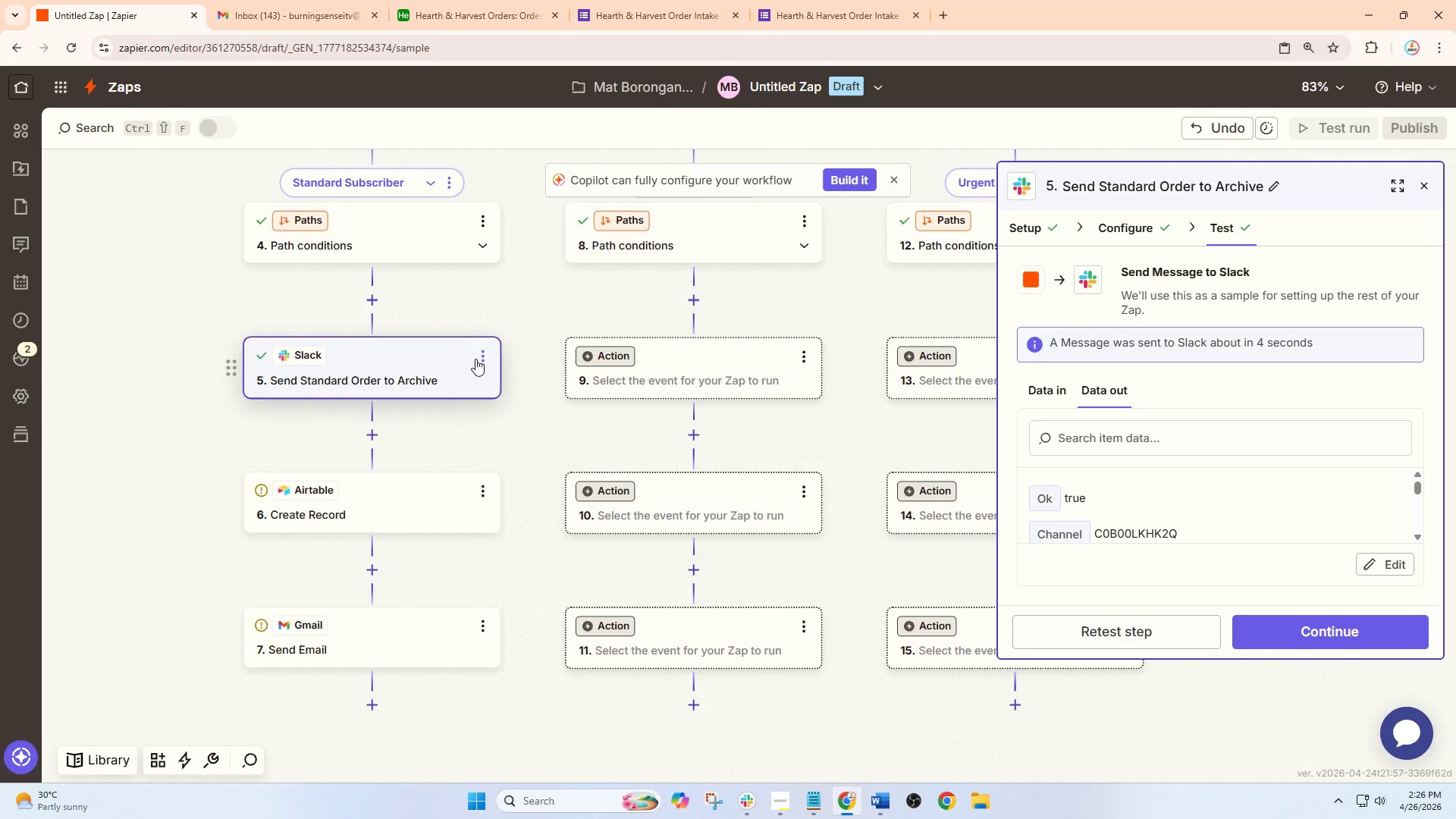 
left_click([477, 357])
 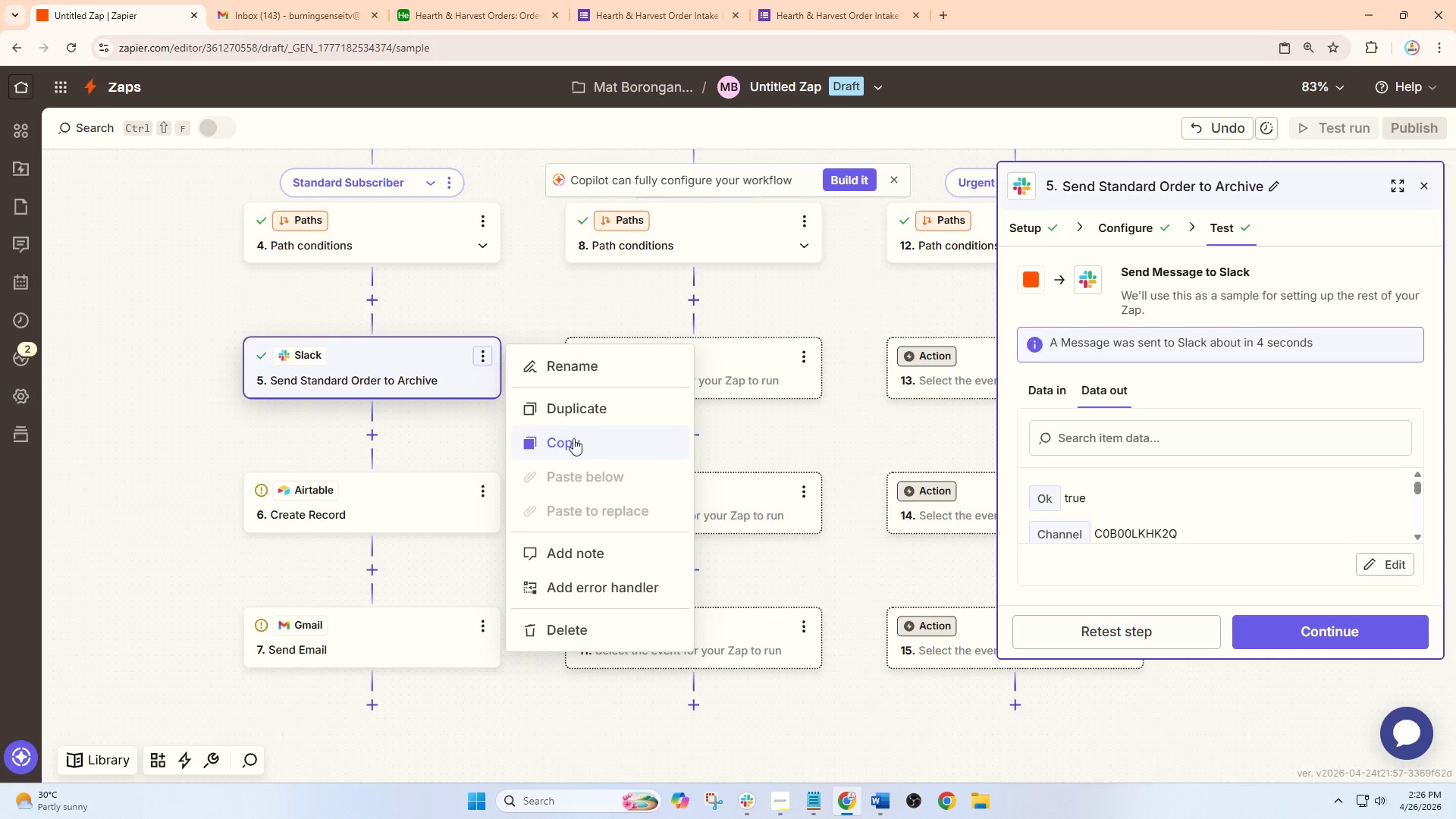 
left_click([573, 438])
 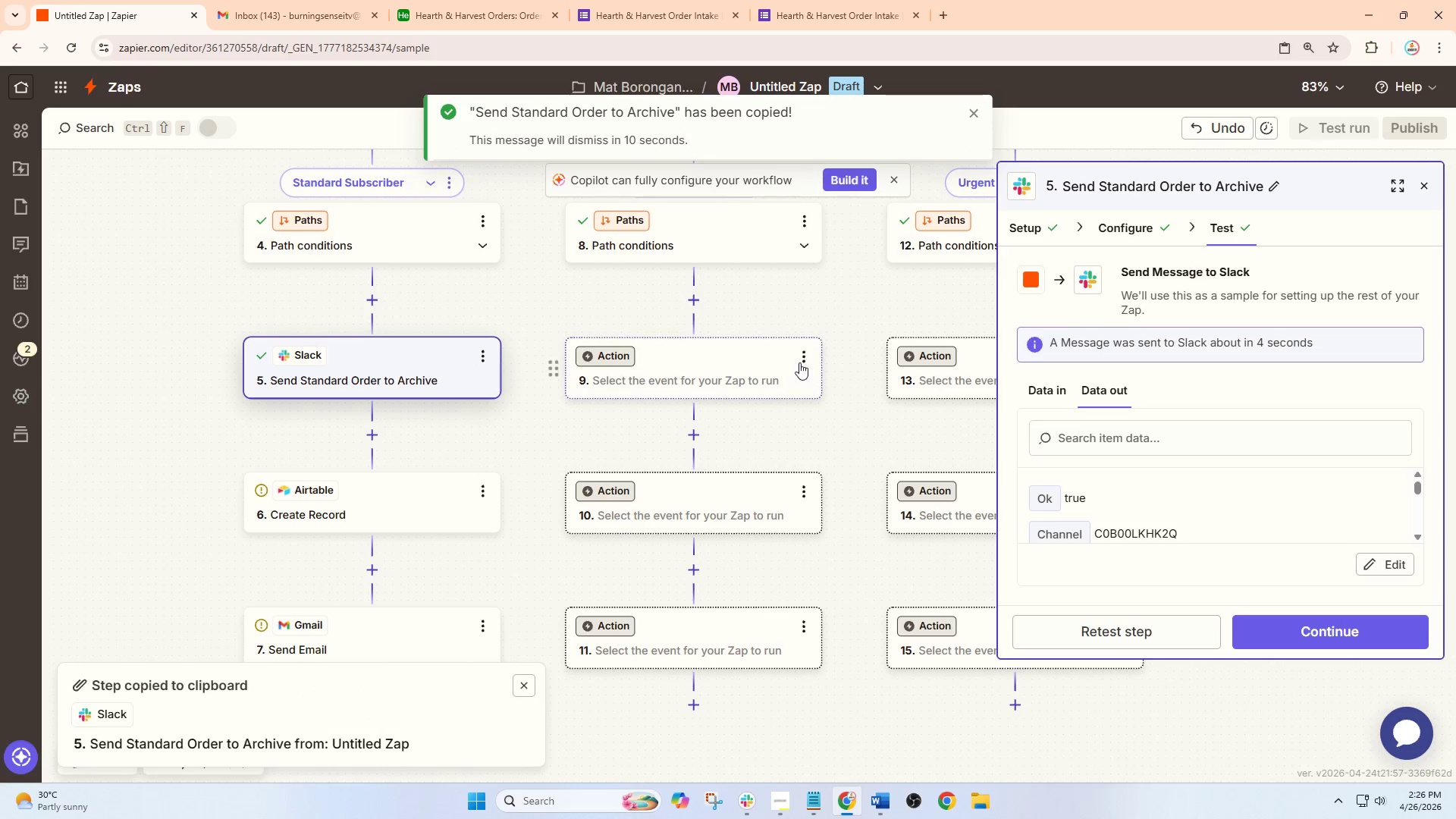 
left_click([805, 353])
 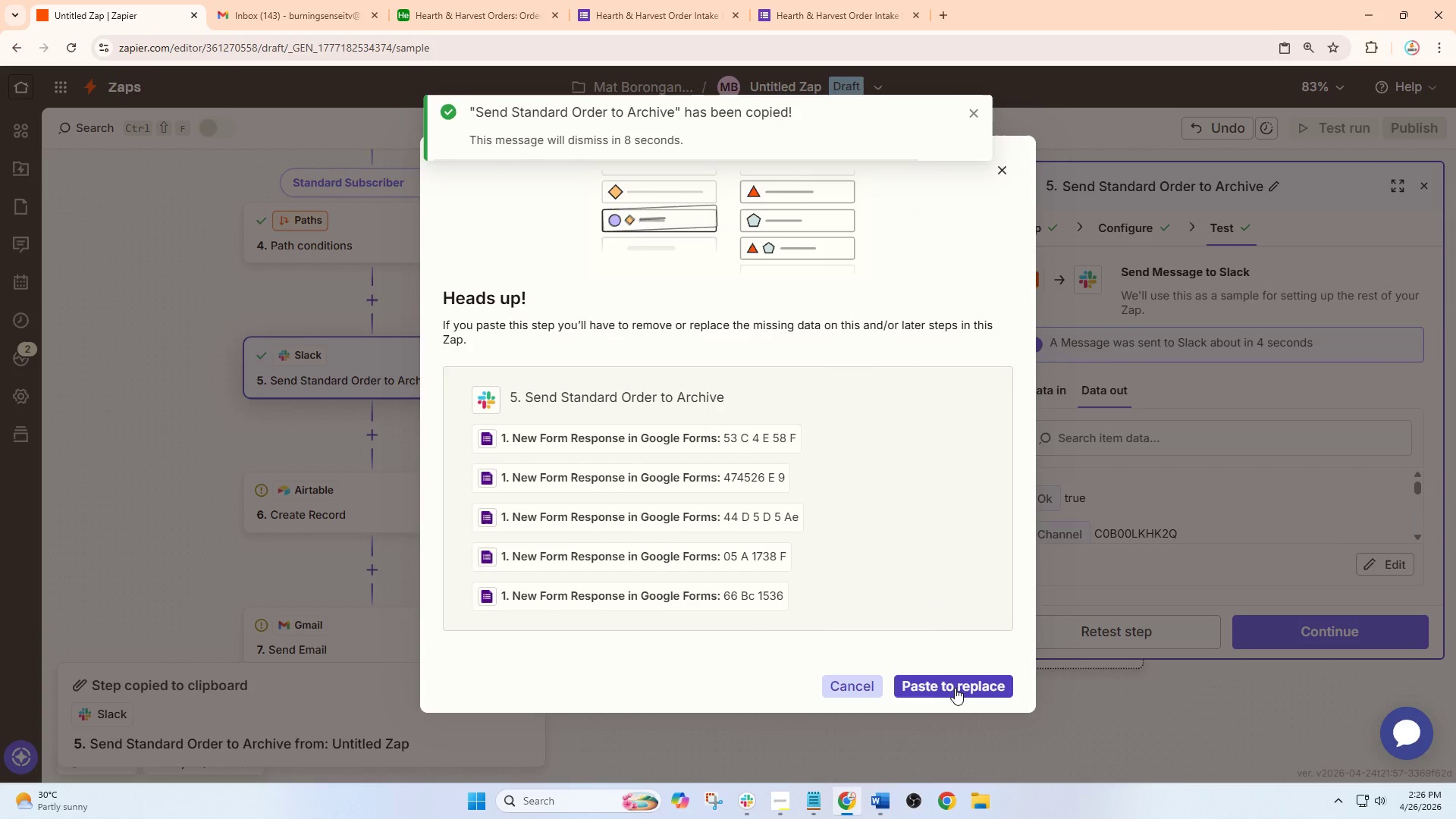 
left_click_drag(start_coordinate=[872, 444], to_coordinate=[560, 447])
 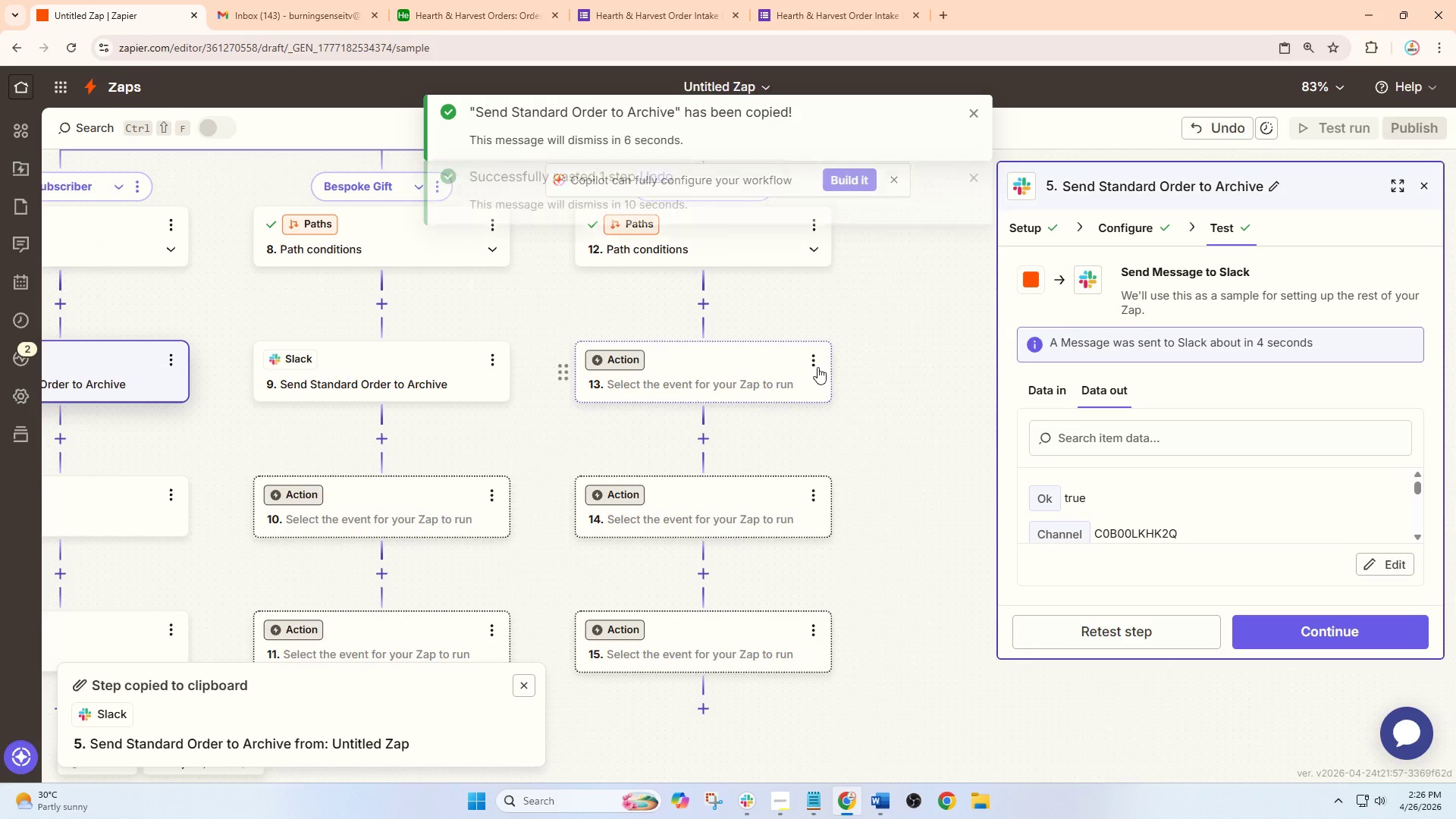 
left_click([817, 365])
 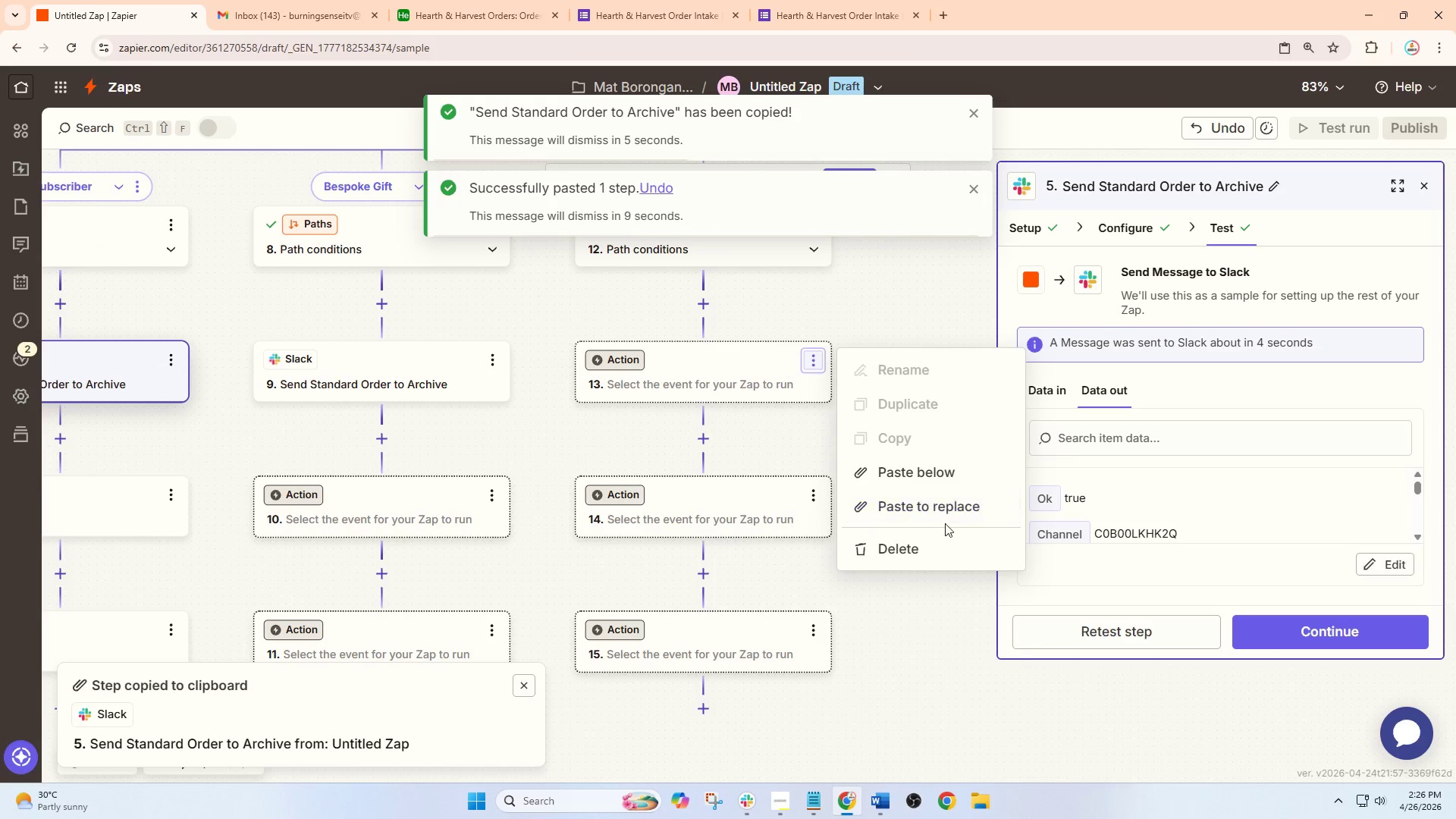 
left_click([952, 510])
 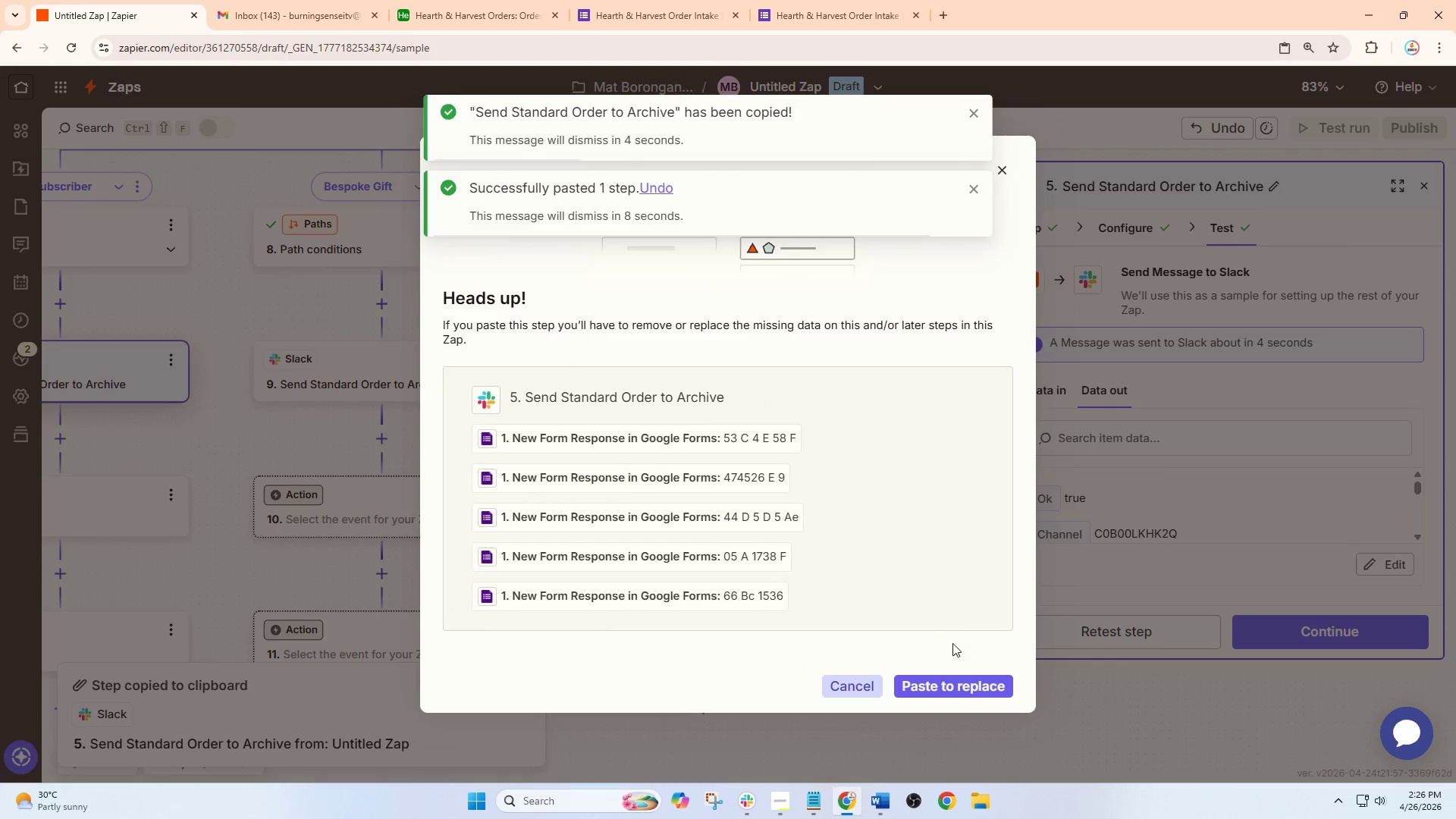 
left_click([955, 691])
 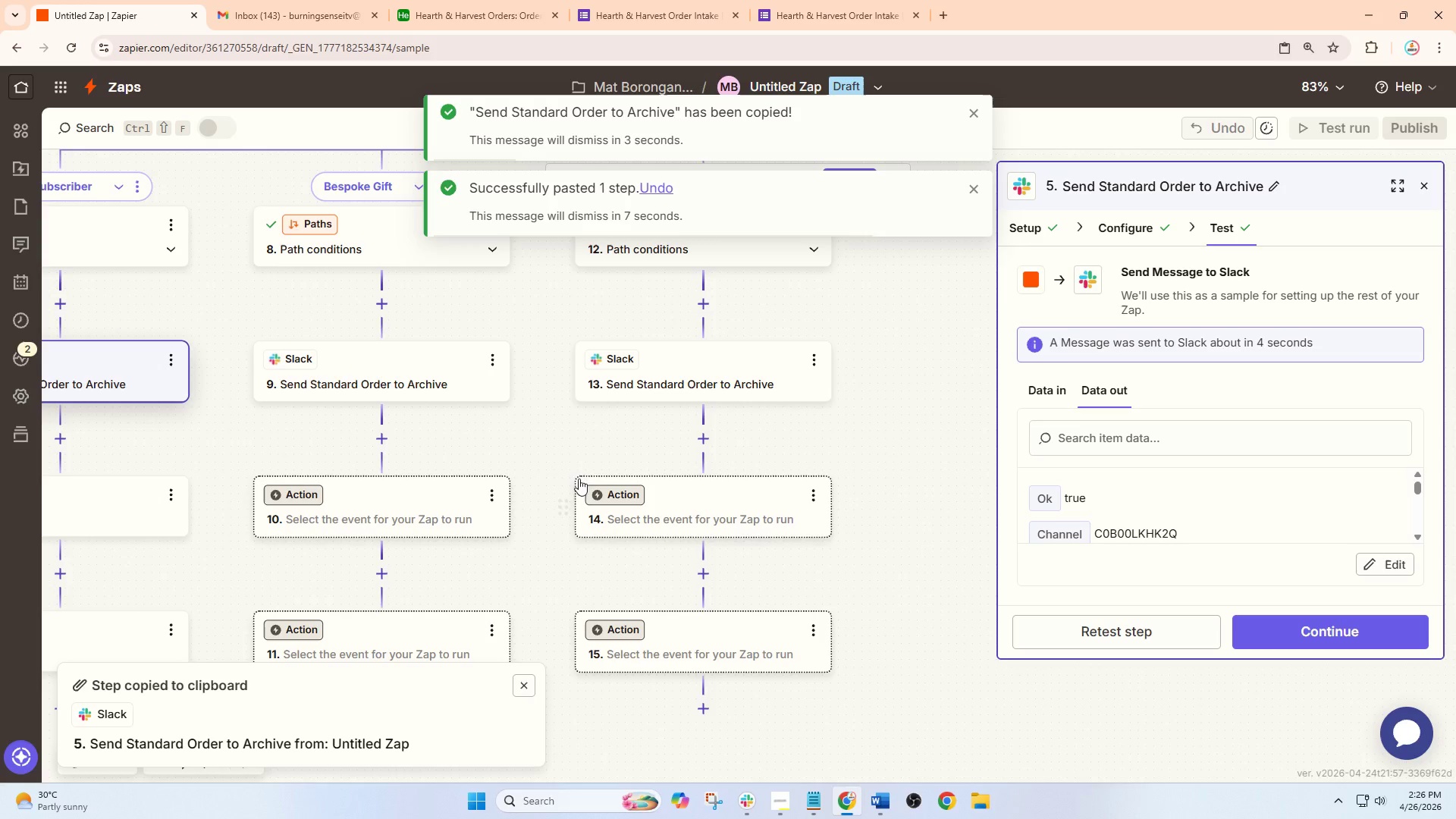 
left_click_drag(start_coordinate=[551, 471], to_coordinate=[752, 399])
 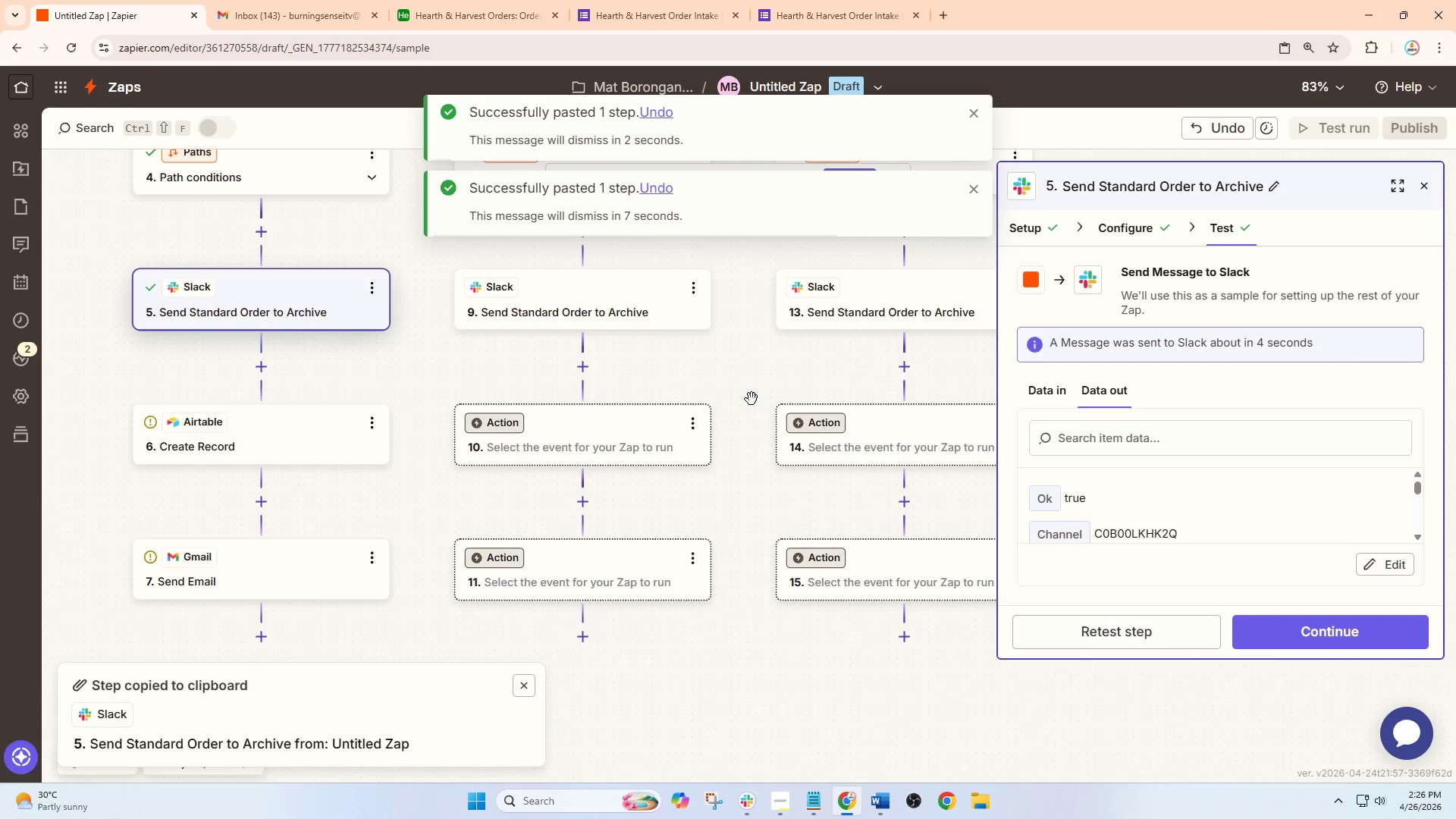 
wait(9.84)
 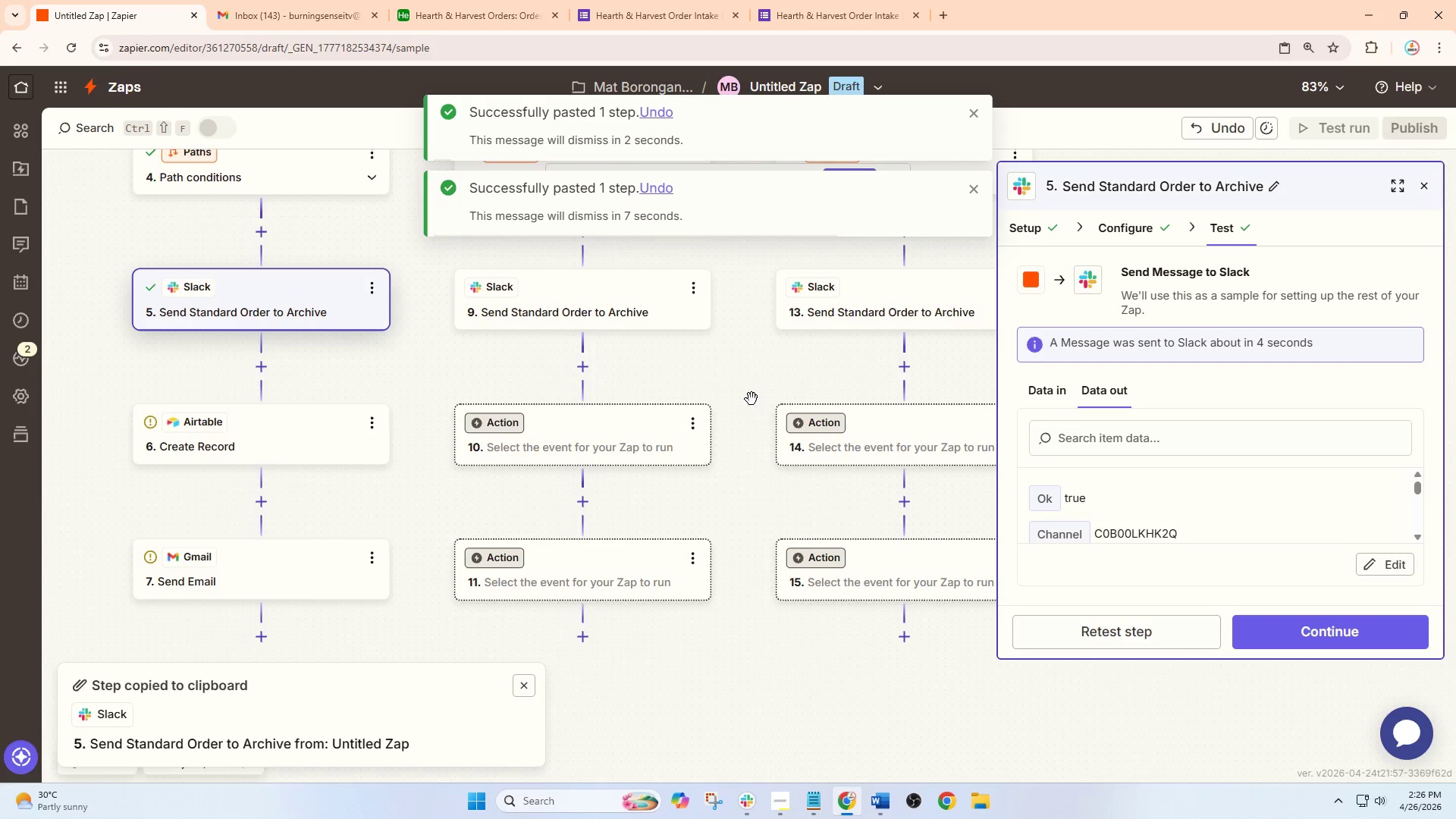 
left_click([604, 309])
 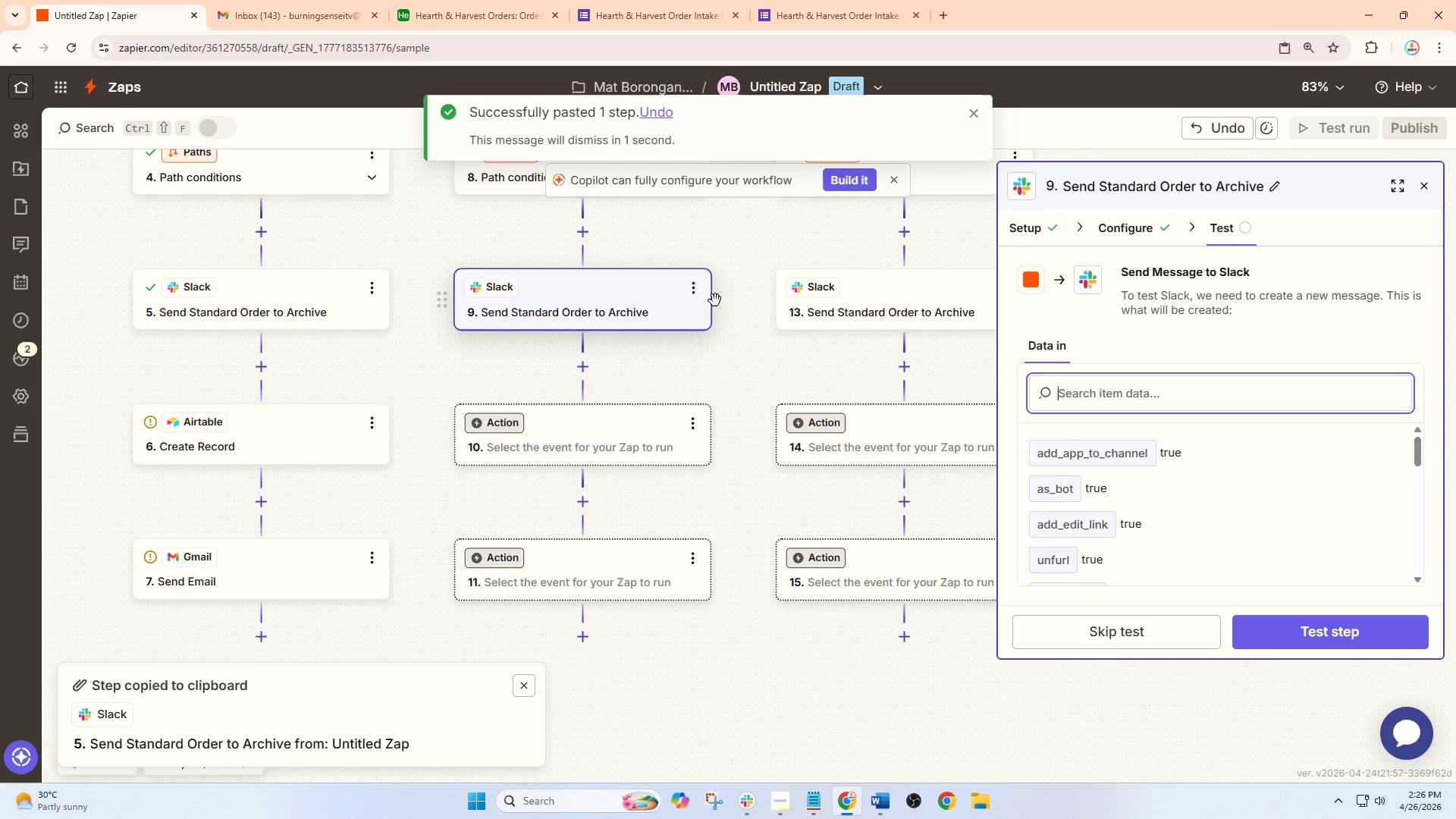 
left_click([692, 285])
 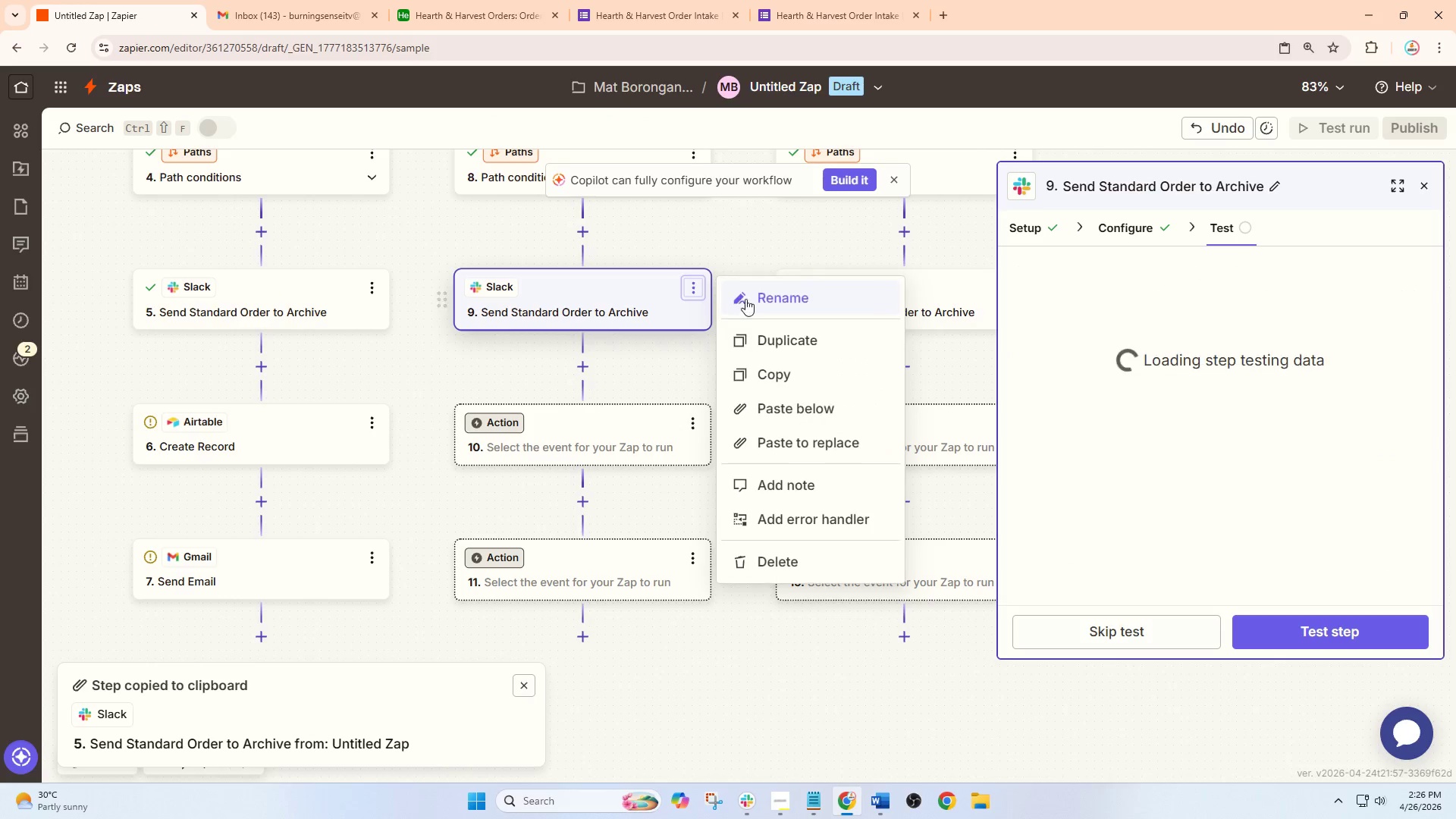 
left_click([764, 299])
 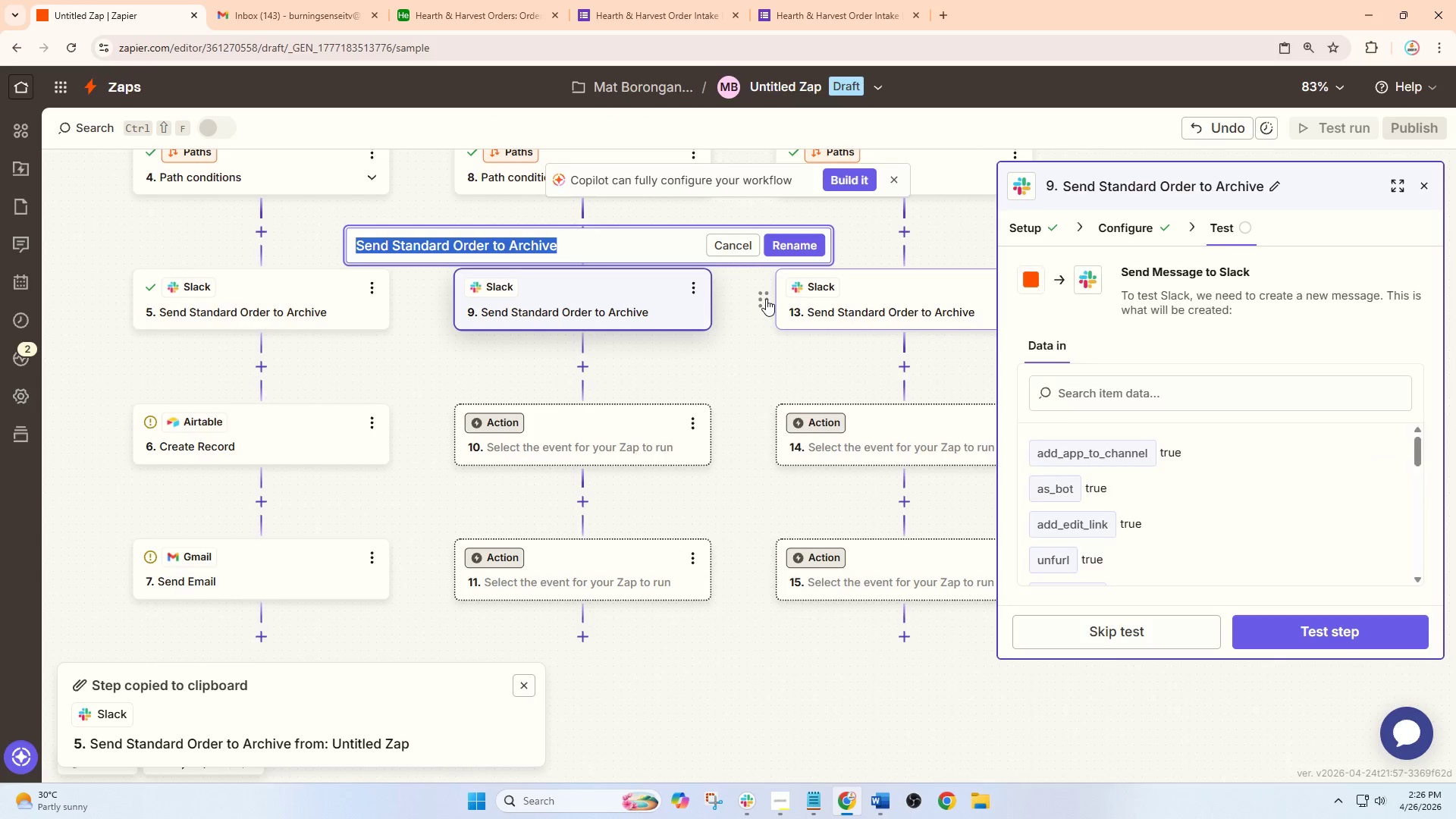 
type(High Visibility Gift ale)
key(Backspace)
key(Backspace)
key(Backspace)
type(Alert)
 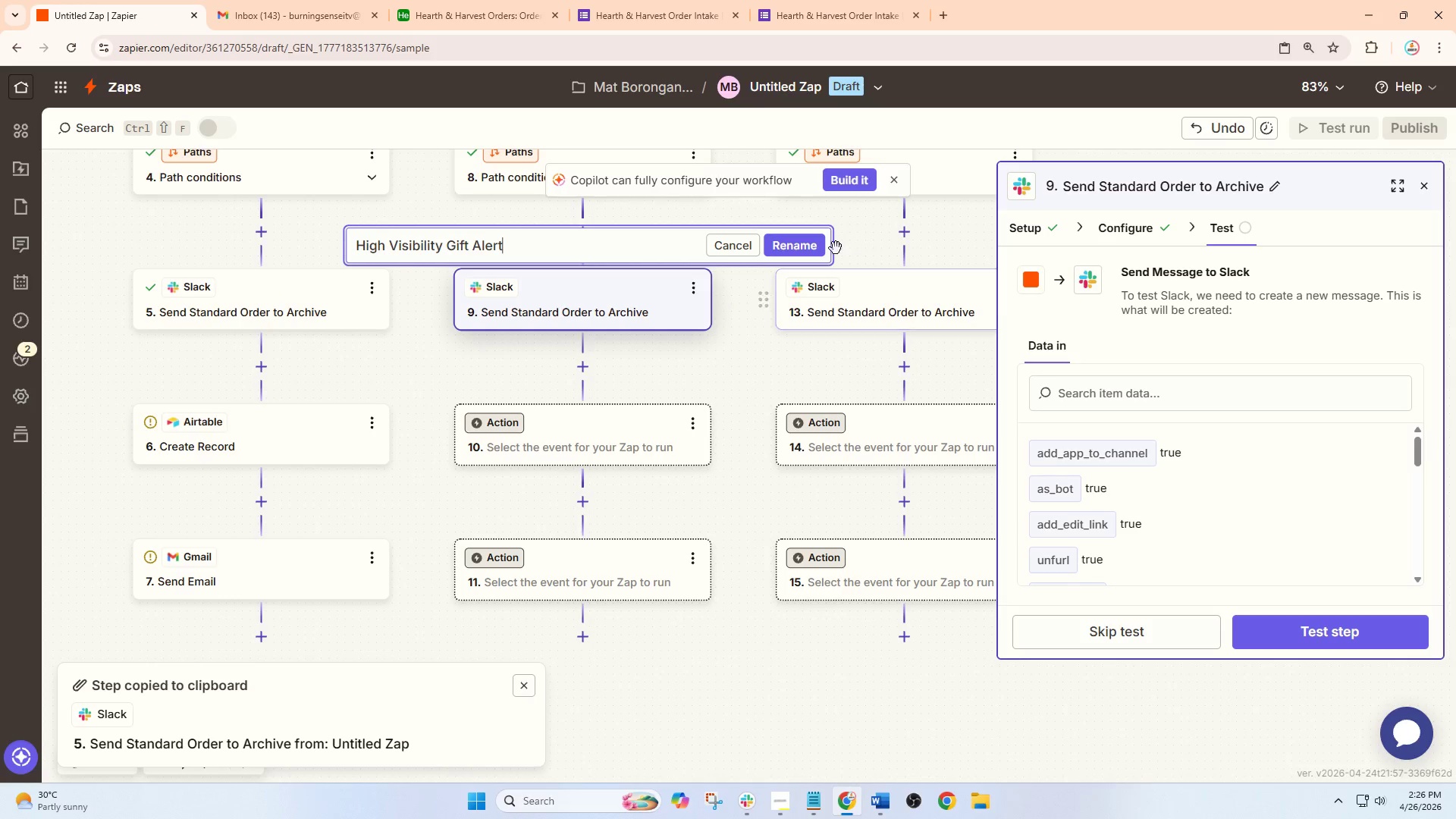 
left_click([805, 248])
 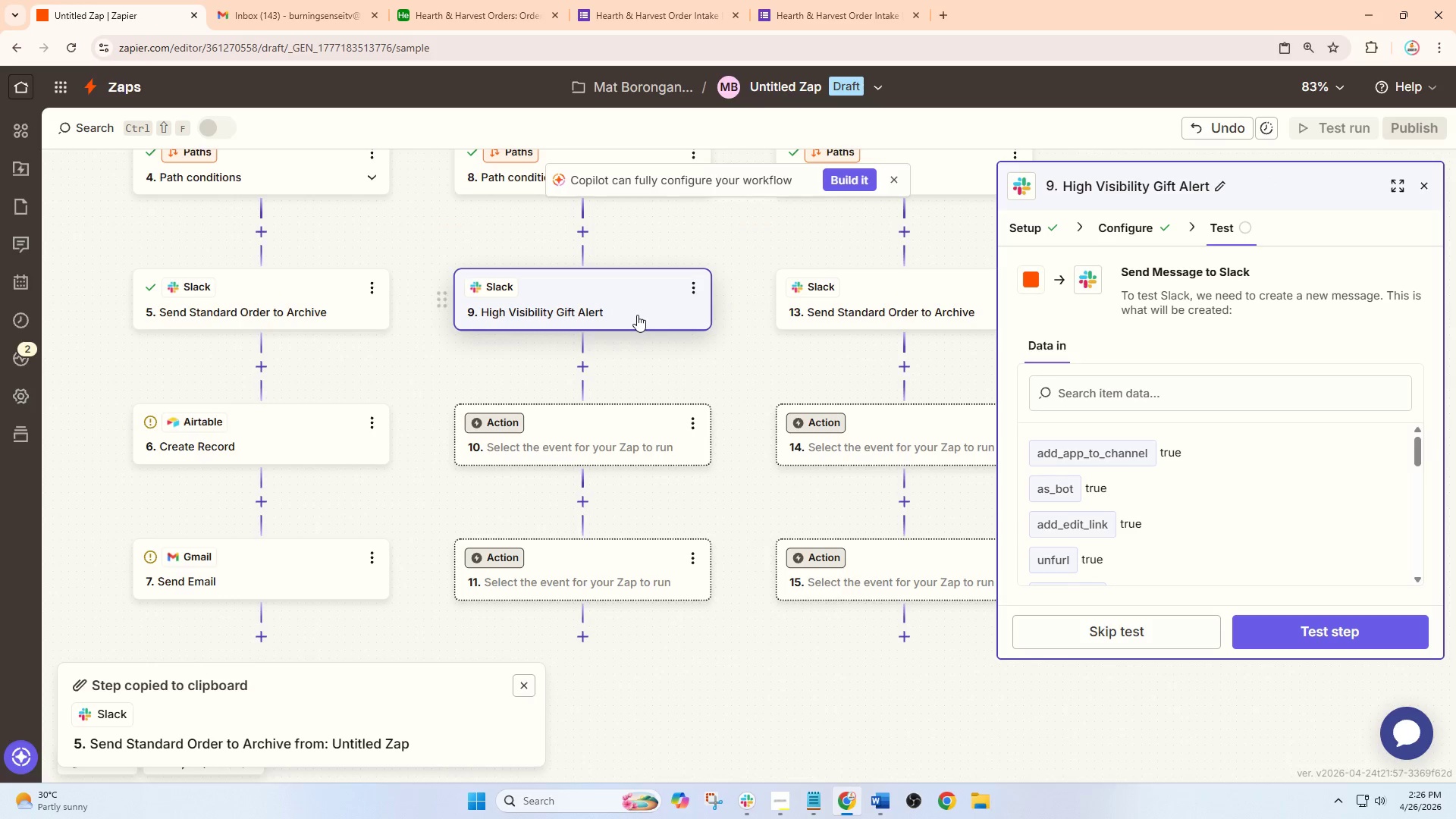 
left_click([630, 301])
 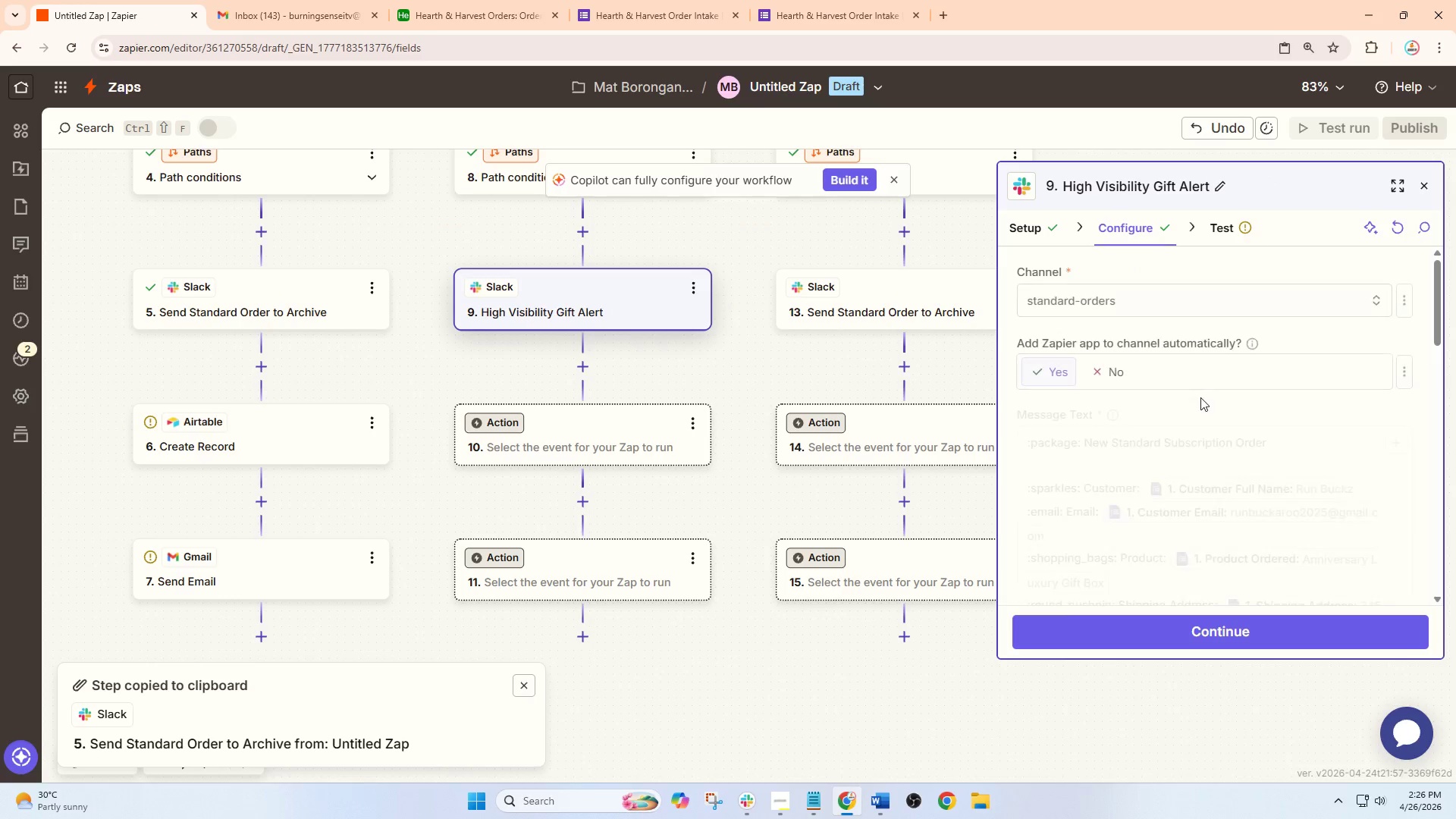 
scroll: coordinate [1152, 461], scroll_direction: down, amount: 2.0
 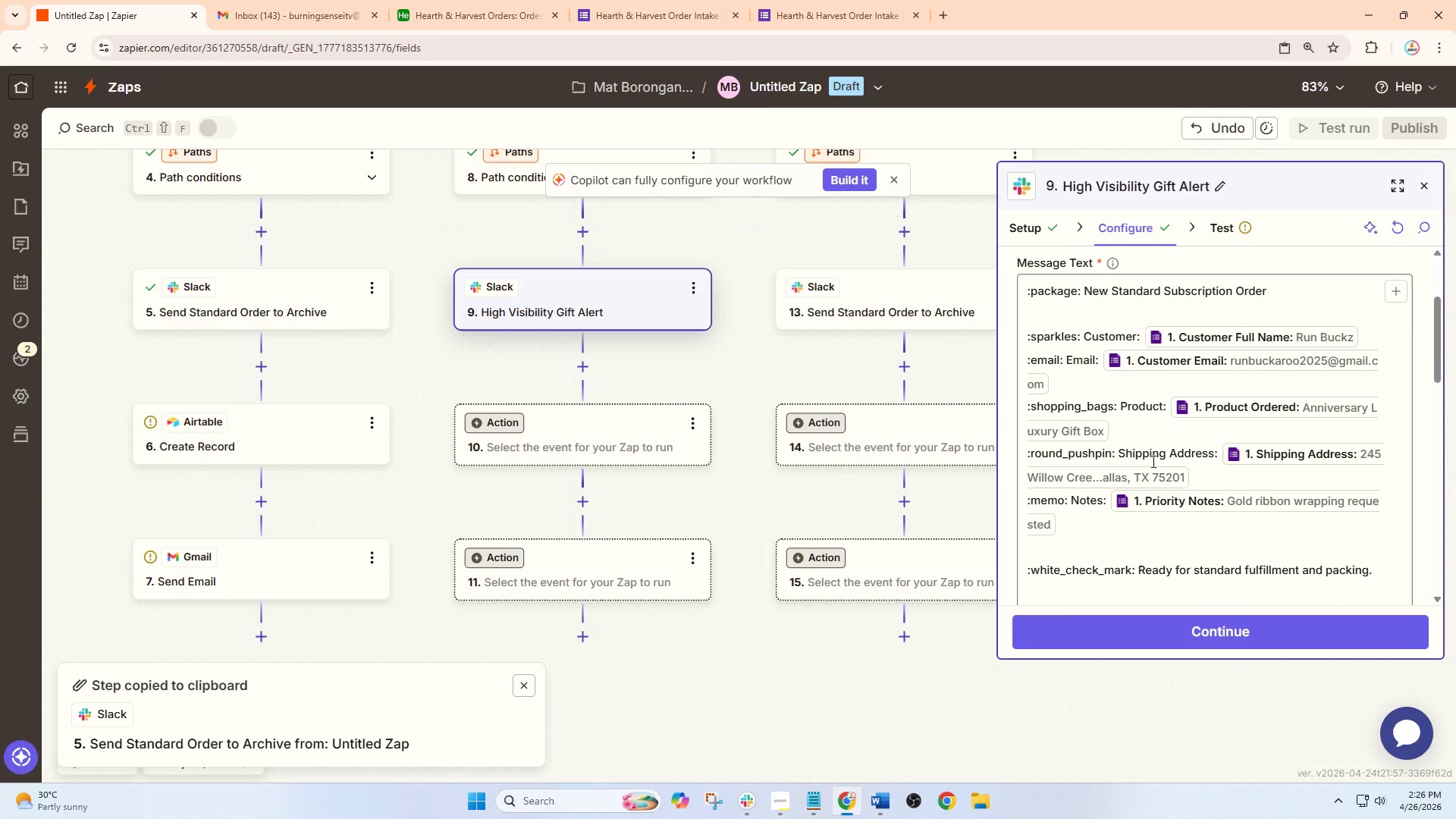 
wait(7.98)
 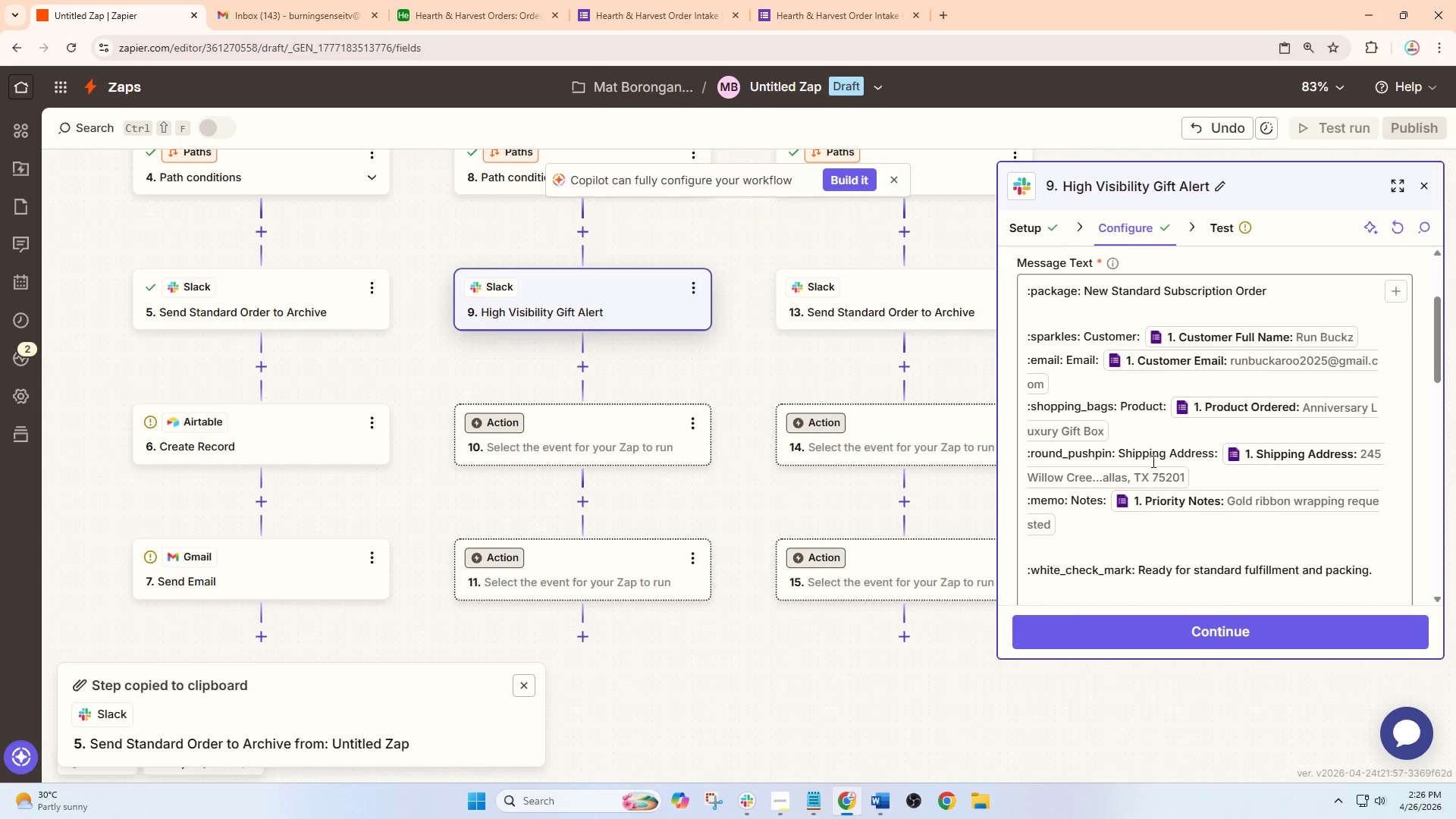 
left_click([748, 389])
 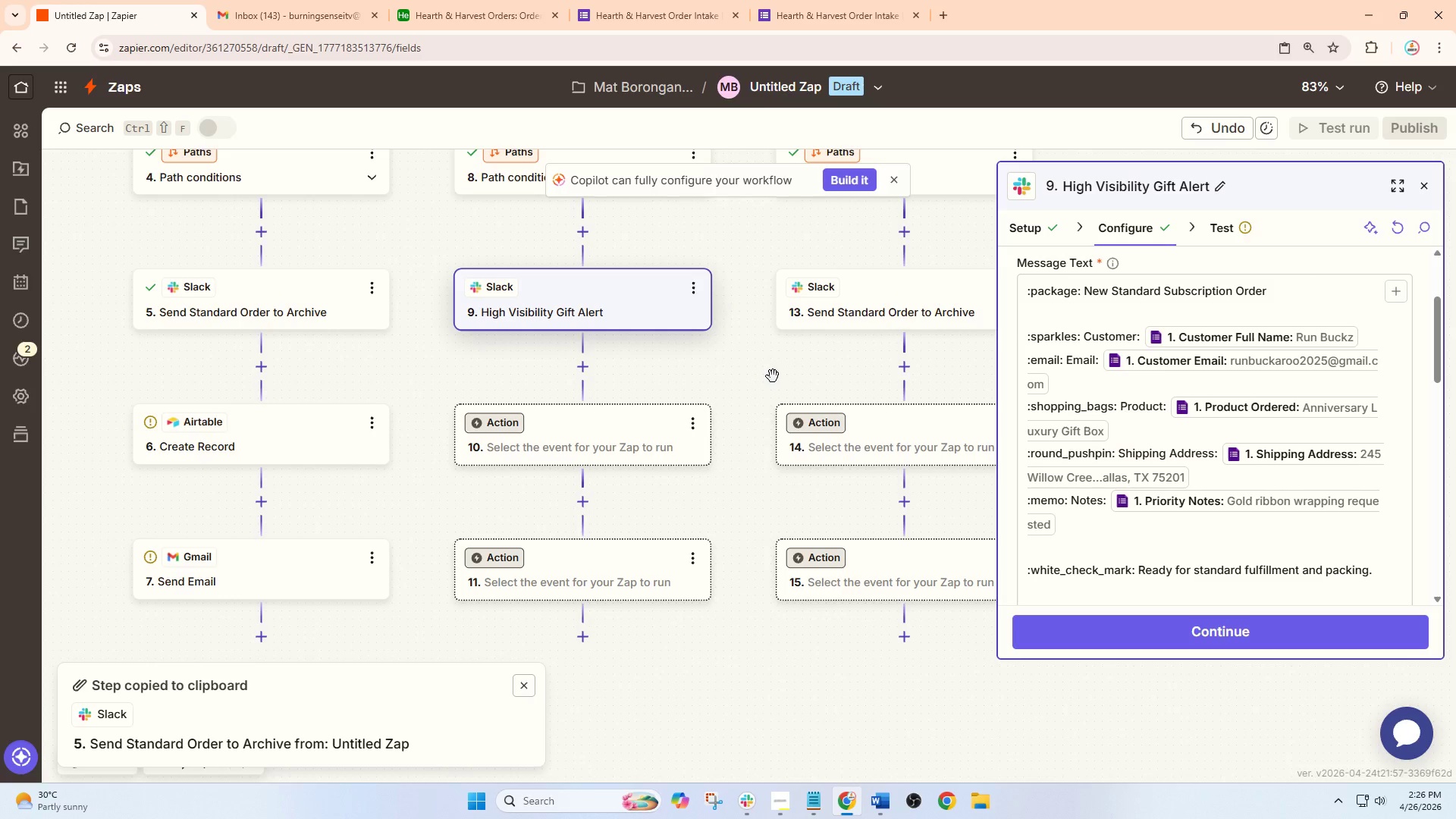 
left_click_drag(start_coordinate=[773, 376], to_coordinate=[661, 406])
 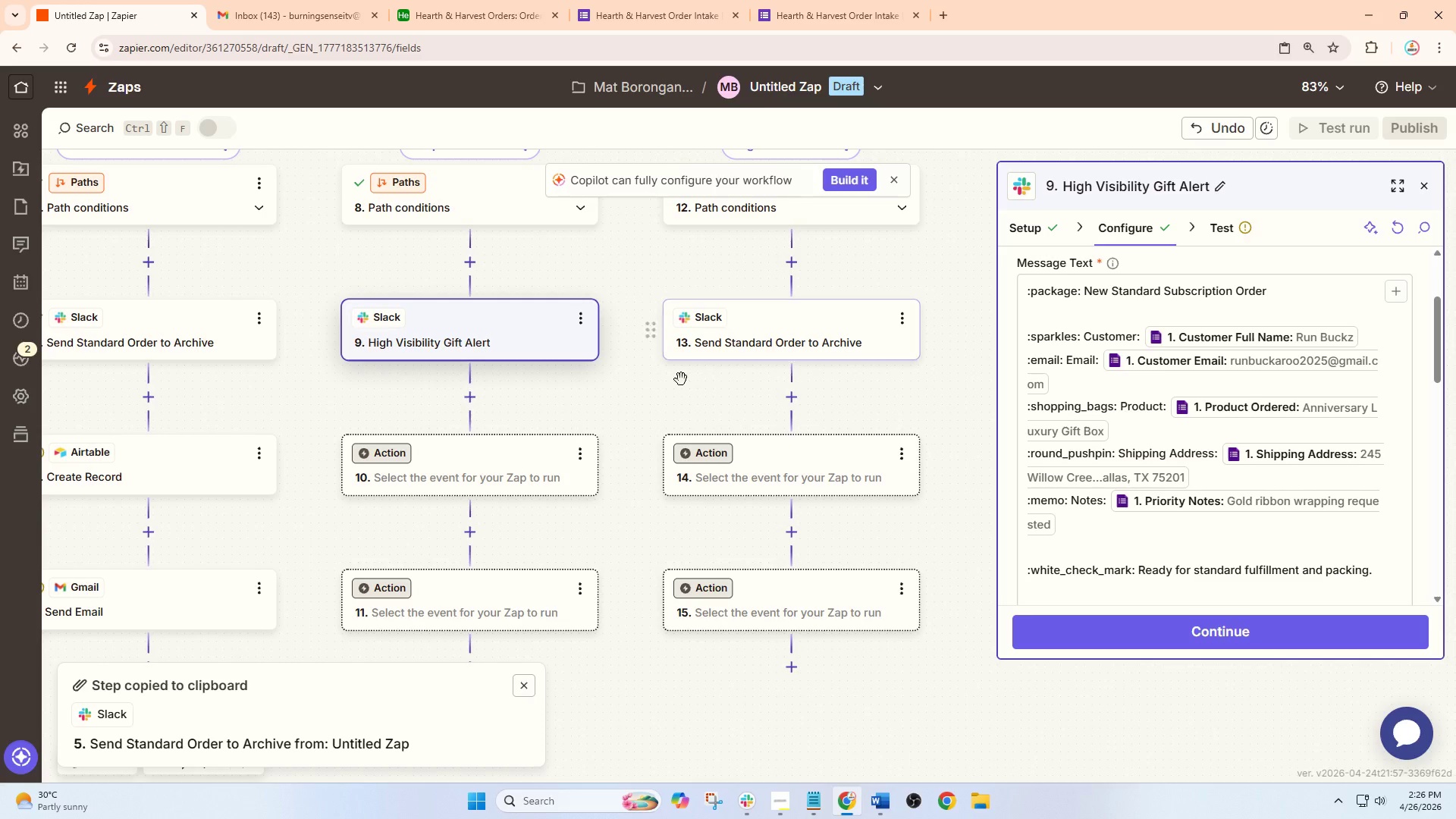 
left_click_drag(start_coordinate=[678, 383], to_coordinate=[732, 383])
 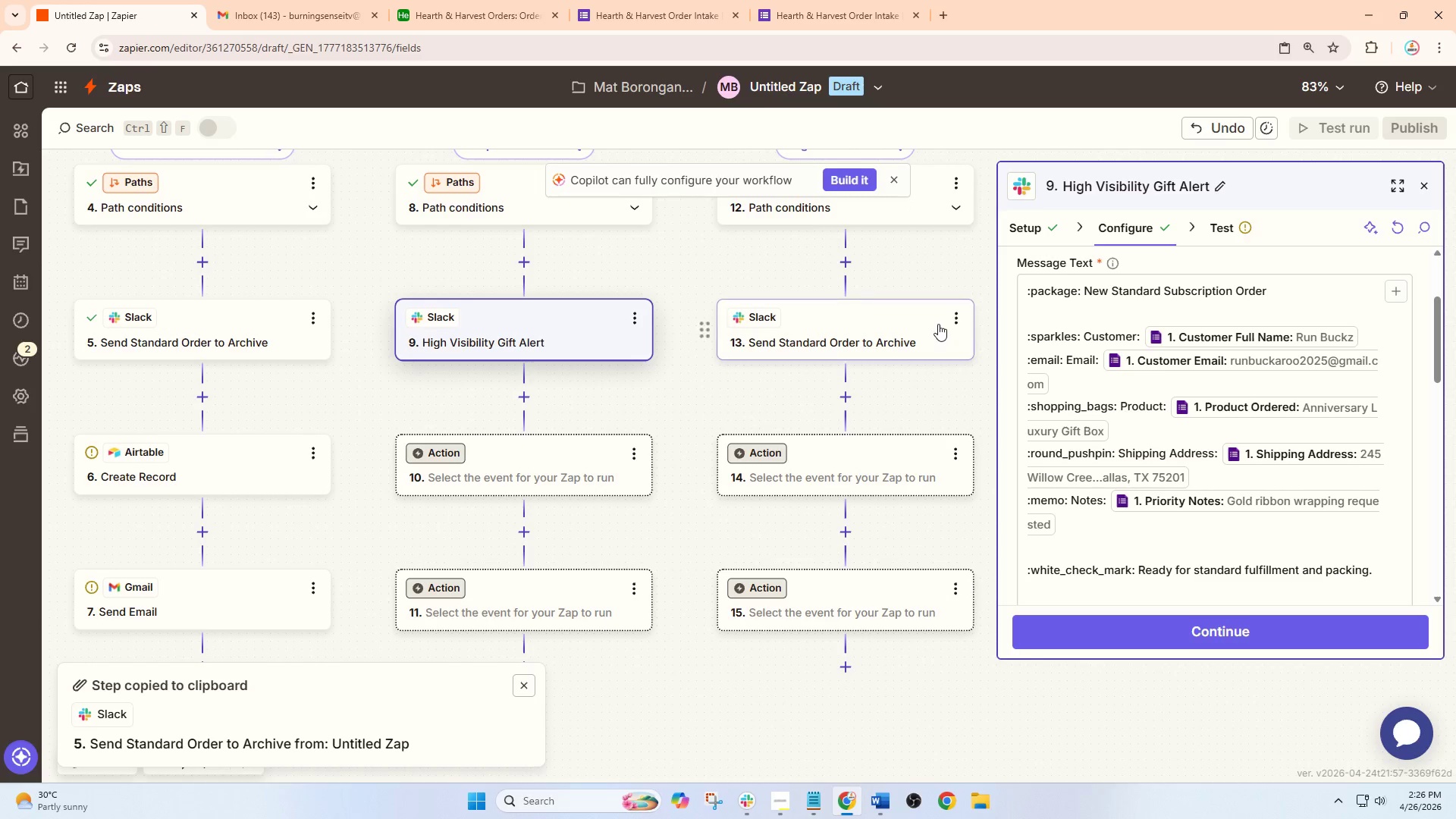 
left_click([956, 318])
 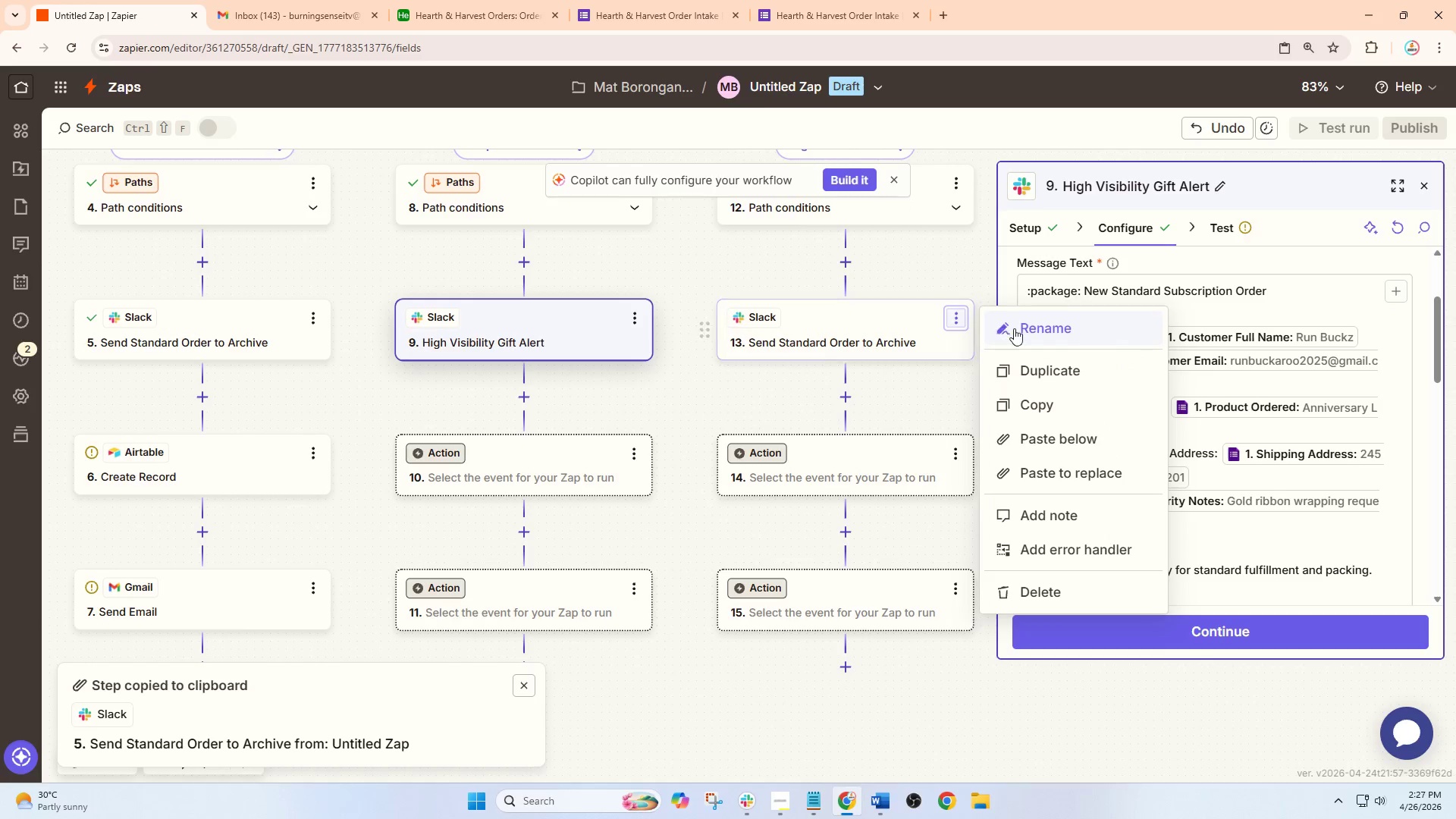 
left_click([1034, 328])
 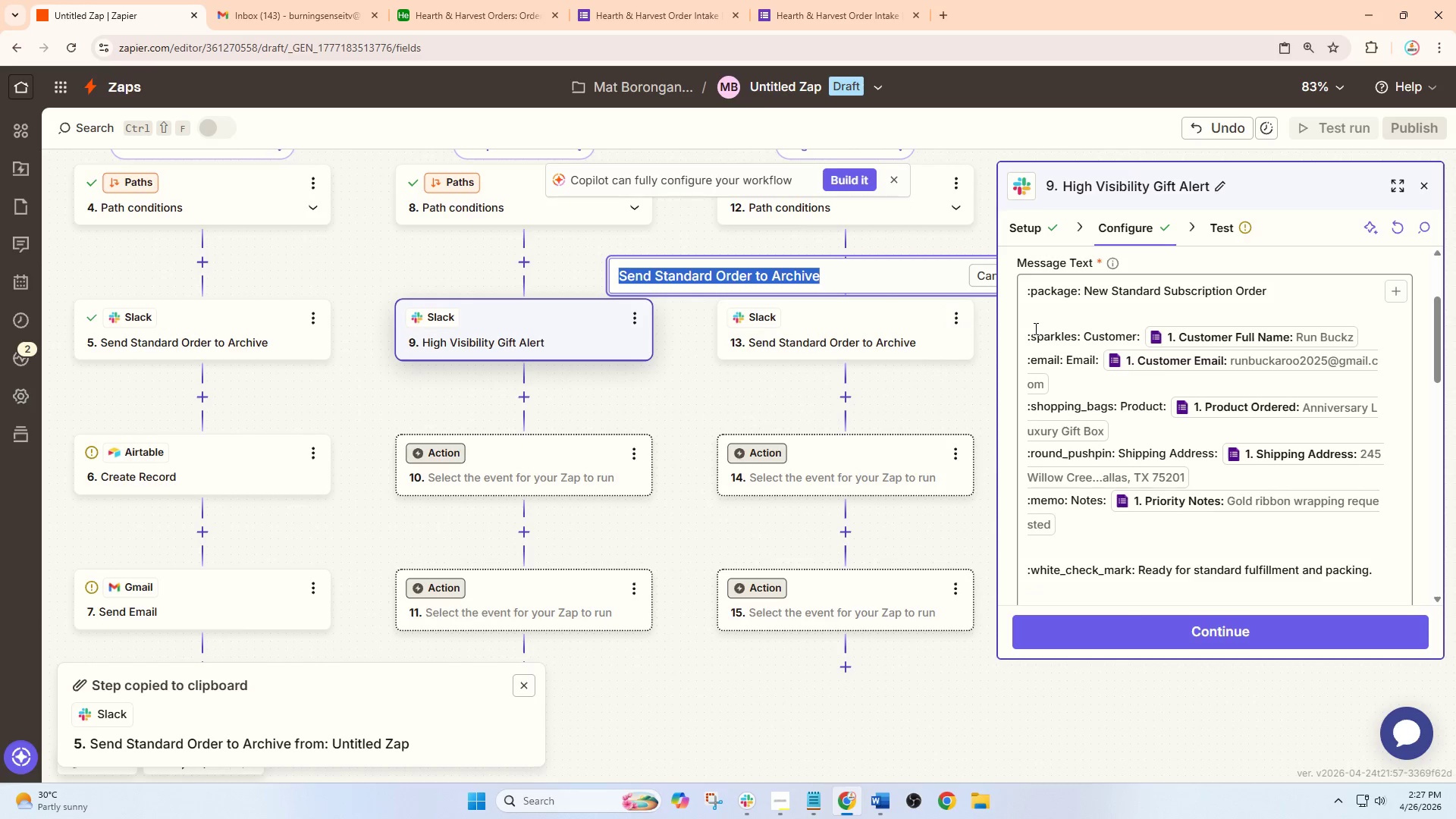 
type(Urgent Refill L)
key(Backspace)
type(Priority Alert)
 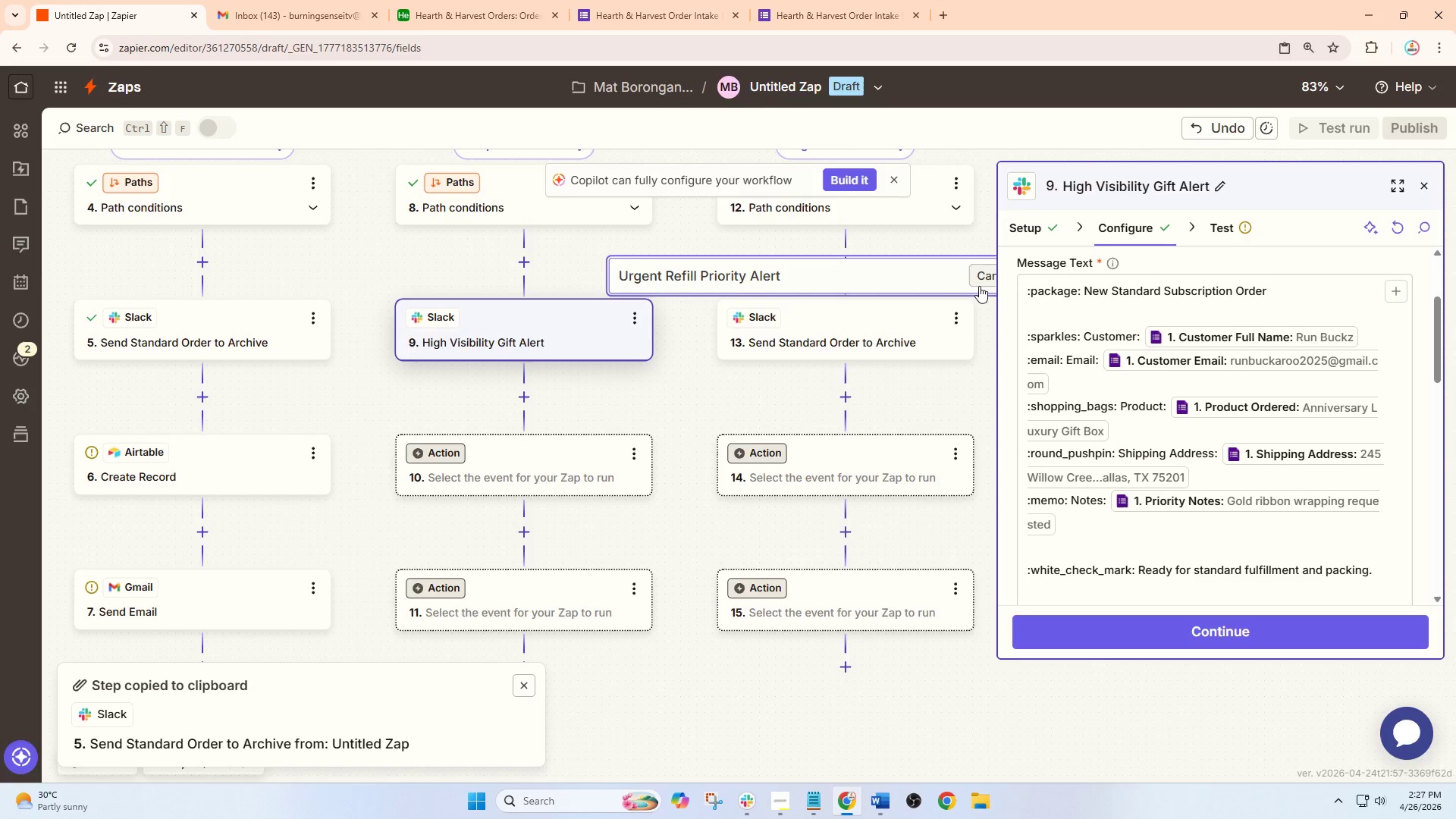 
left_click_drag(start_coordinate=[960, 297], to_coordinate=[944, 303])
 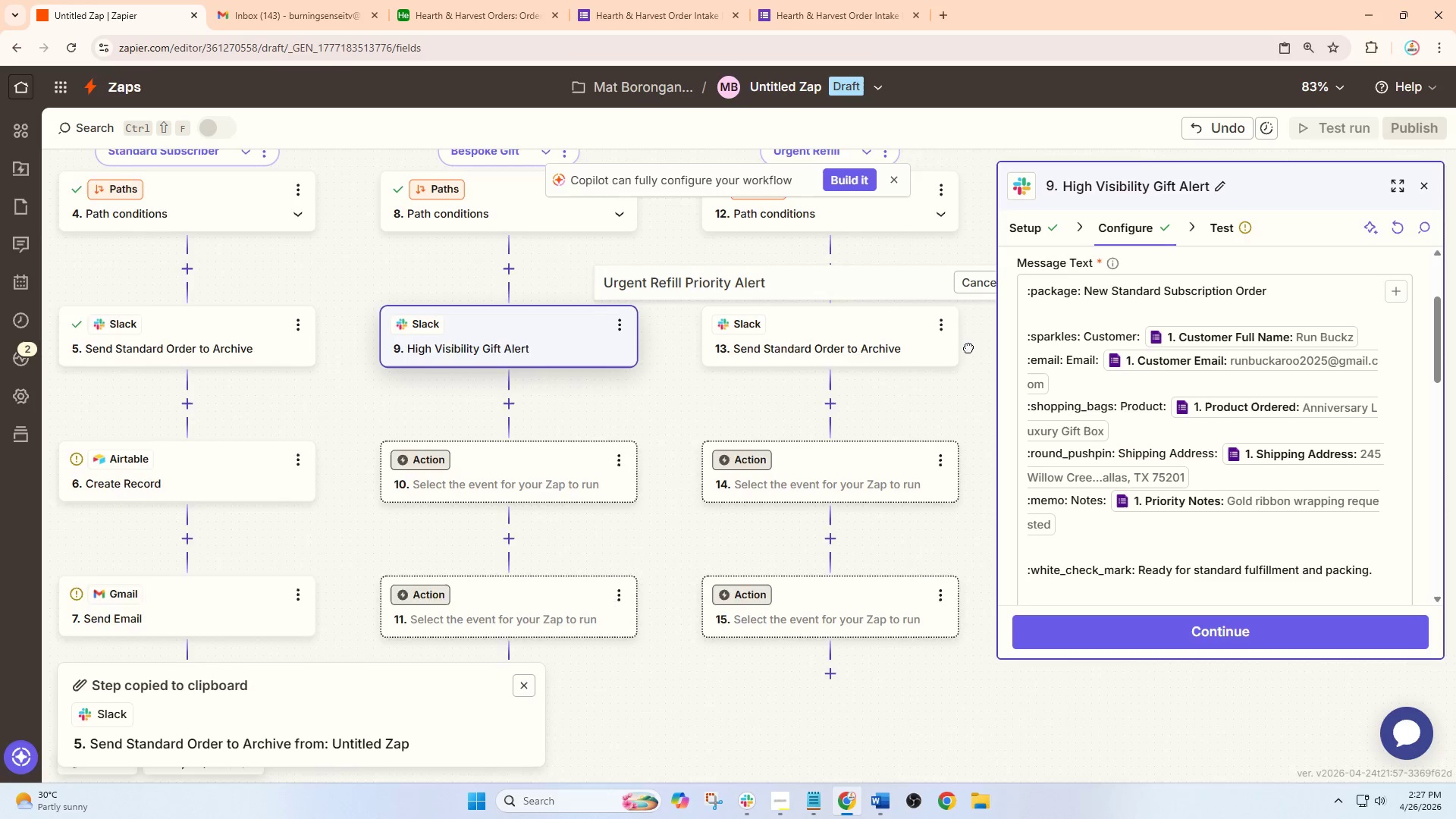 
left_click_drag(start_coordinate=[968, 347], to_coordinate=[865, 347])
 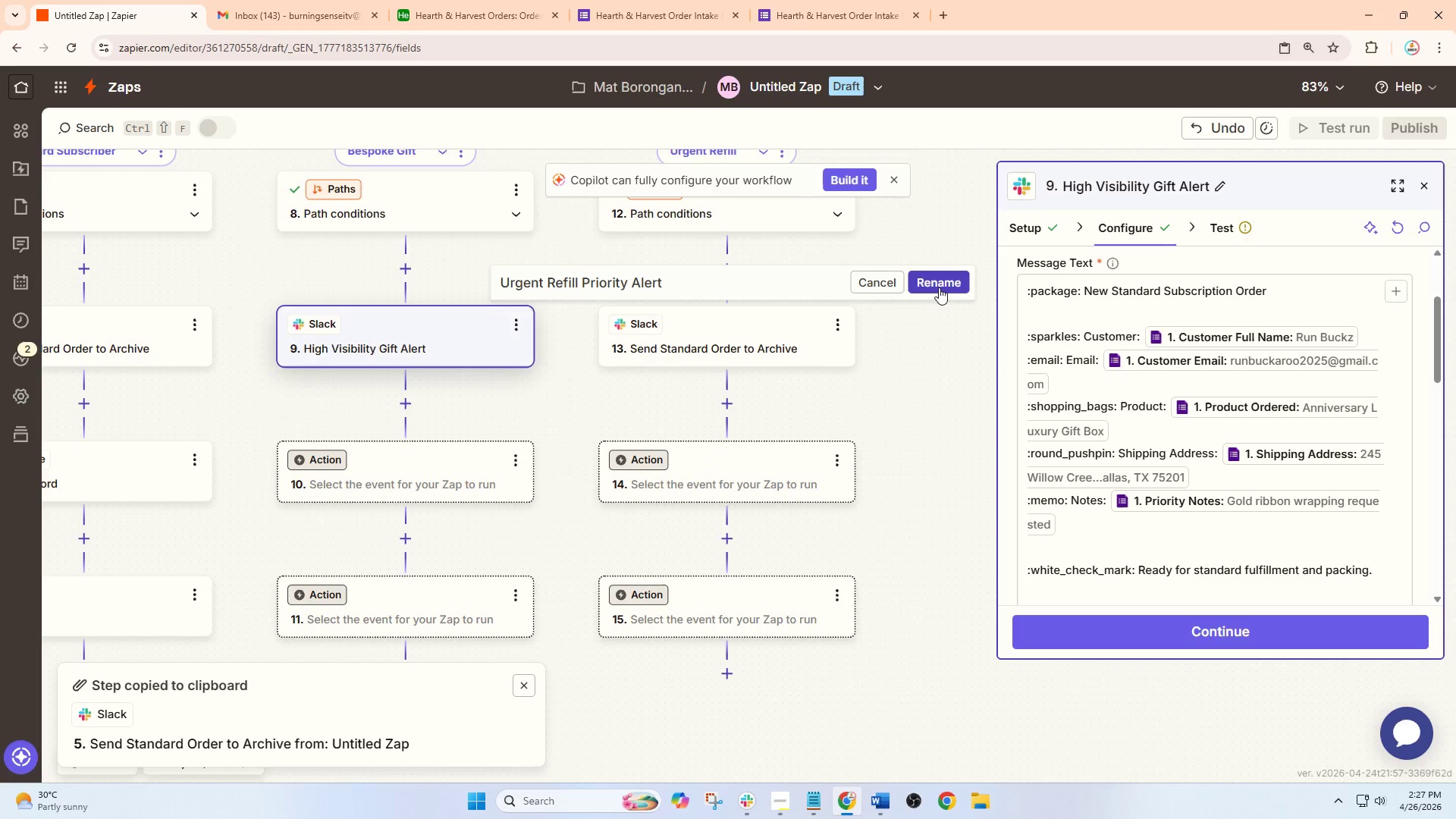 
left_click_drag(start_coordinate=[939, 287], to_coordinate=[941, 283])
 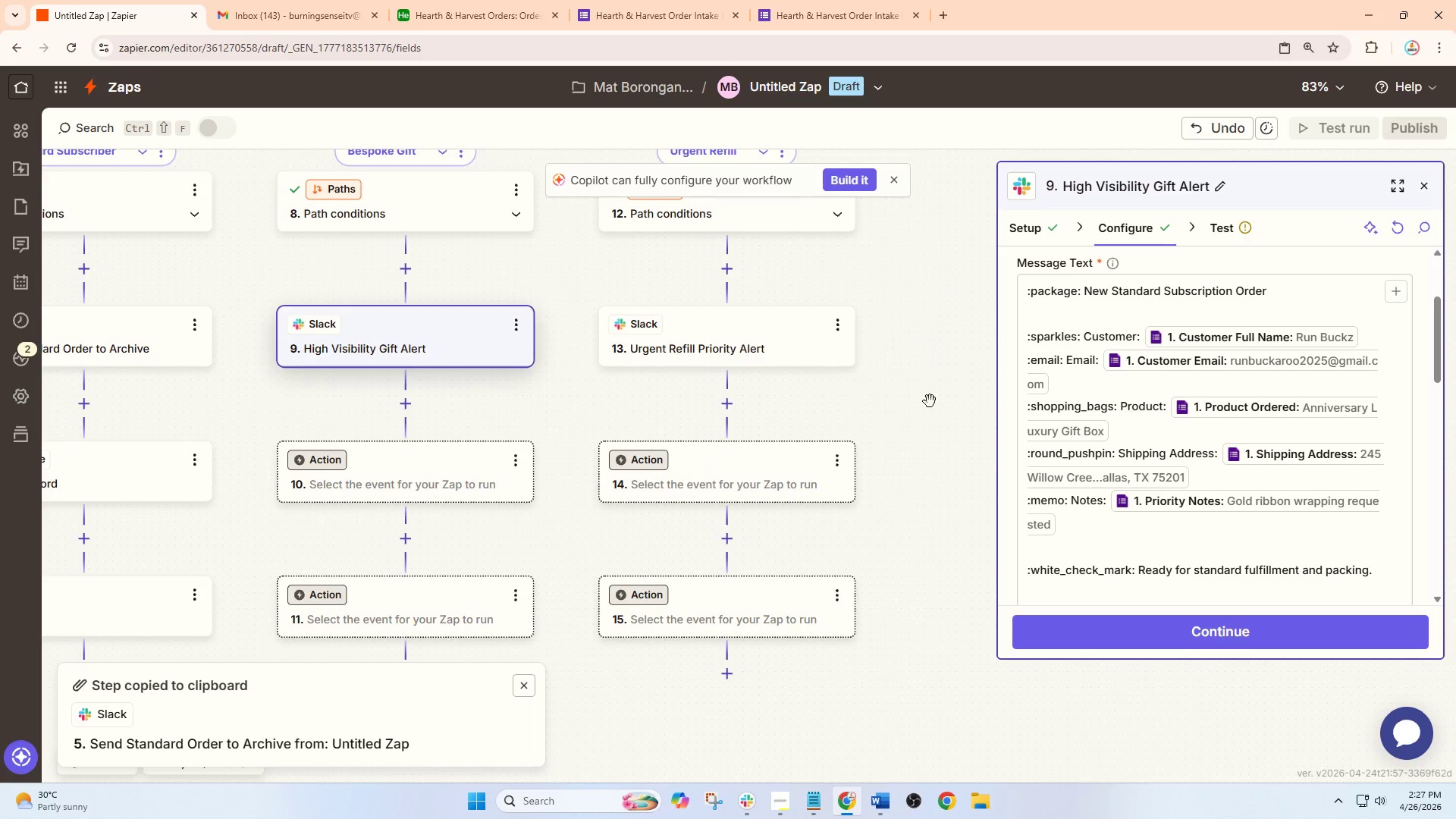 
left_click_drag(start_coordinate=[937, 404], to_coordinate=[1075, 401])
 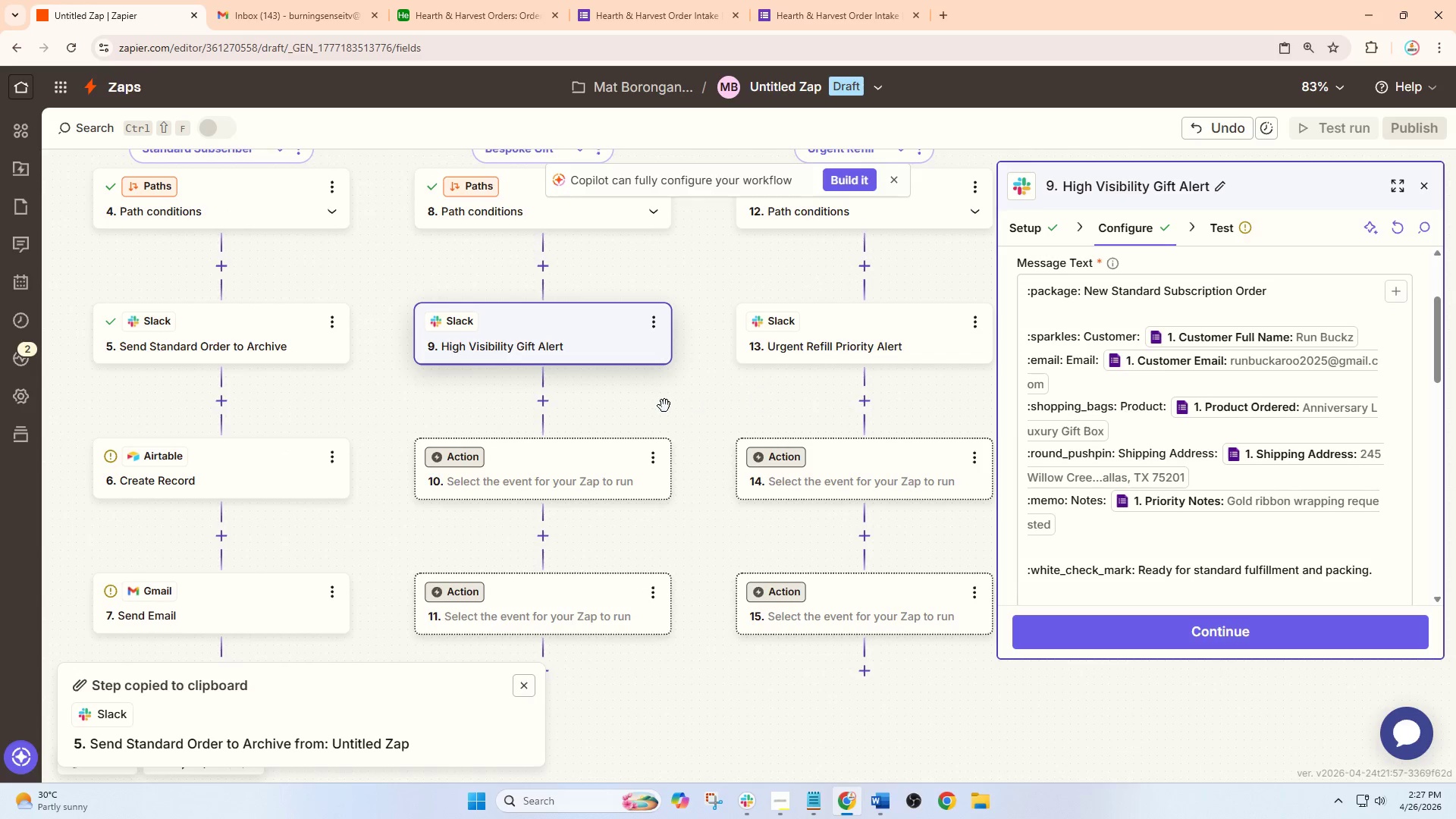 
left_click_drag(start_coordinate=[658, 406], to_coordinate=[723, 396])
 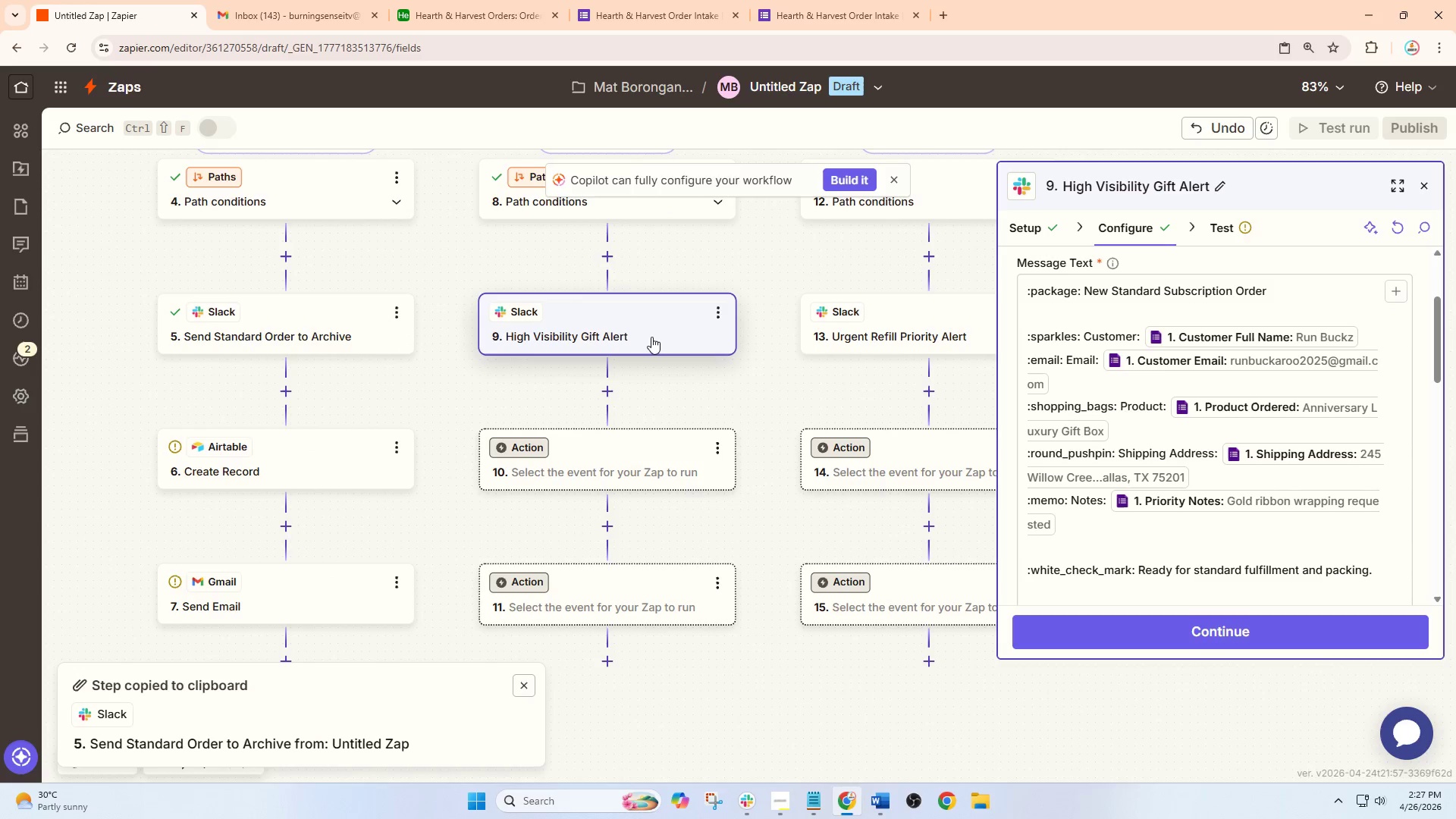 
double_click([651, 337])
 